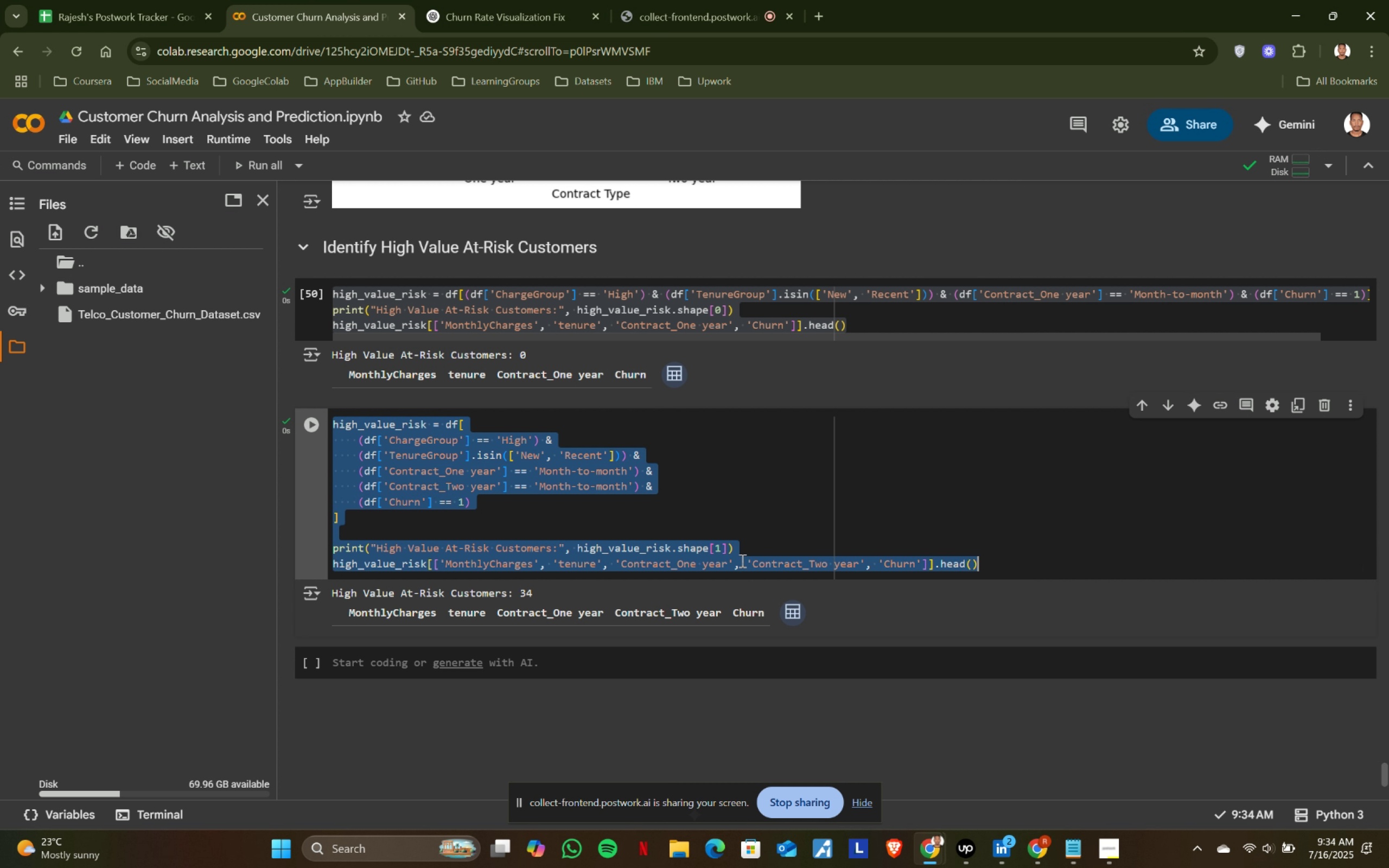 
key(Control+C)
 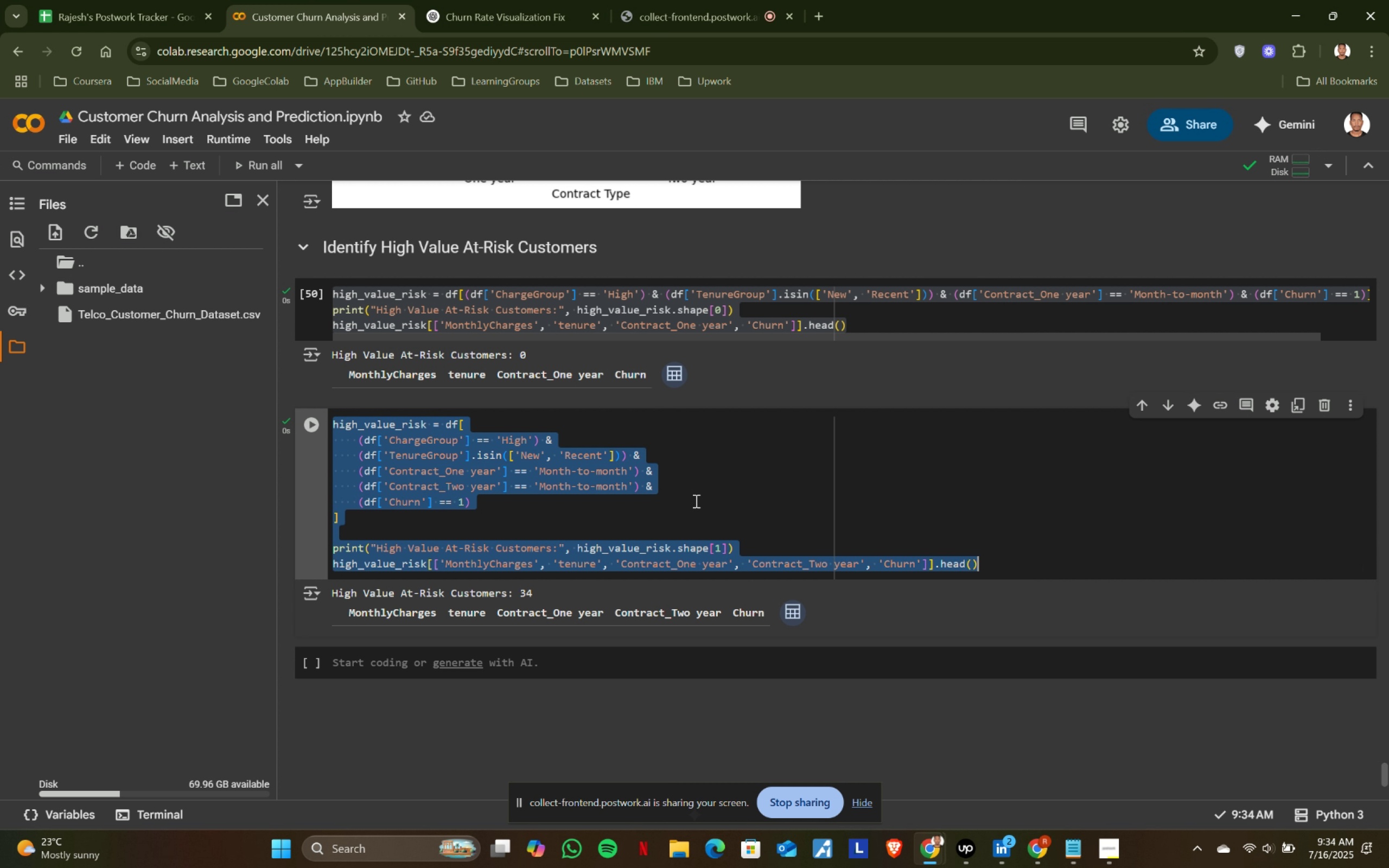 
key(Control+ControlLeft)
 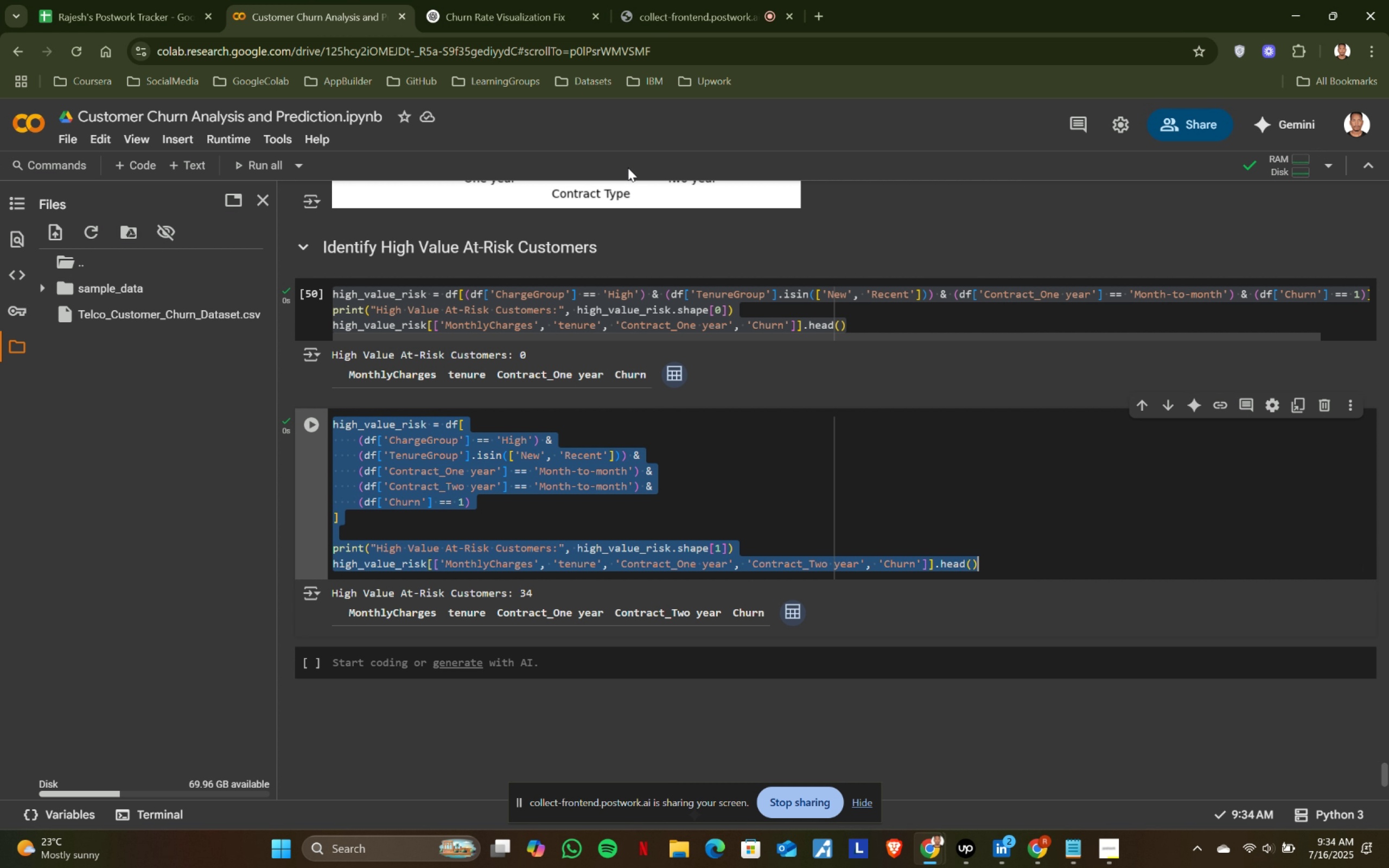 
key(Control+C)
 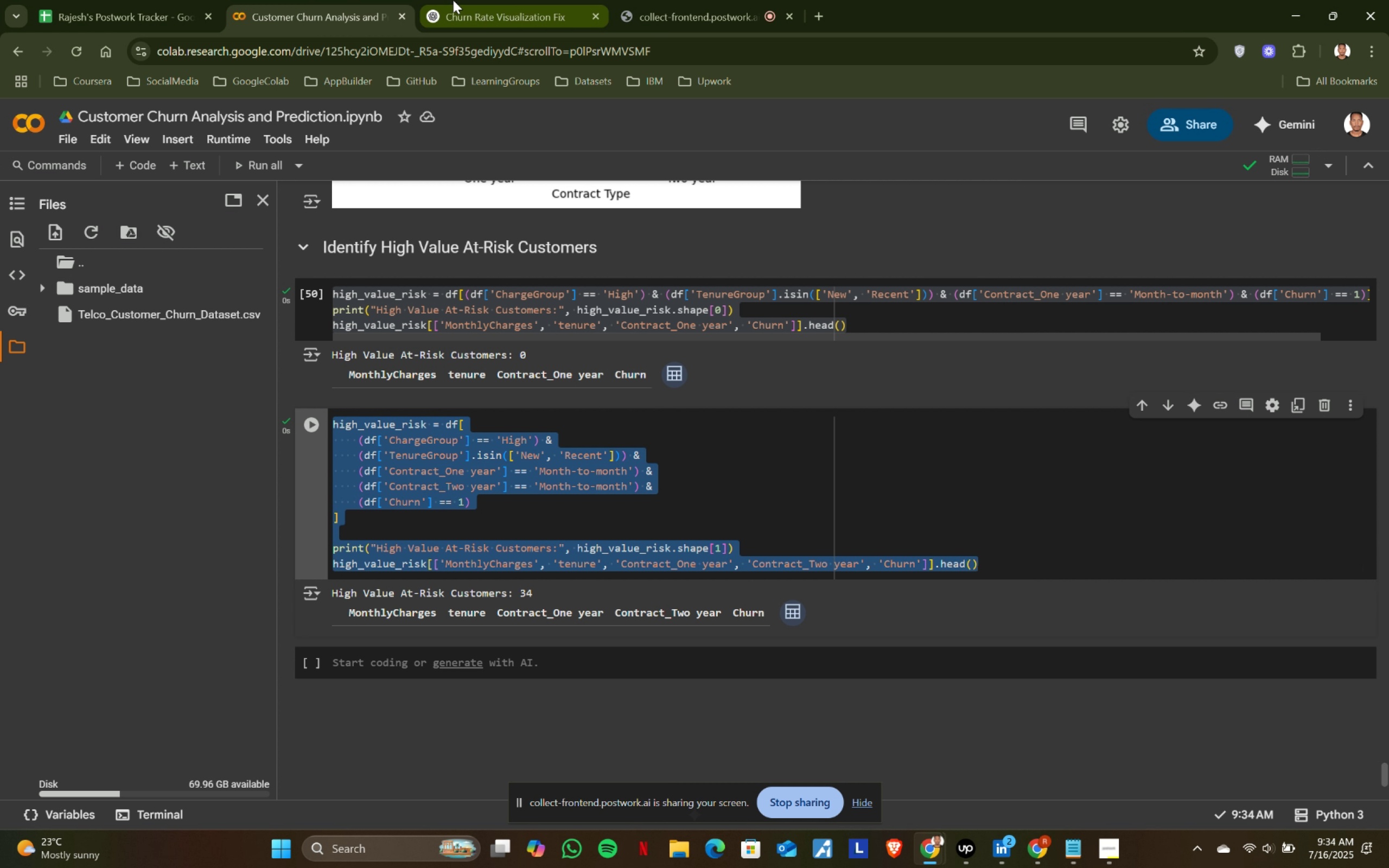 
left_click([453, 0])
 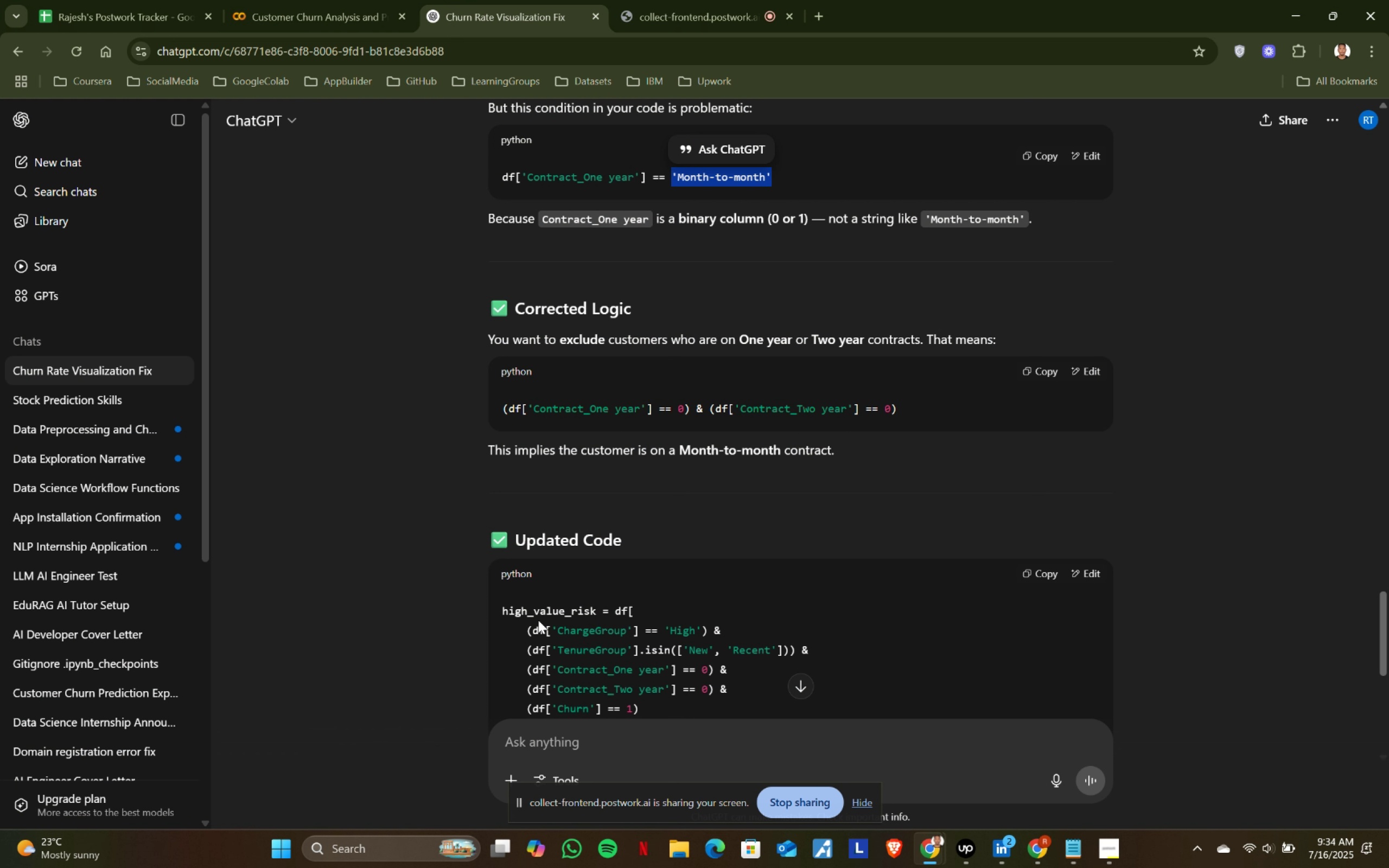 
scroll: coordinate [754, 690], scroll_direction: down, amount: 23.0
 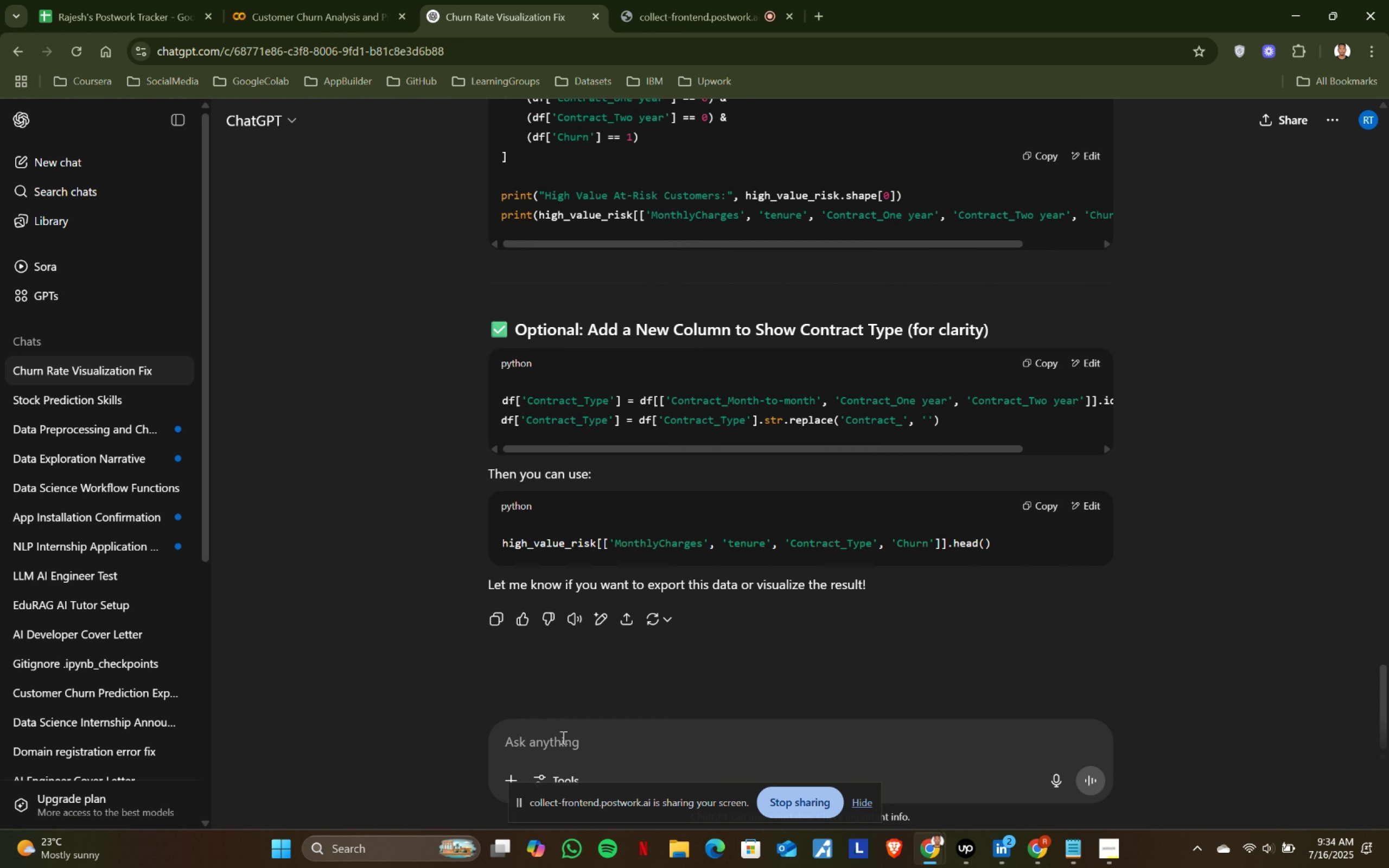 
left_click([562, 737])
 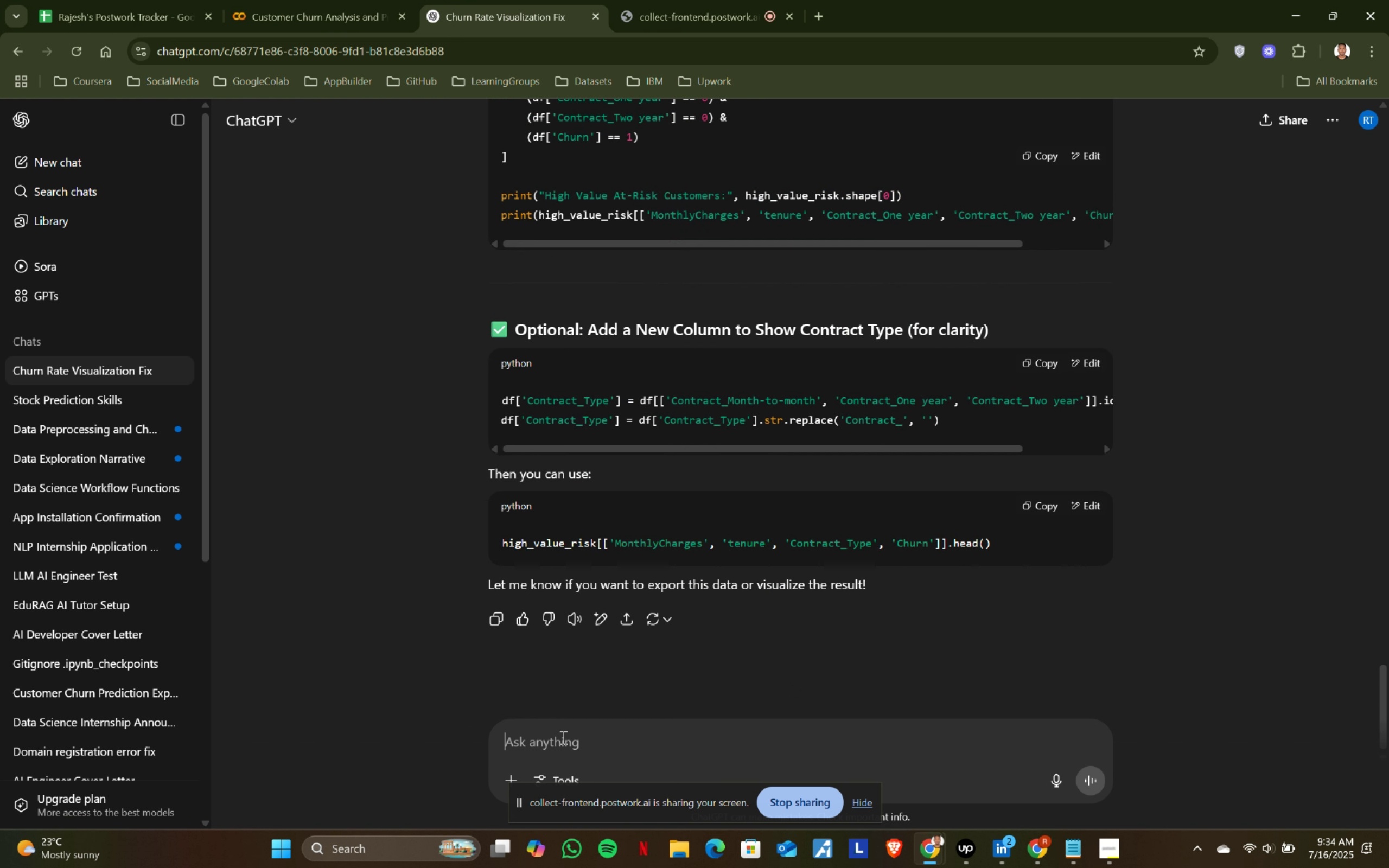 
key(Control+ControlLeft)
 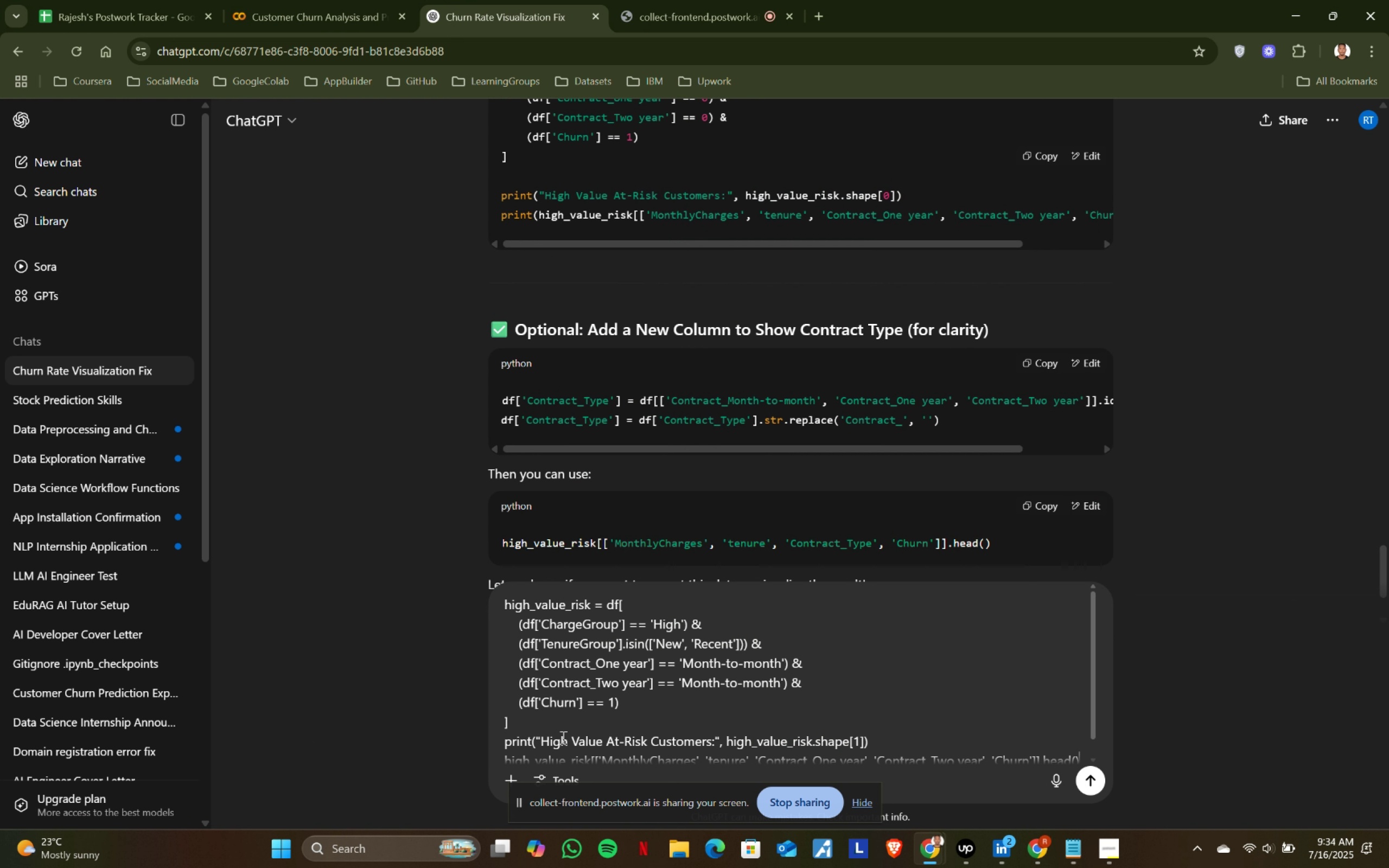 
key(Control+V)
 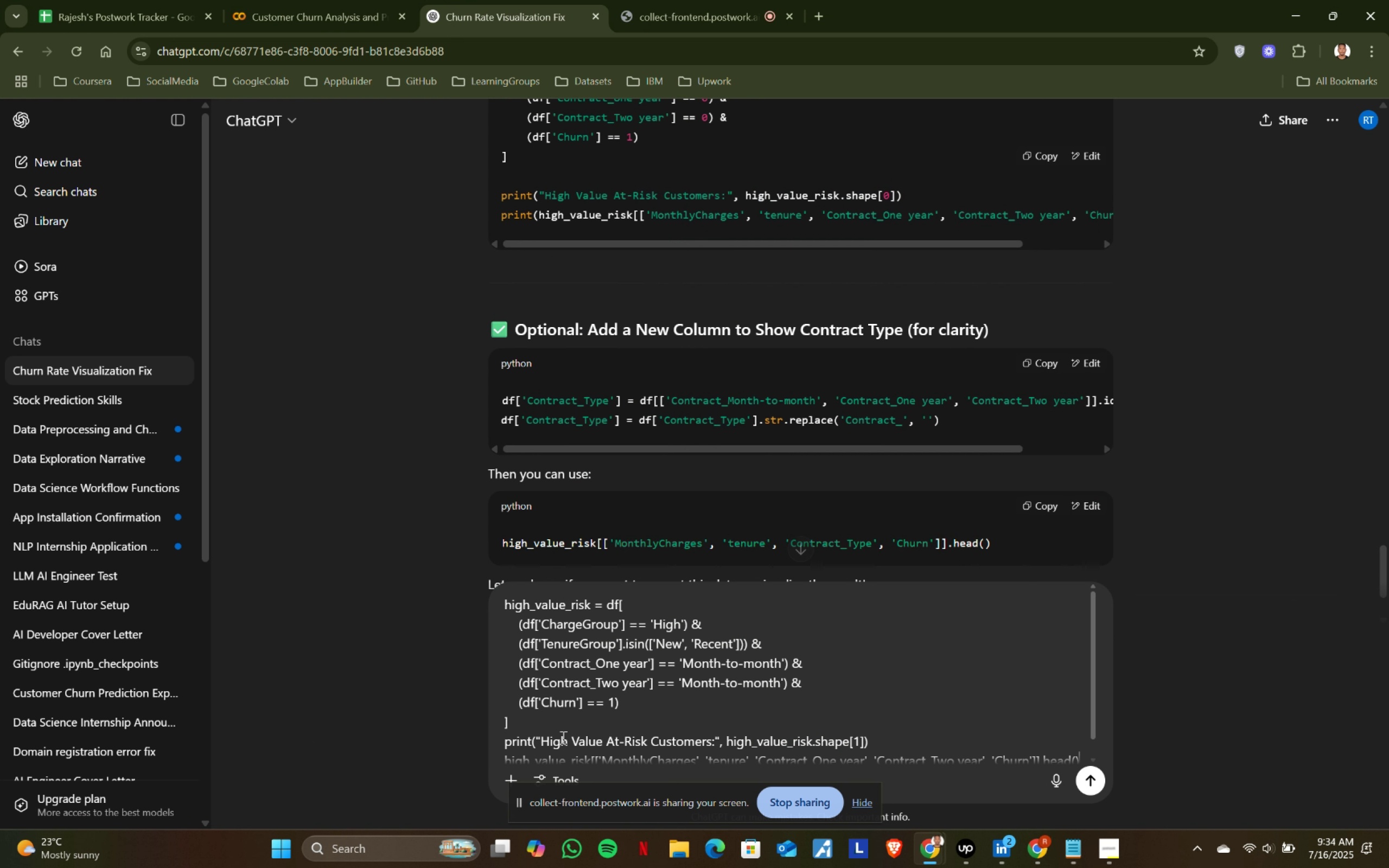 
key(Shift+Enter)
 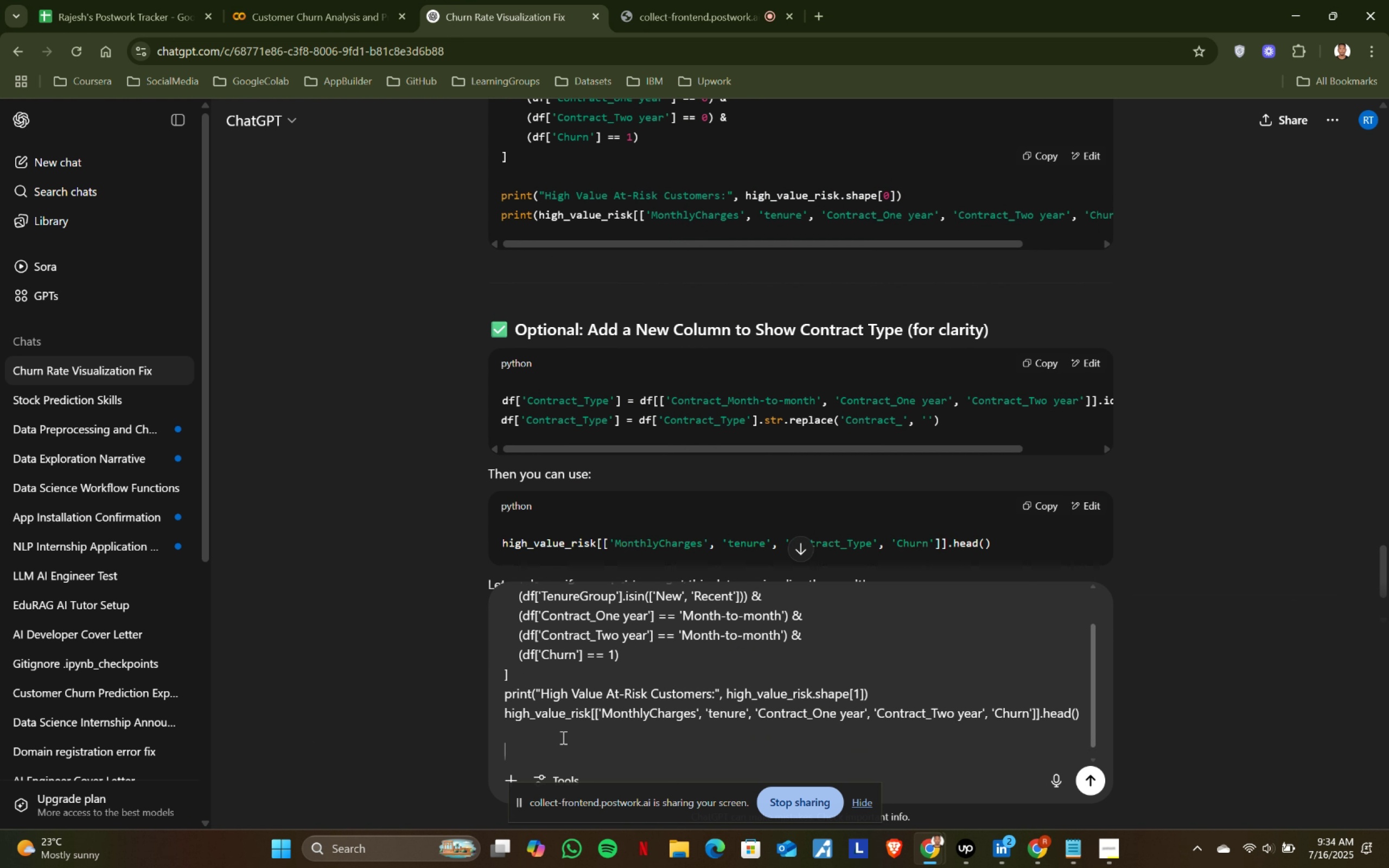 
key(Shift+Enter)
 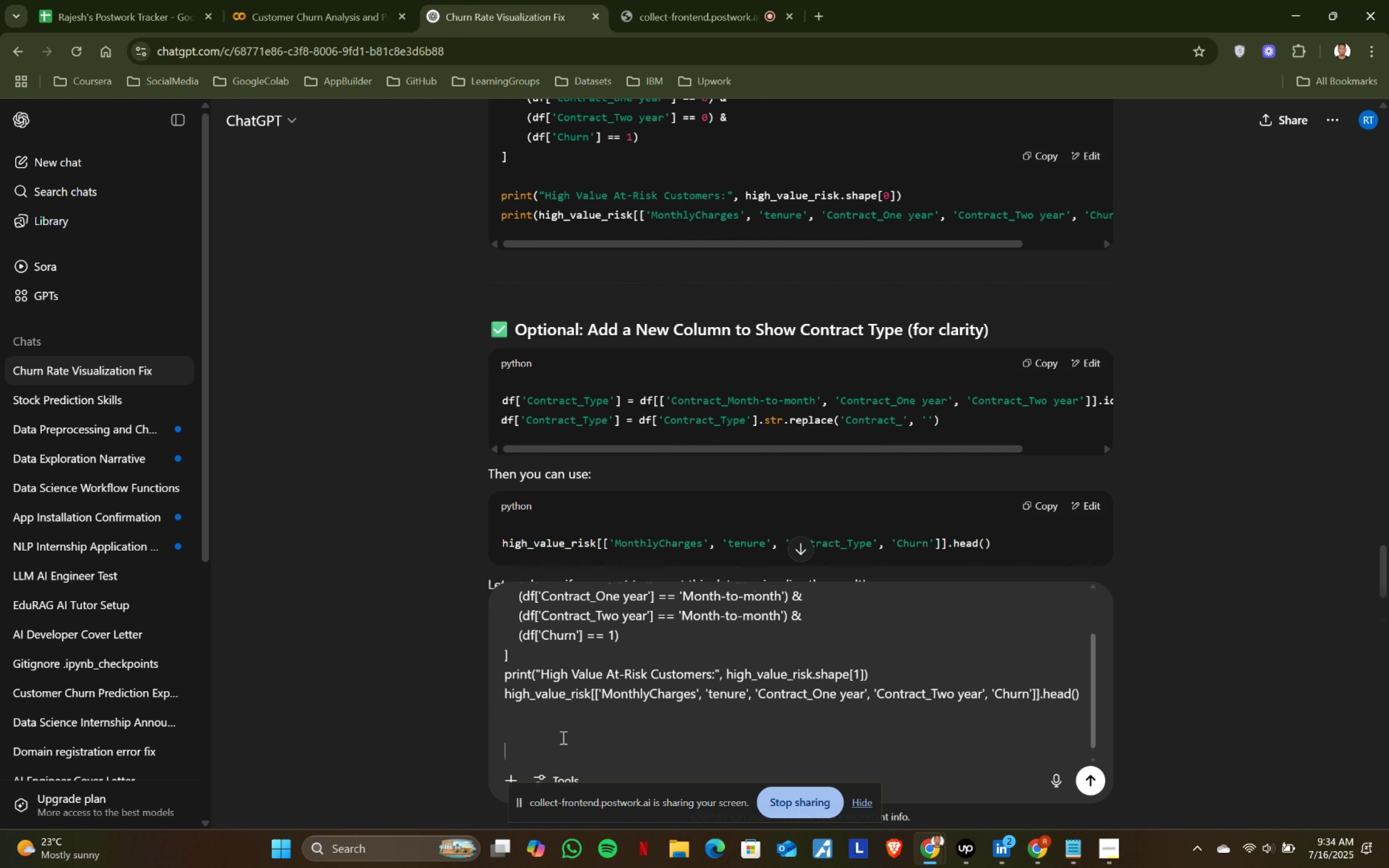 
key(Shift+Enter)
 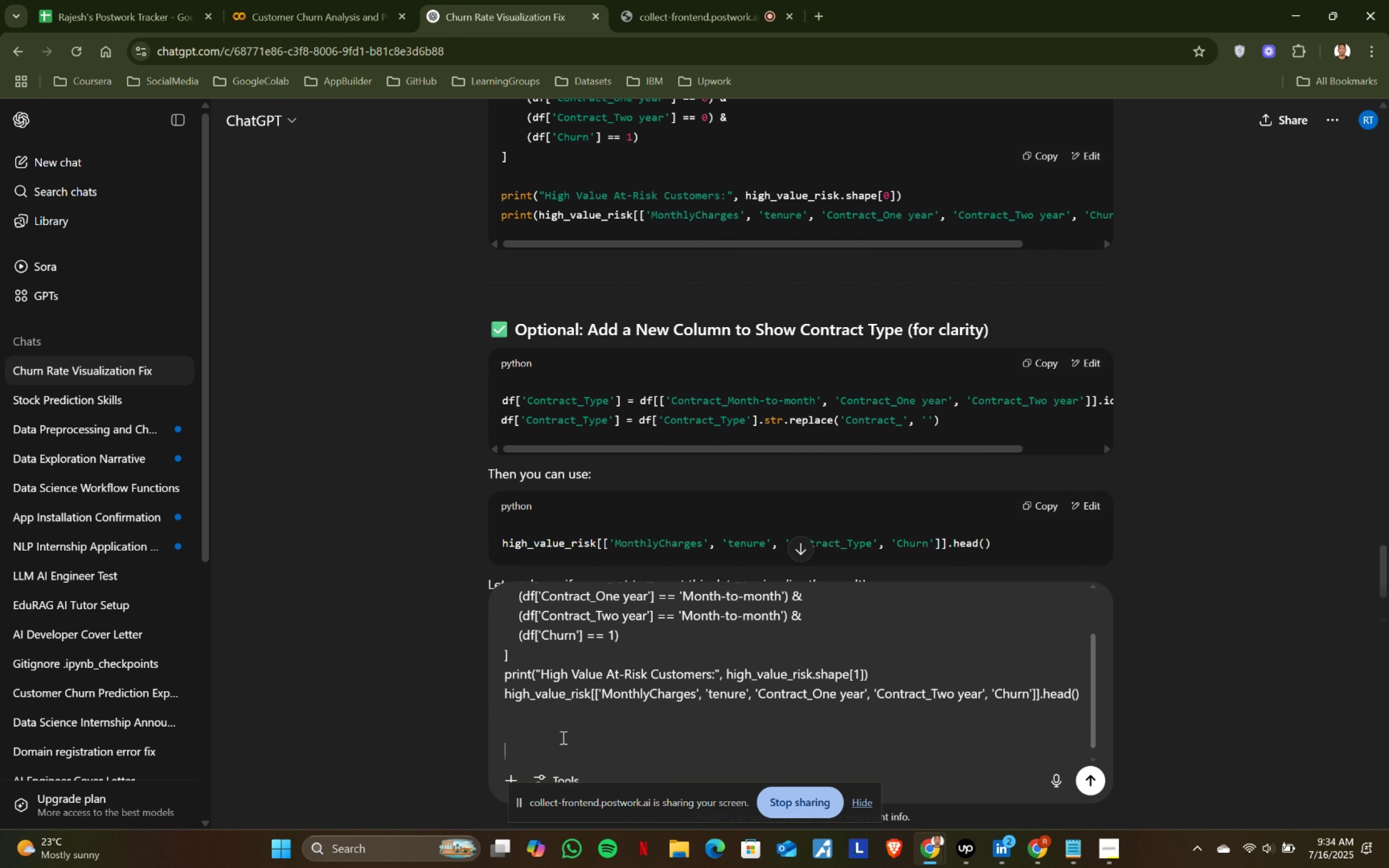 
type(this code is working but the table it shows is empty)
 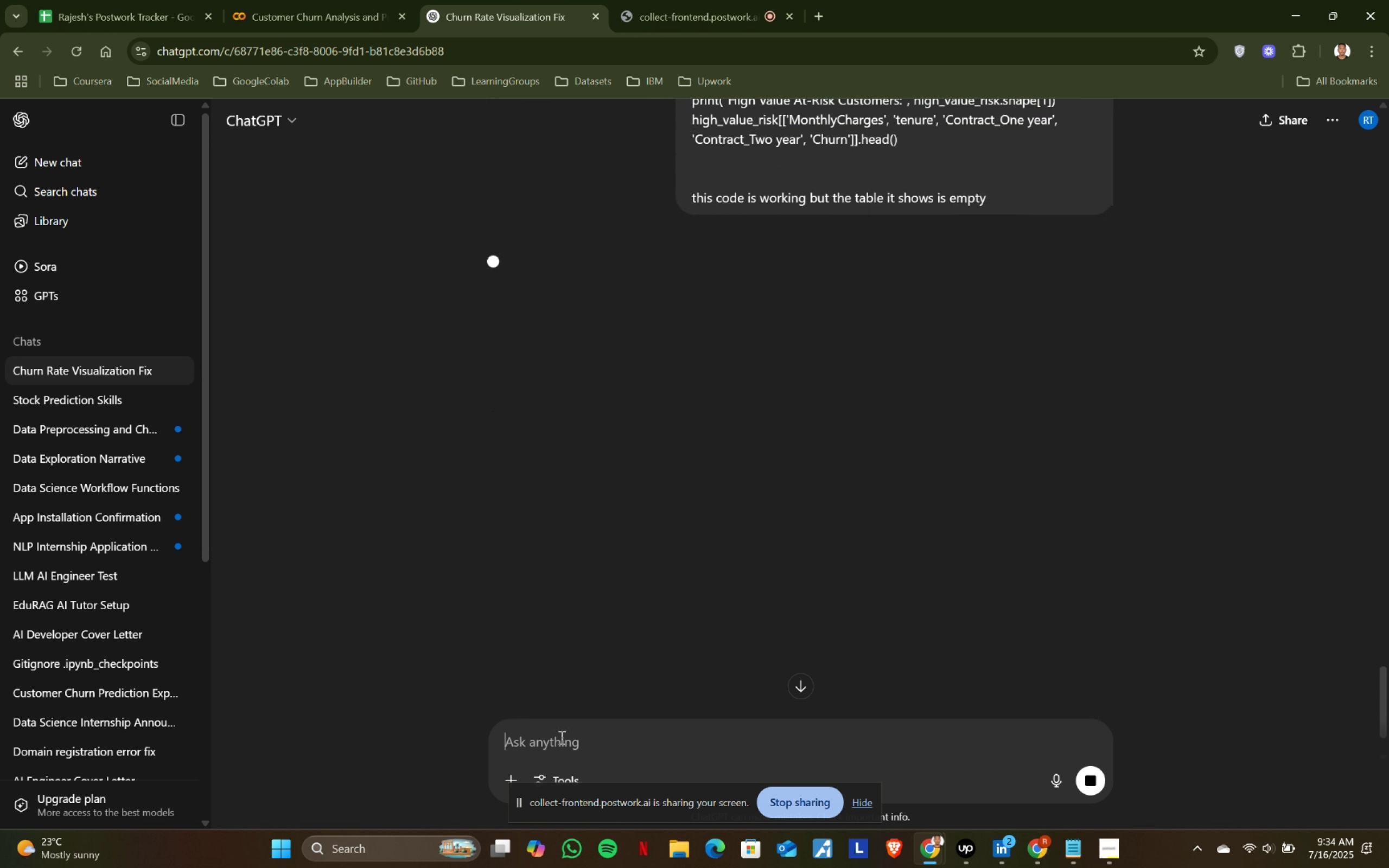 
key(Enter)
 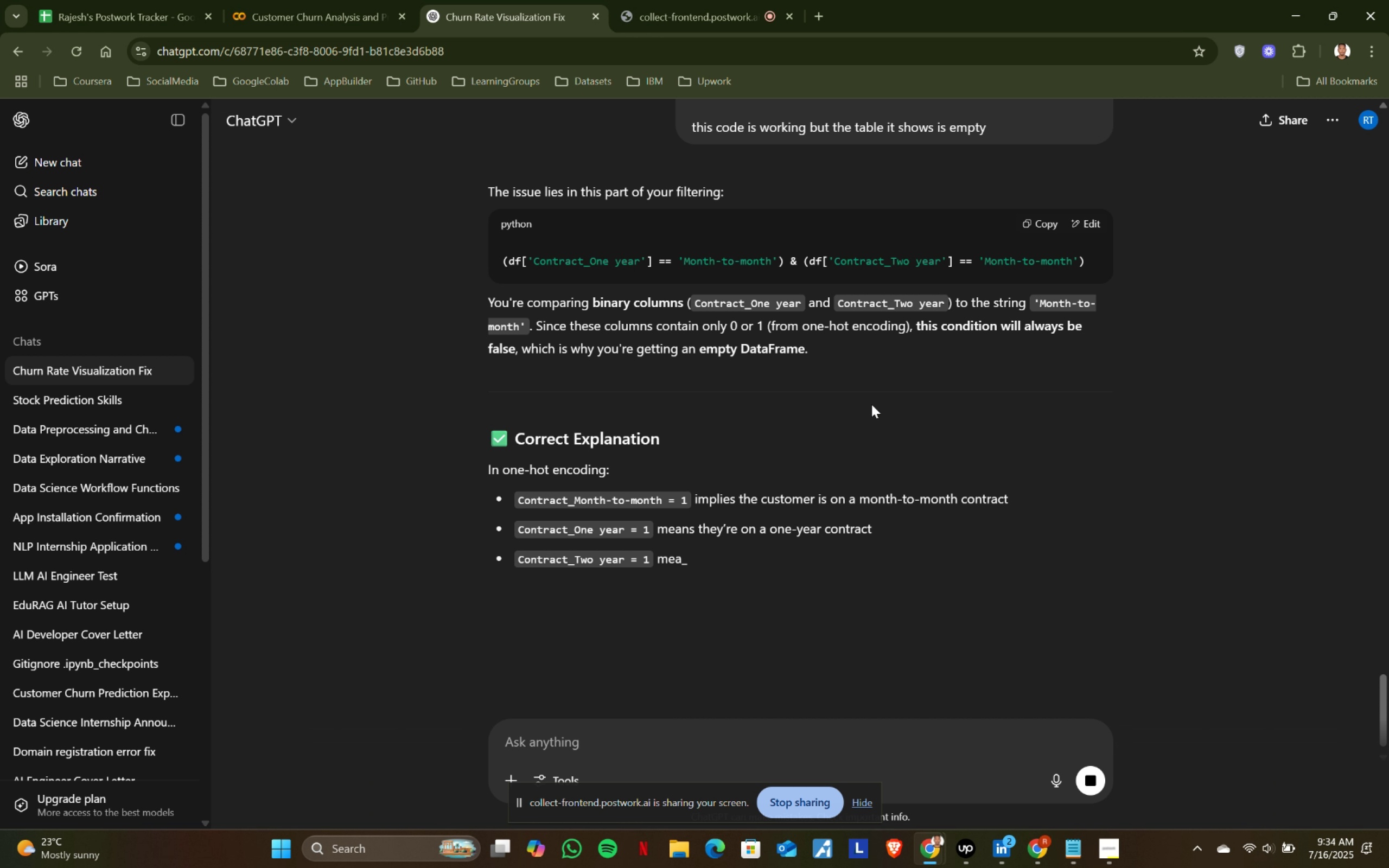 
wait(5.64)
 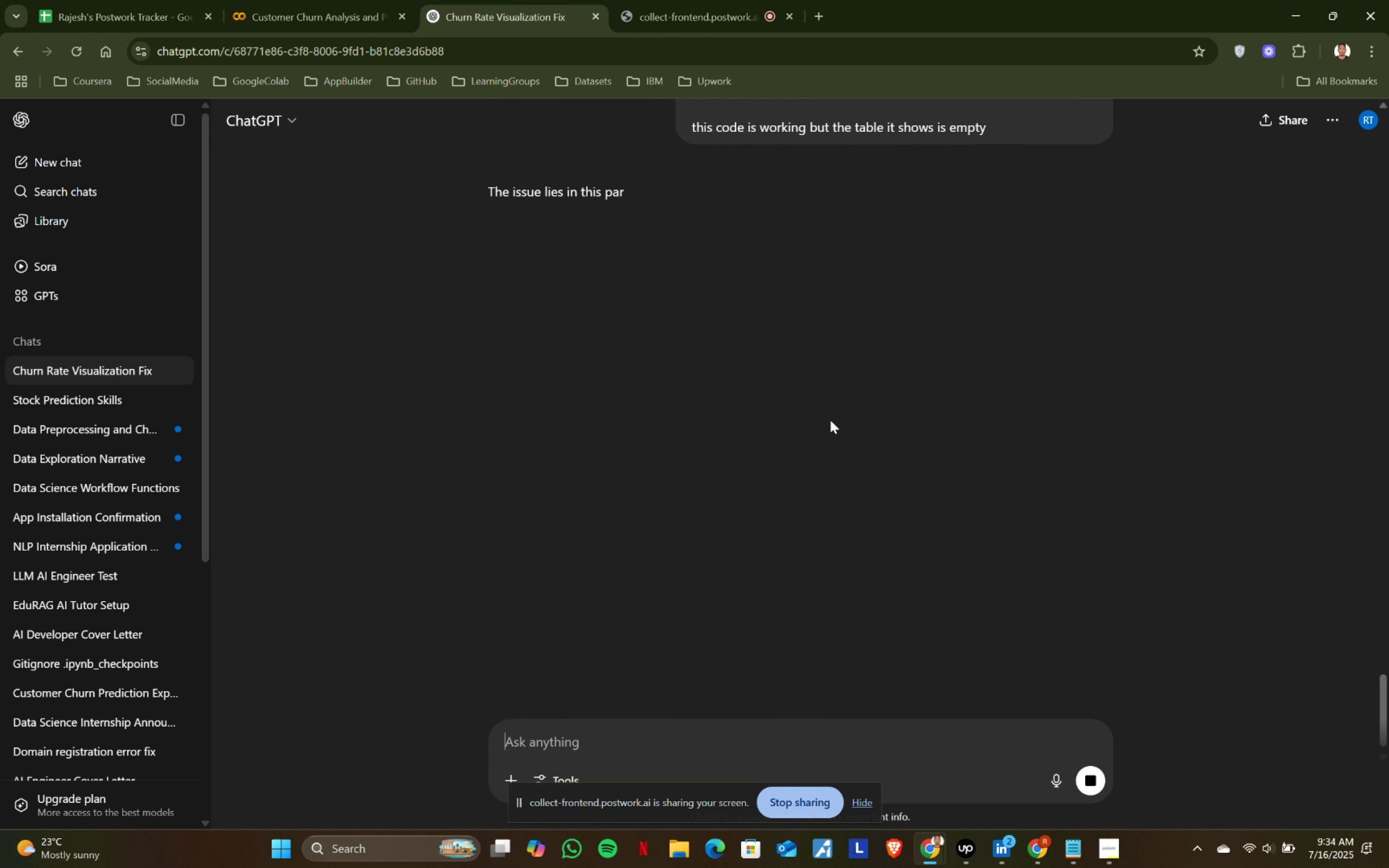 
scroll: coordinate [917, 437], scroll_direction: down, amount: 3.0
 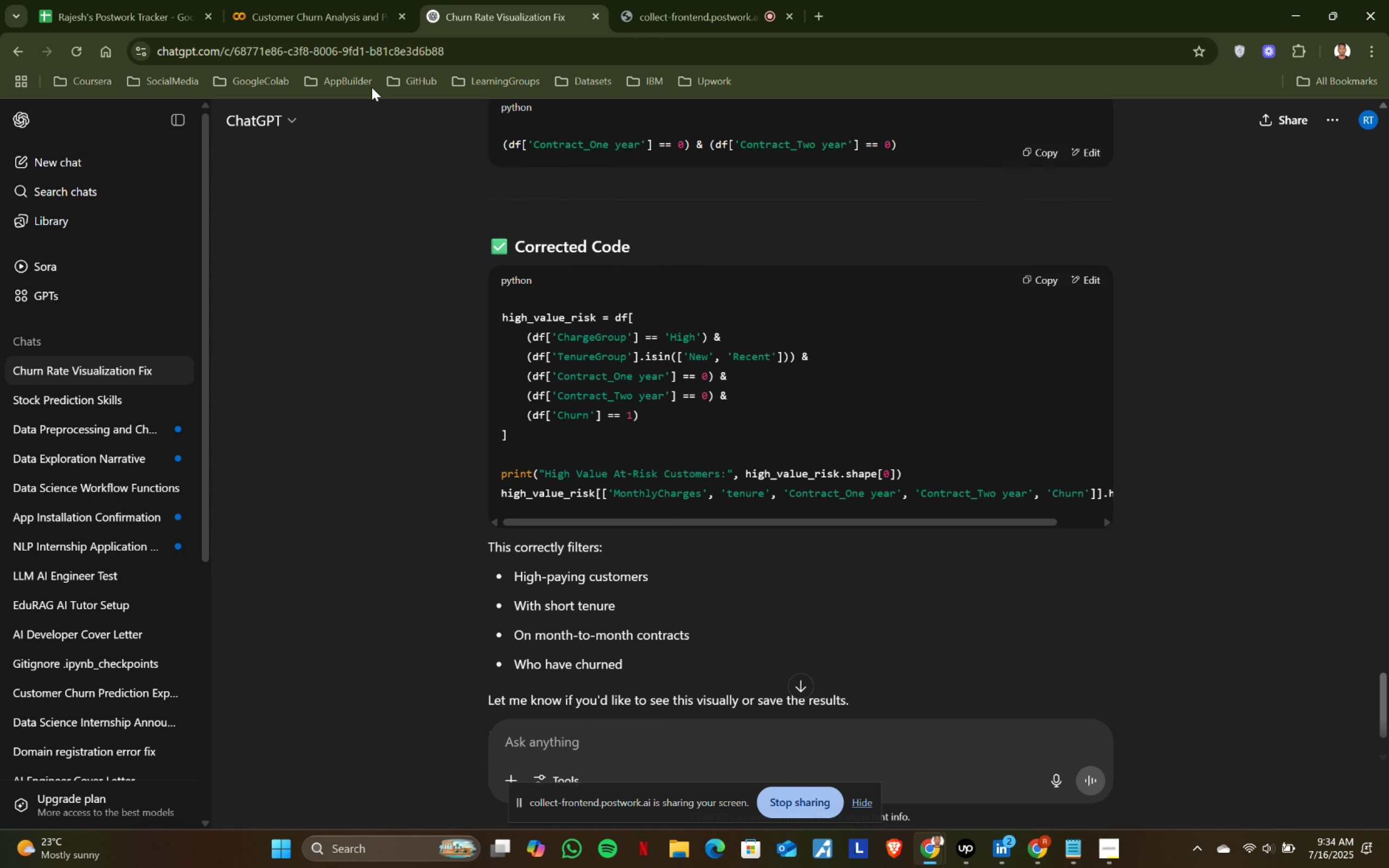 
left_click([319, 0])
 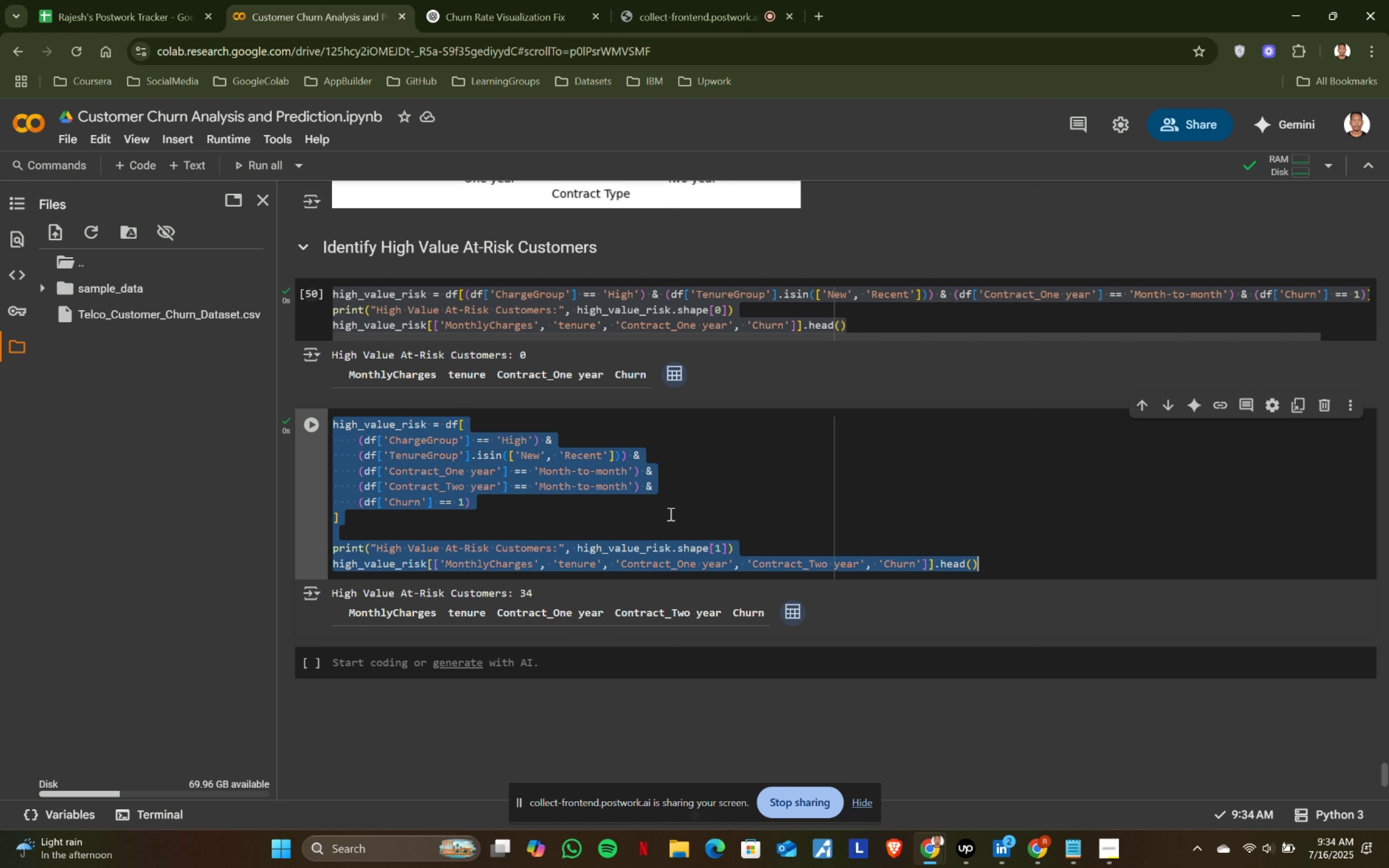 
left_click([623, 519])
 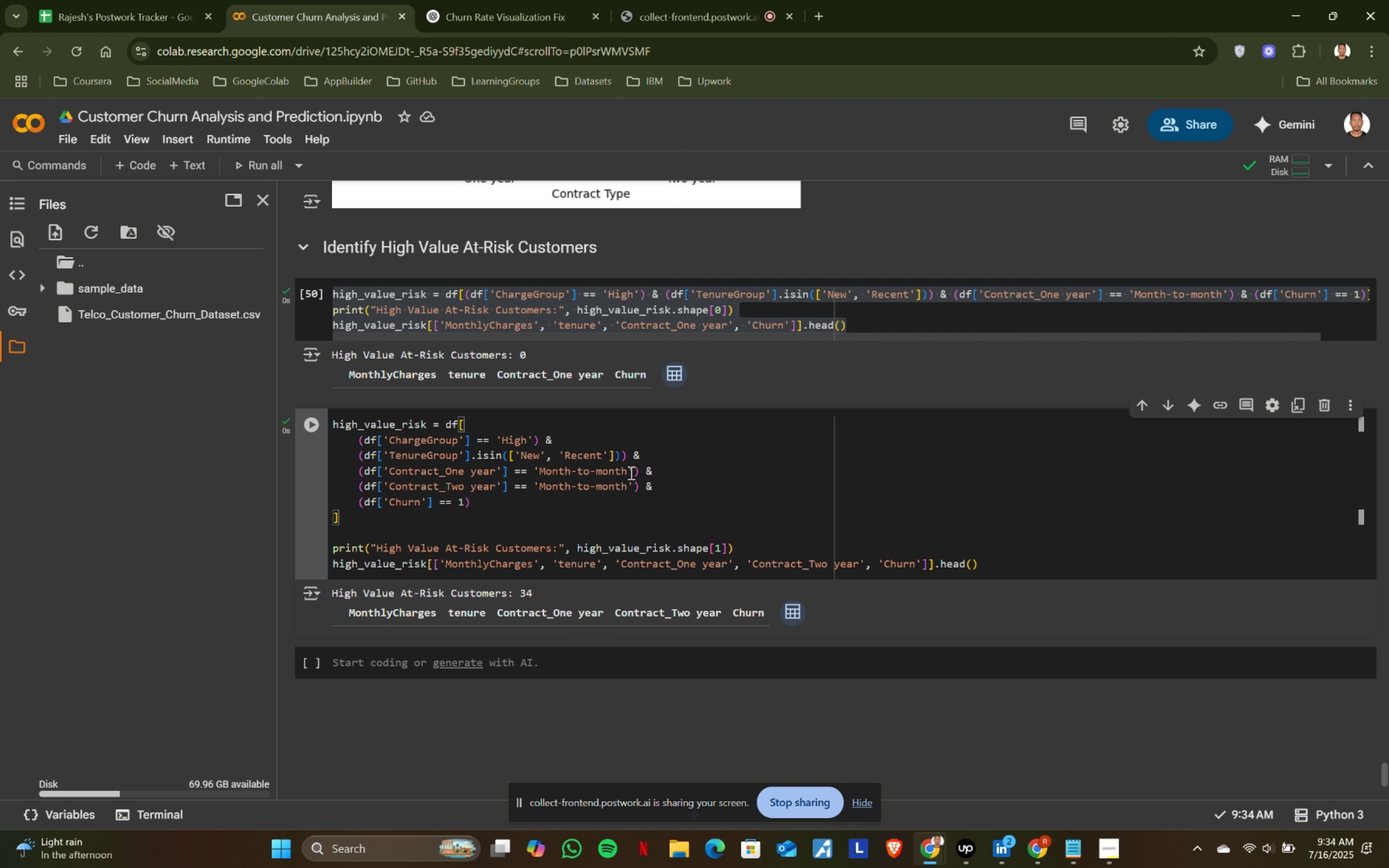 
left_click([630, 470])
 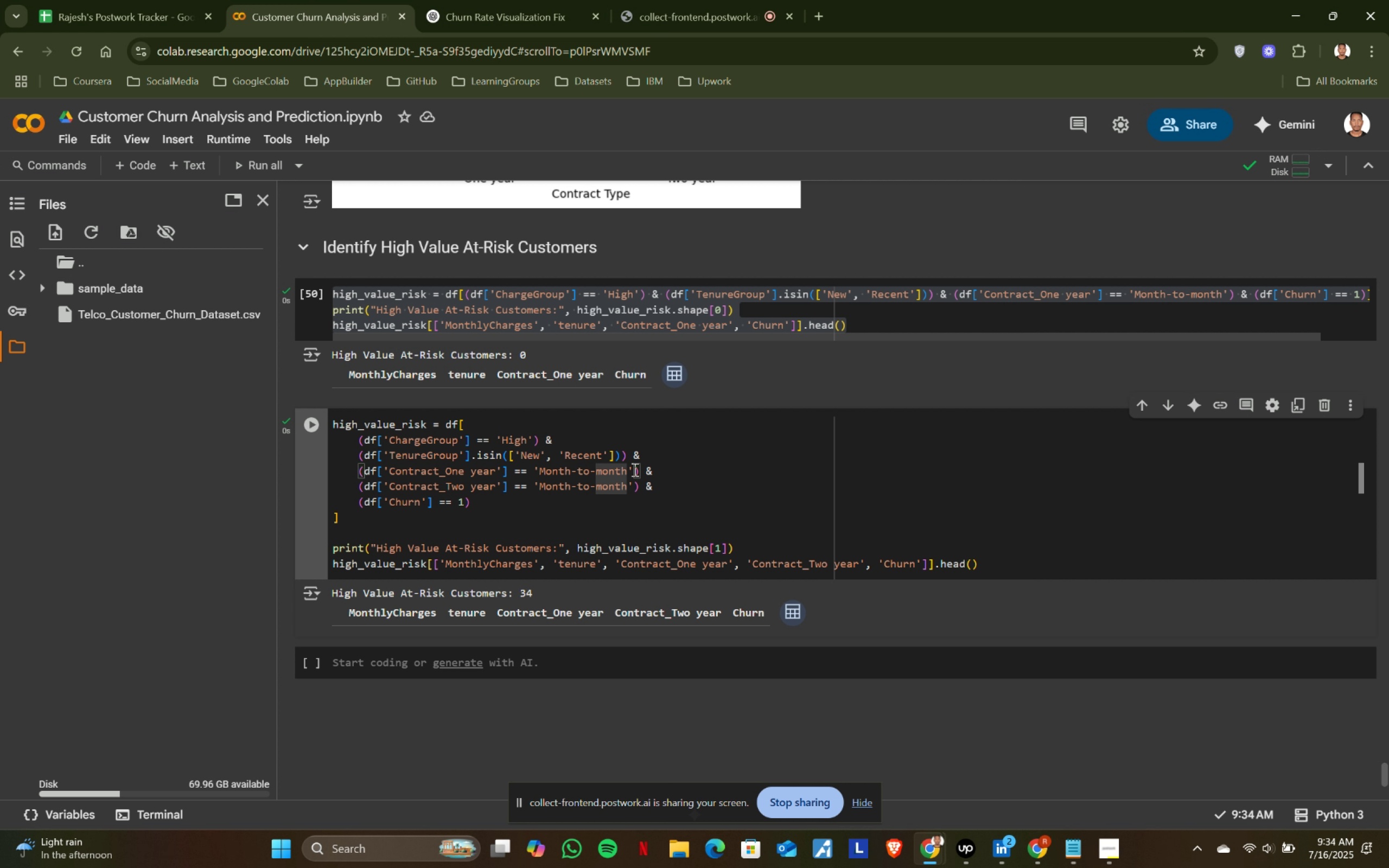 
left_click([632, 467])
 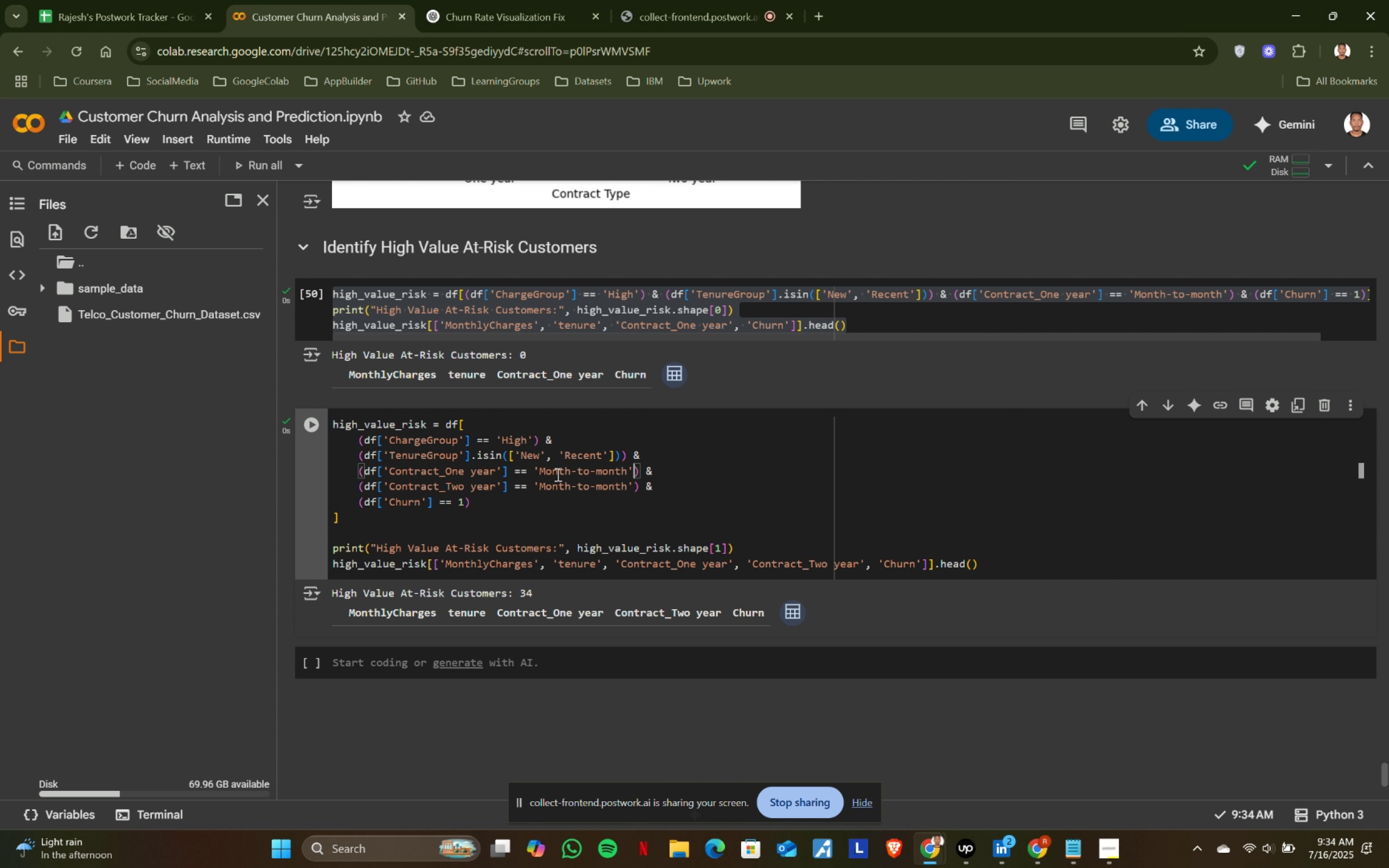 
hold_key(key=ShiftLeft, duration=0.83)
left_click([534, 468])
 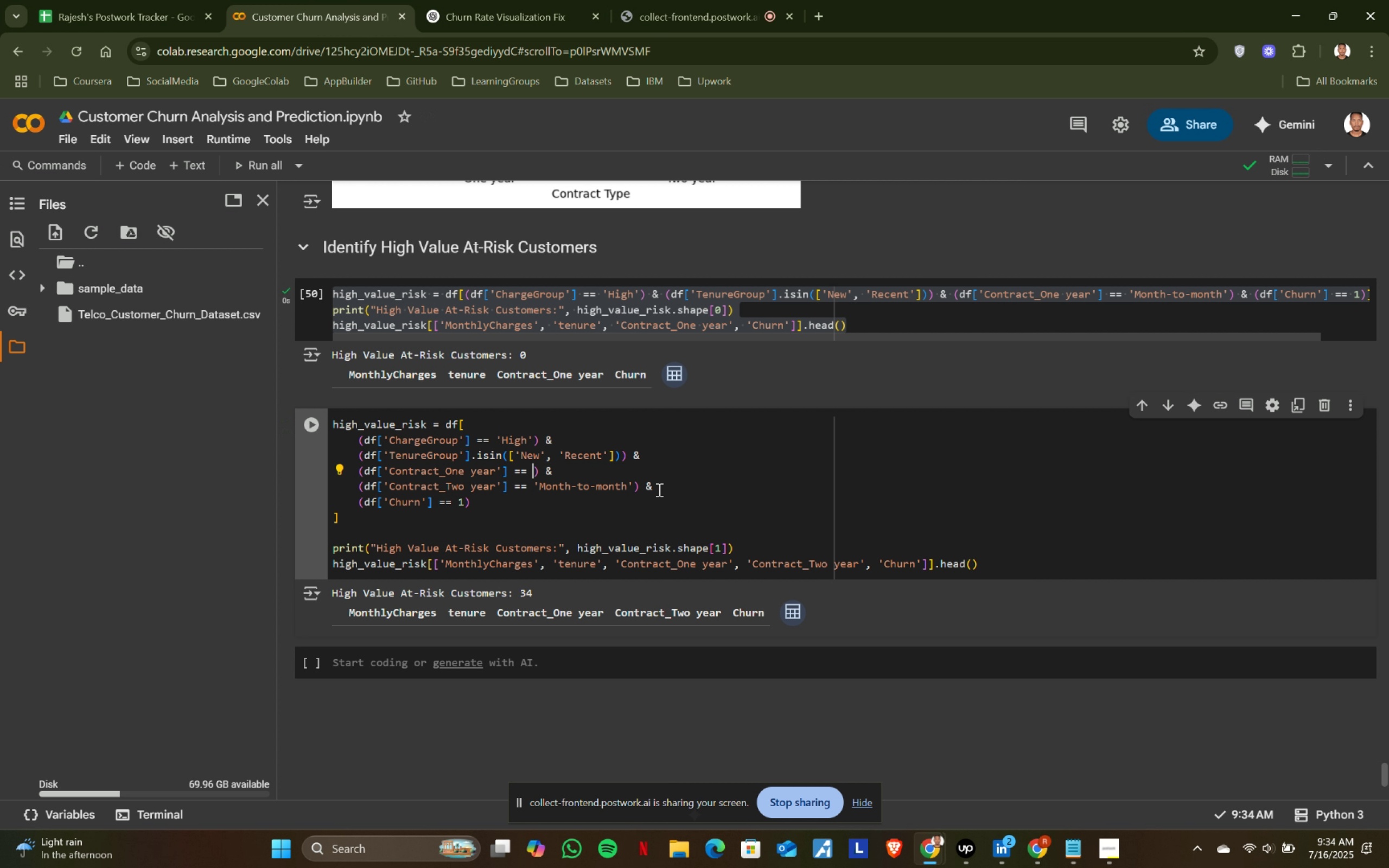 
key(Backspace)
 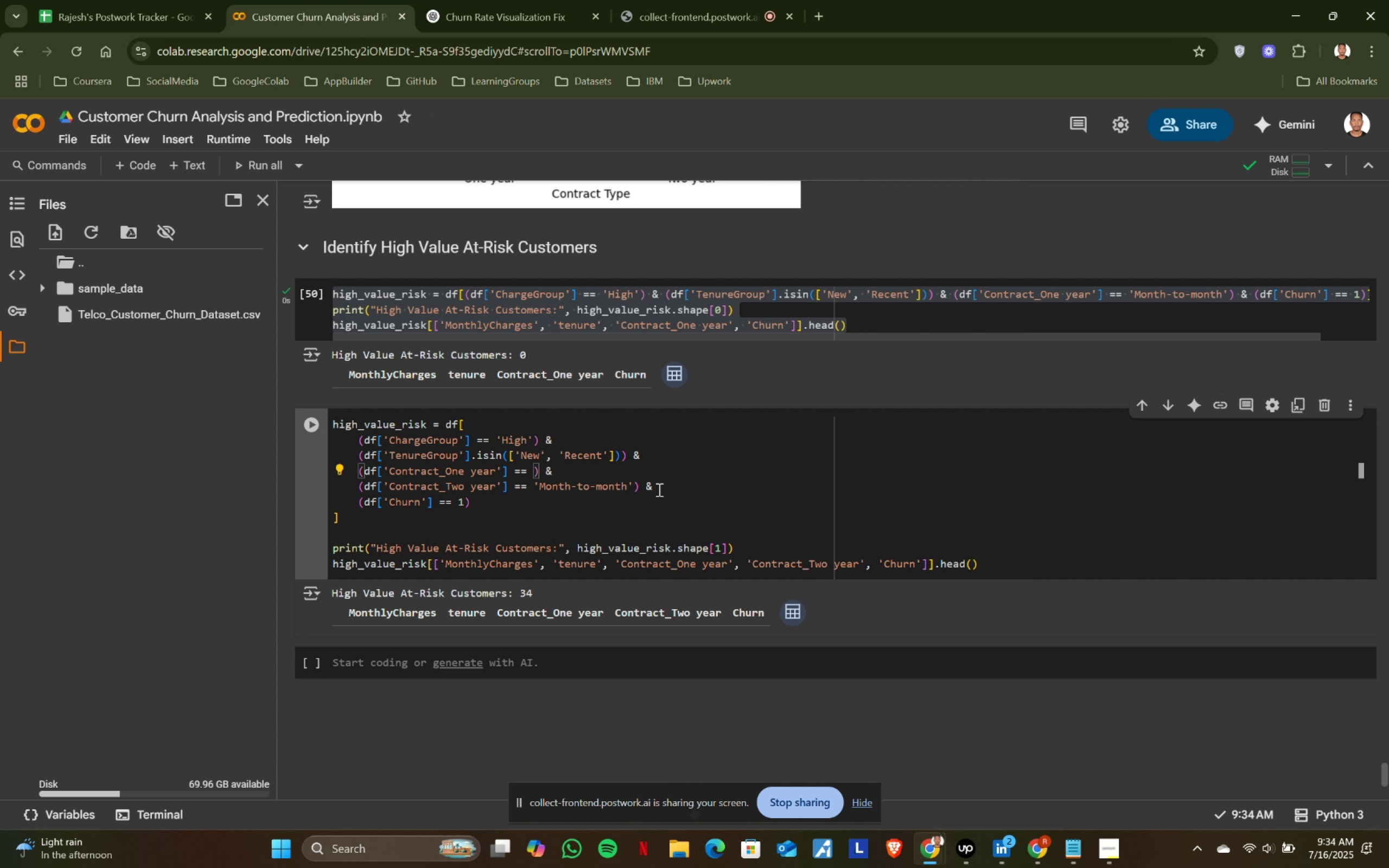 
key(0)
 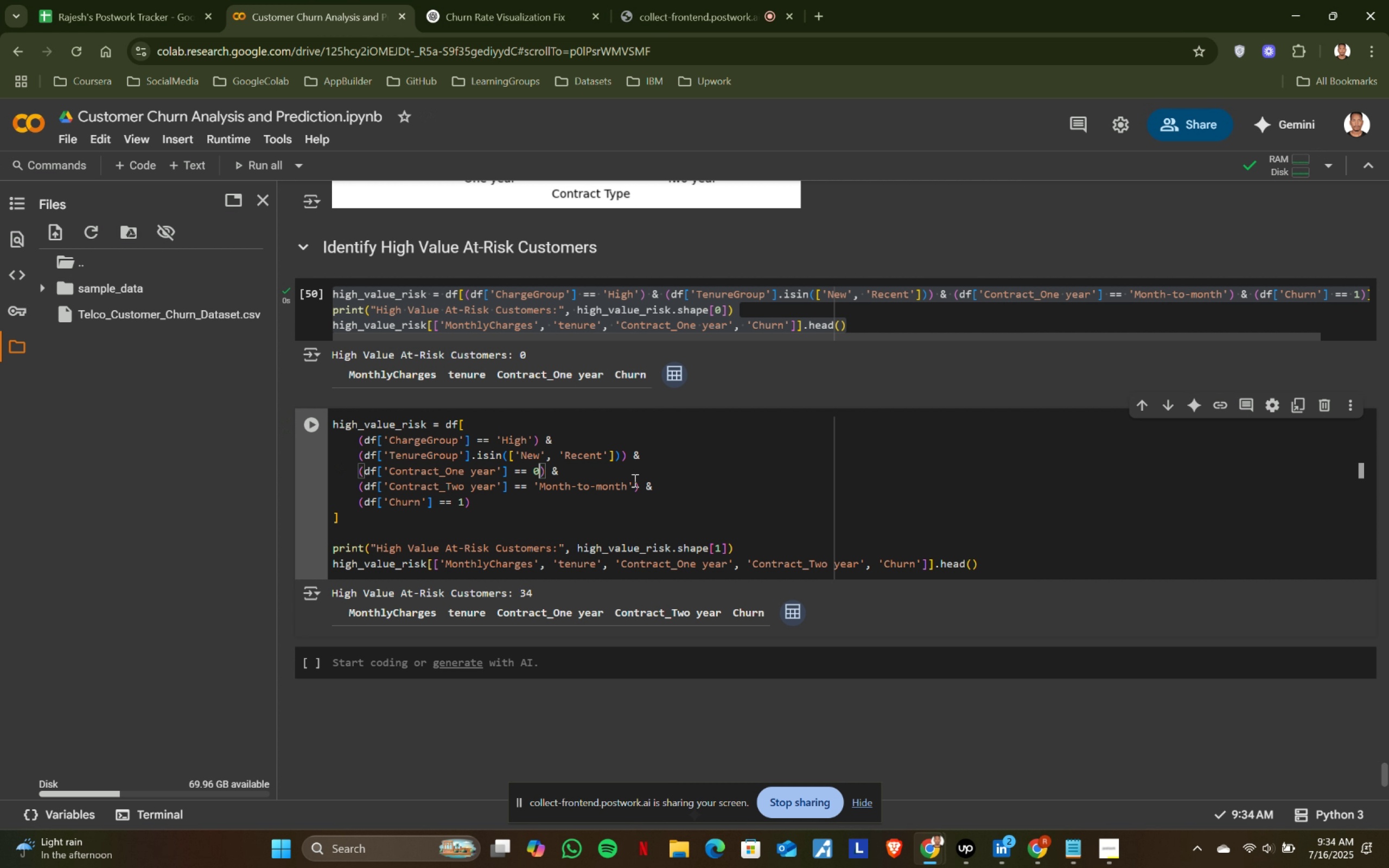 
left_click([633, 480])
 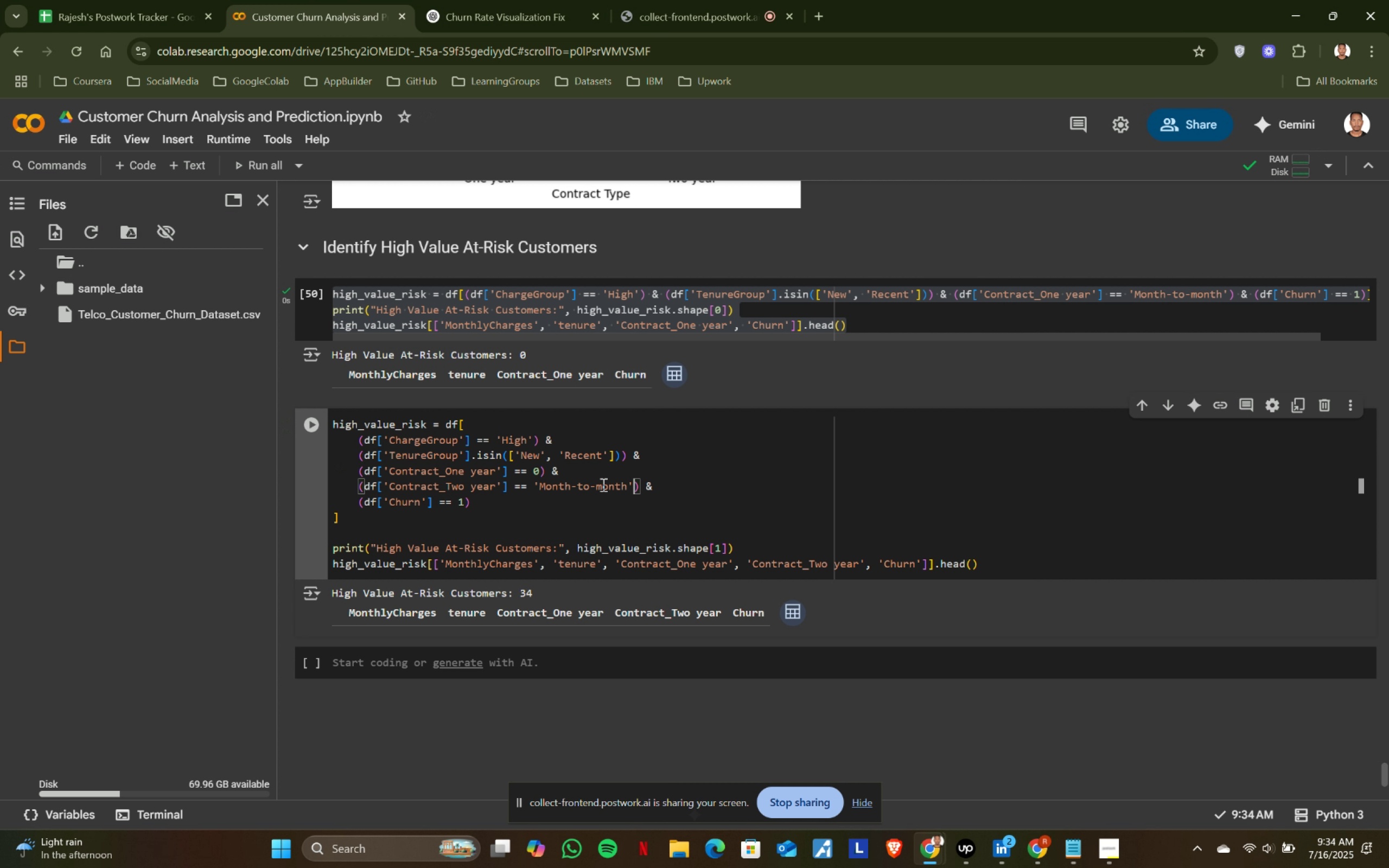 
hold_key(key=ShiftLeft, duration=0.87)
left_click([536, 483])
 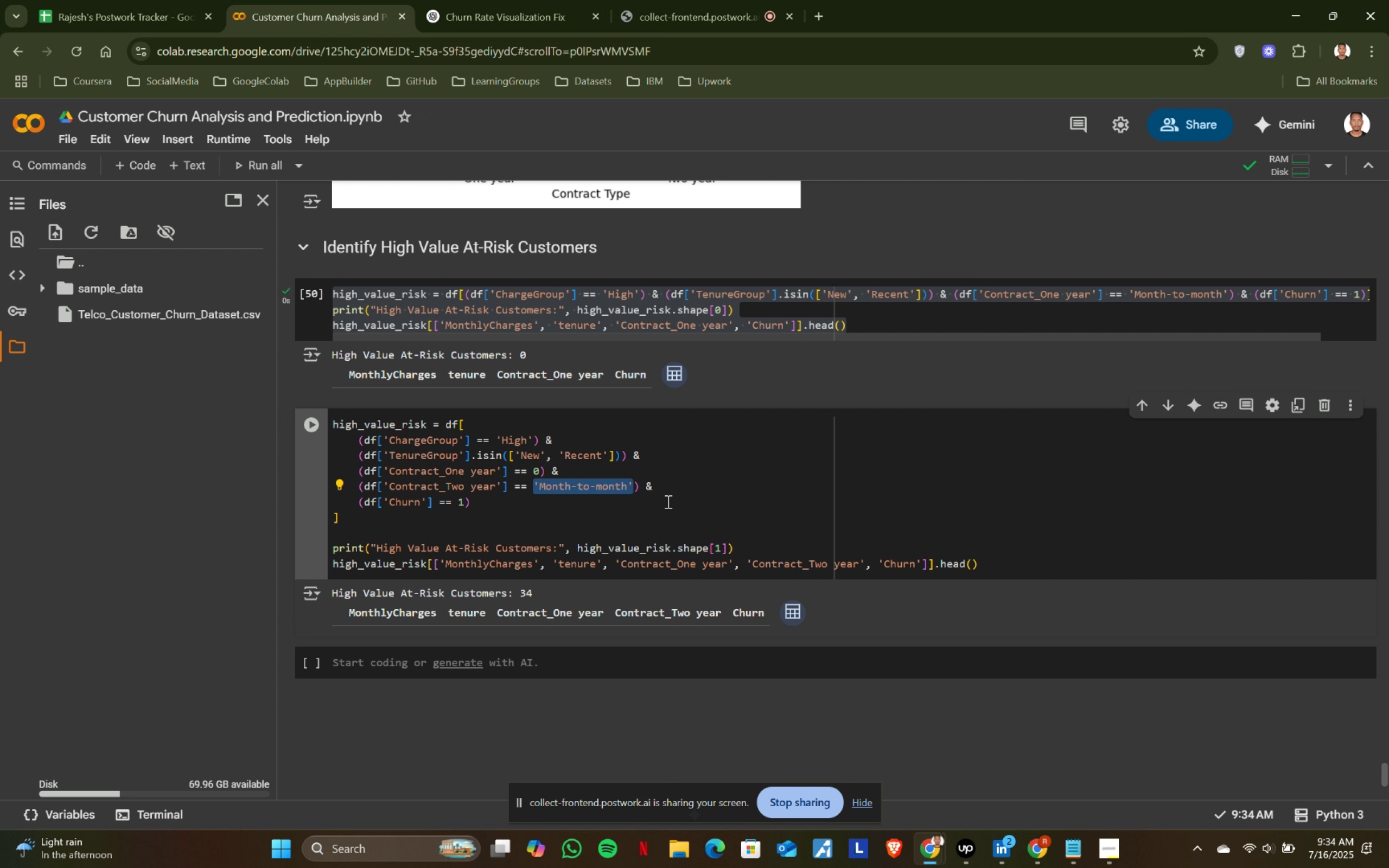 
key(Backspace)
 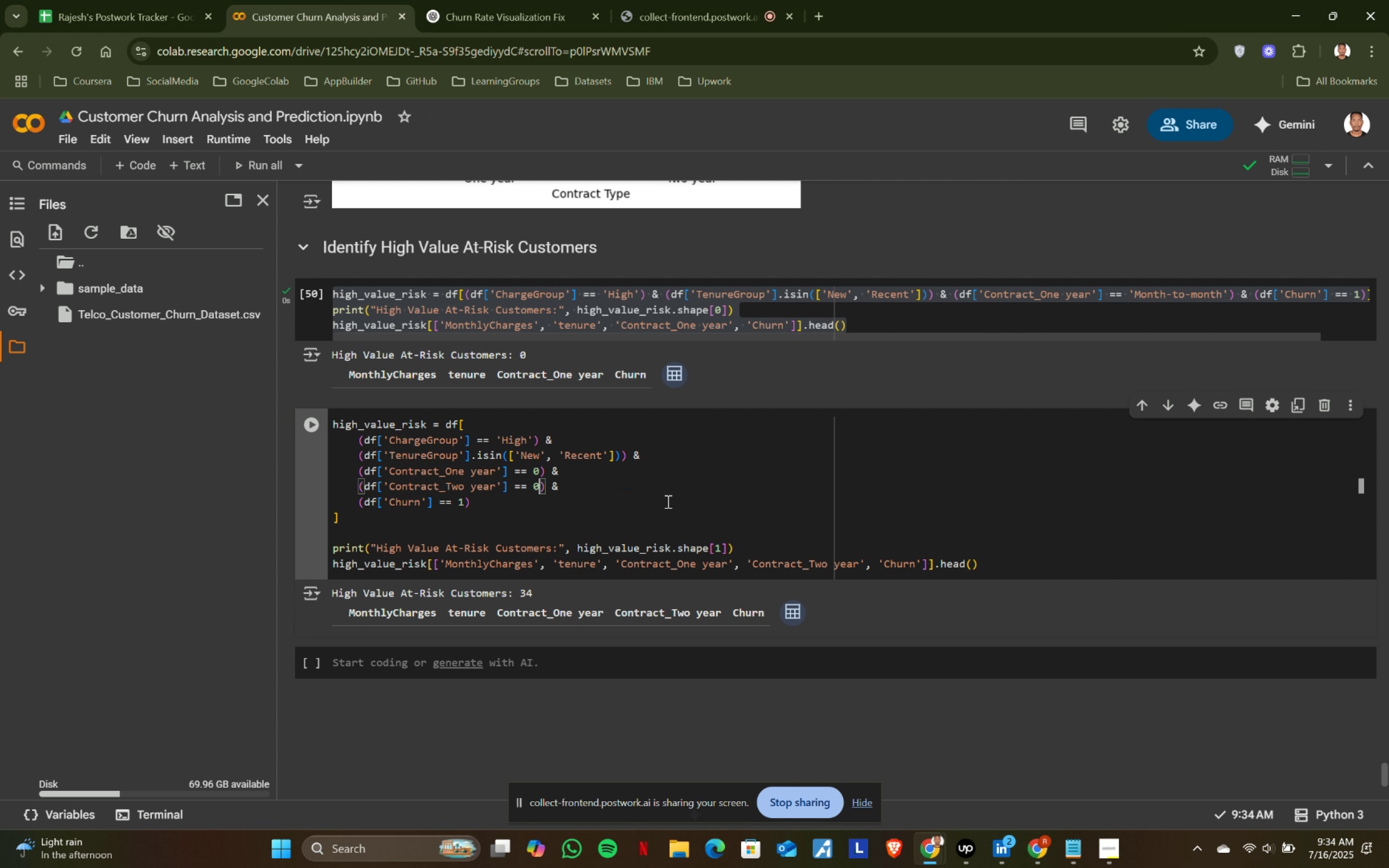 
key(0)
 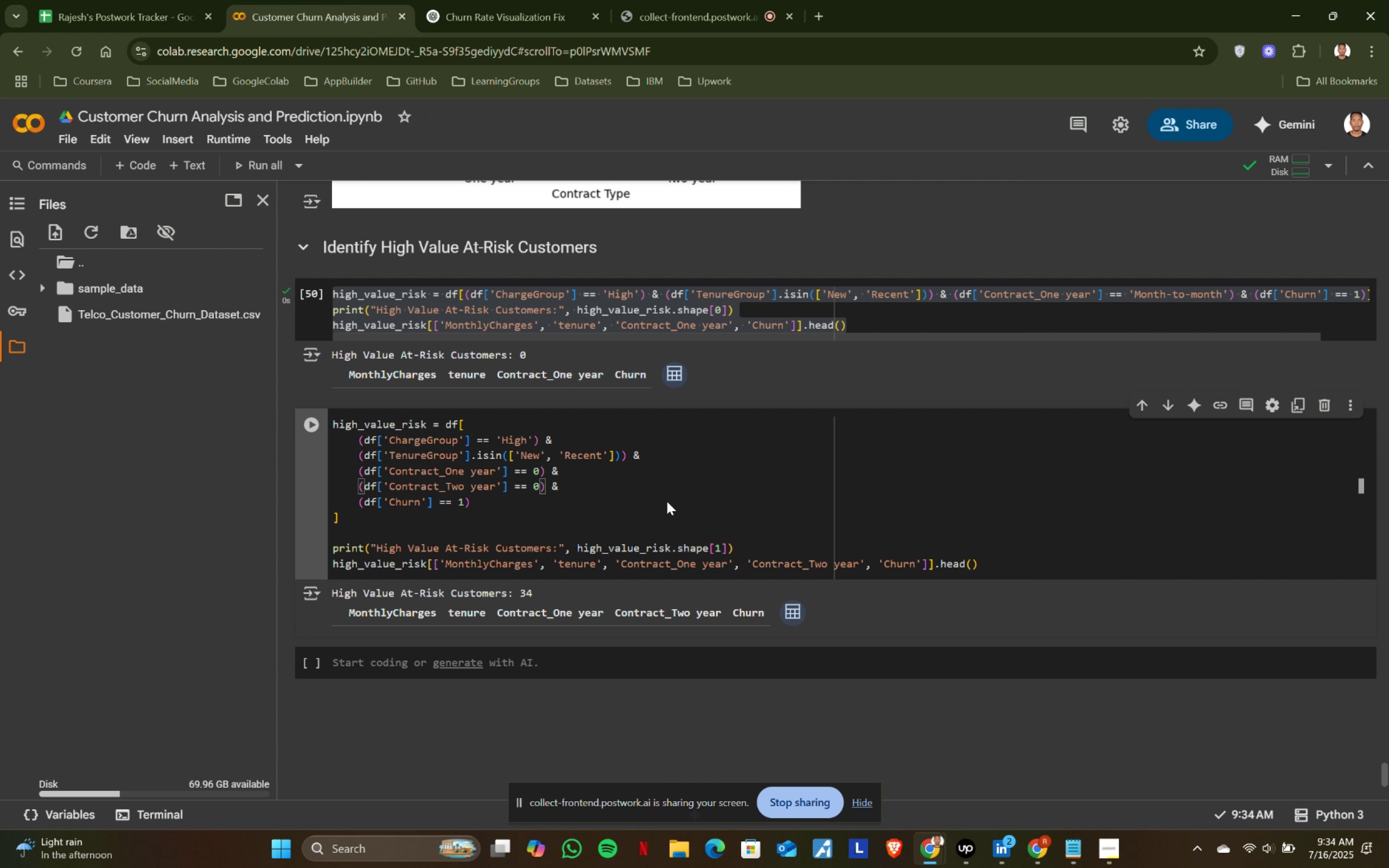 
key(Shift+ShiftRight)
 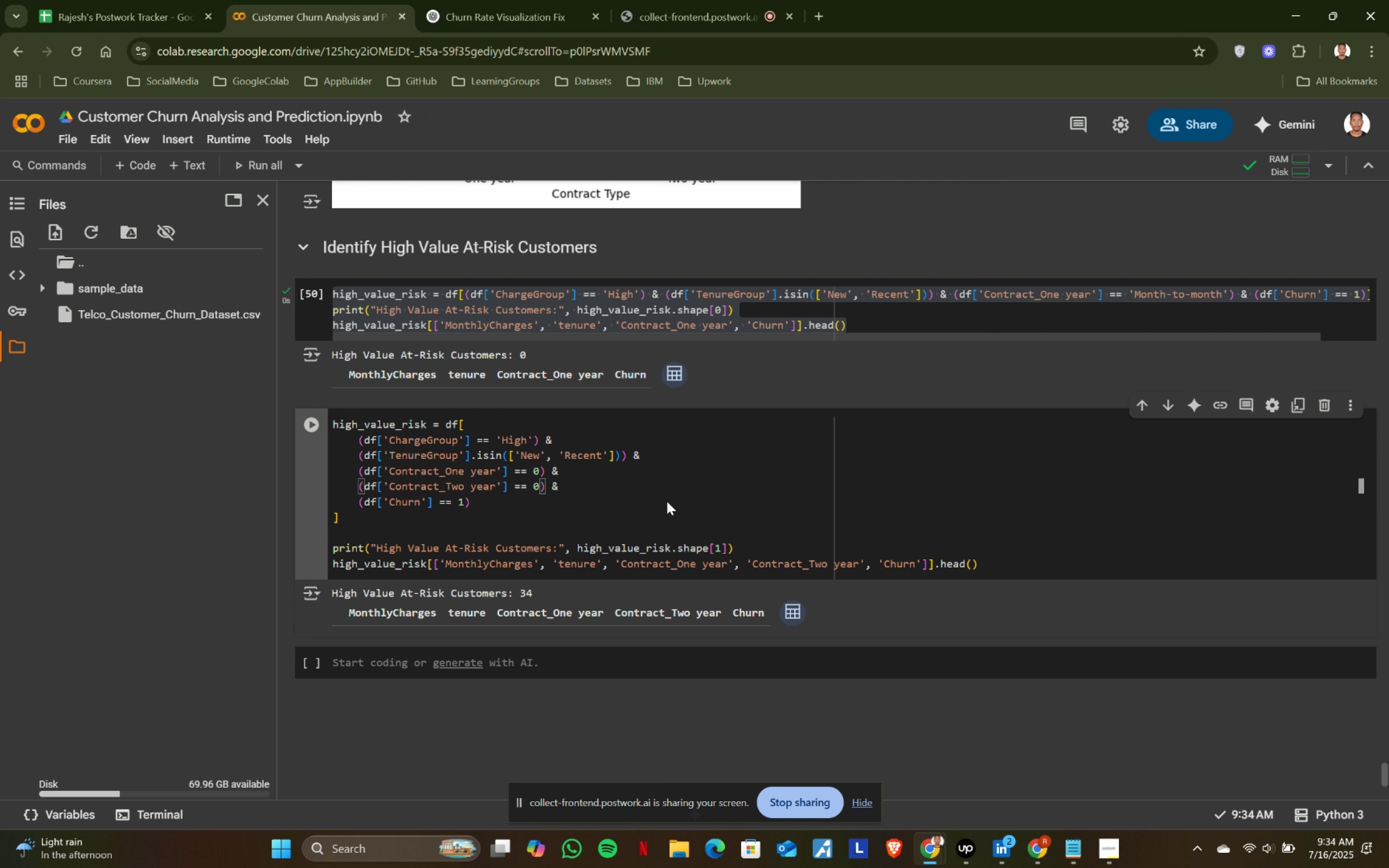 
key(Shift+Enter)
 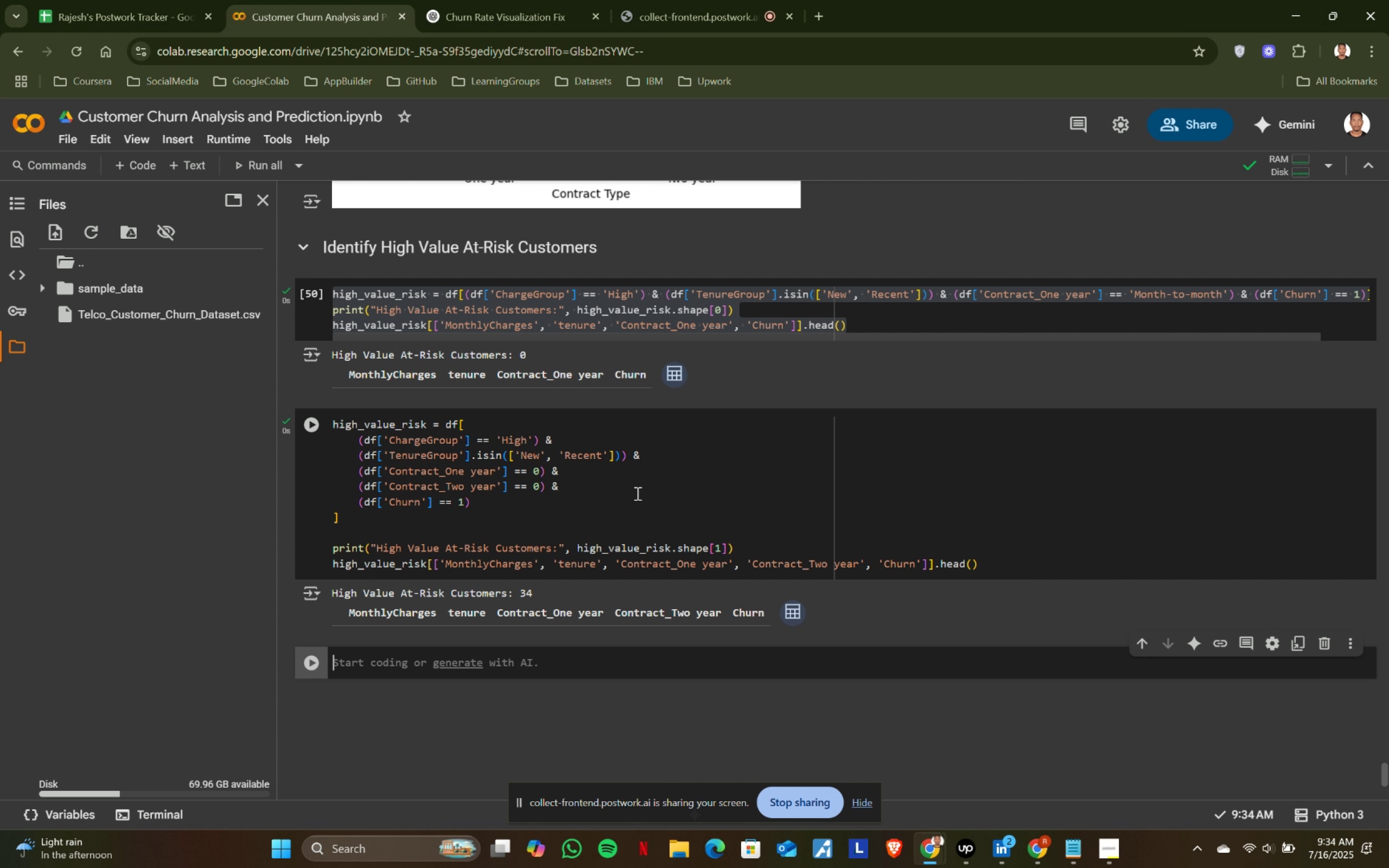 
left_click([467, 0])
 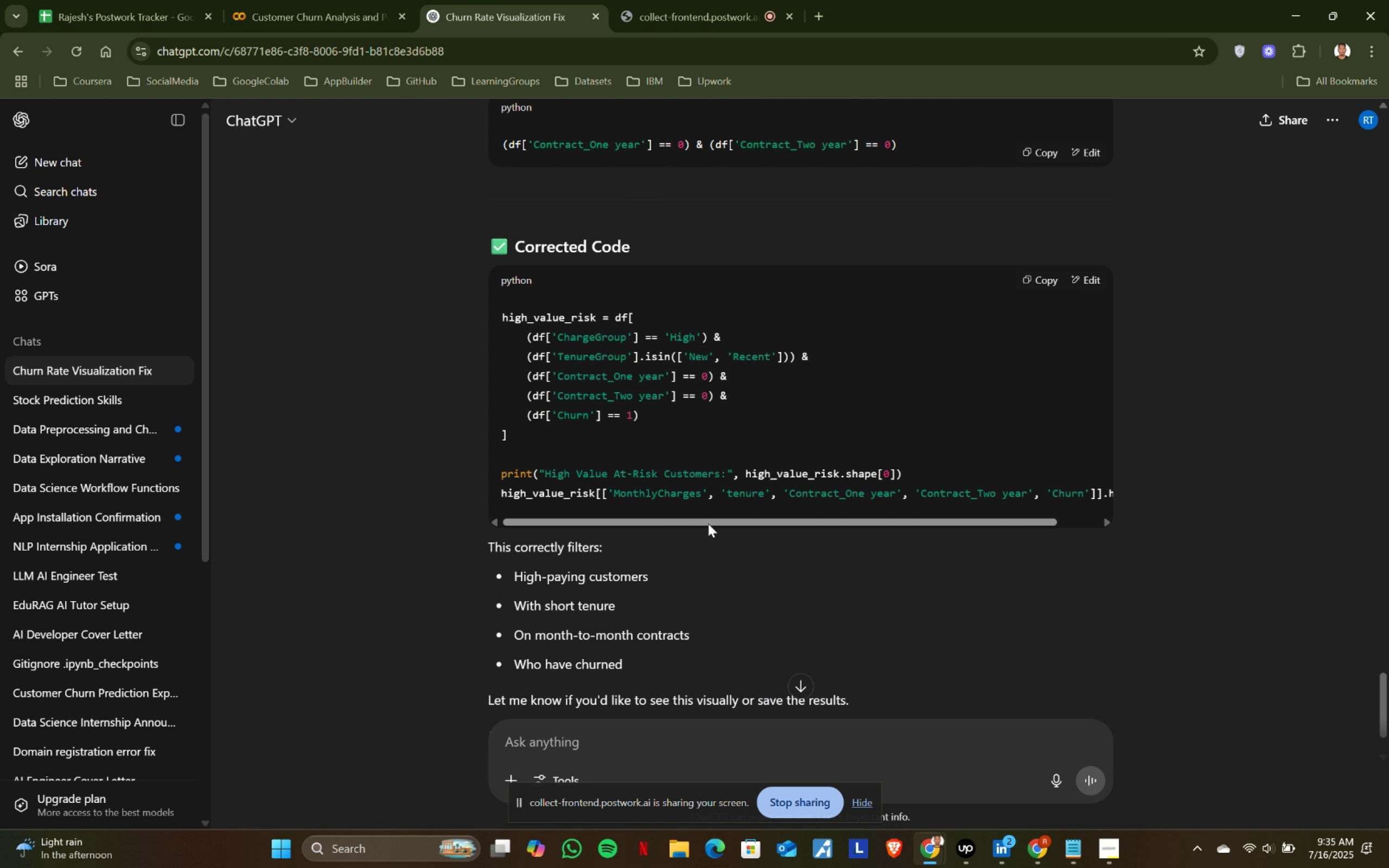 
left_click_drag(start_coordinate=[708, 524], to_coordinate=[674, 524])
 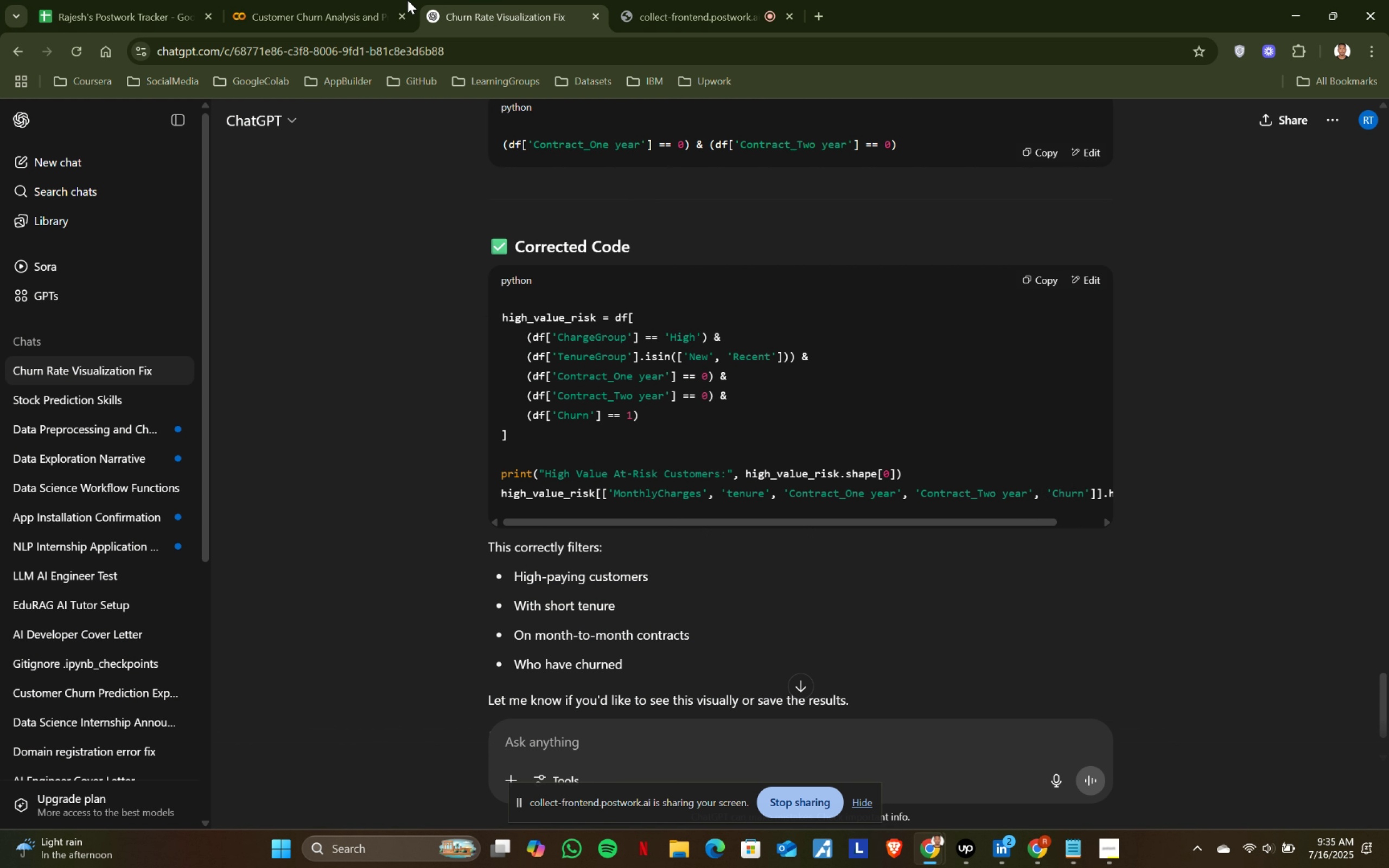 
left_click([258, 0])
 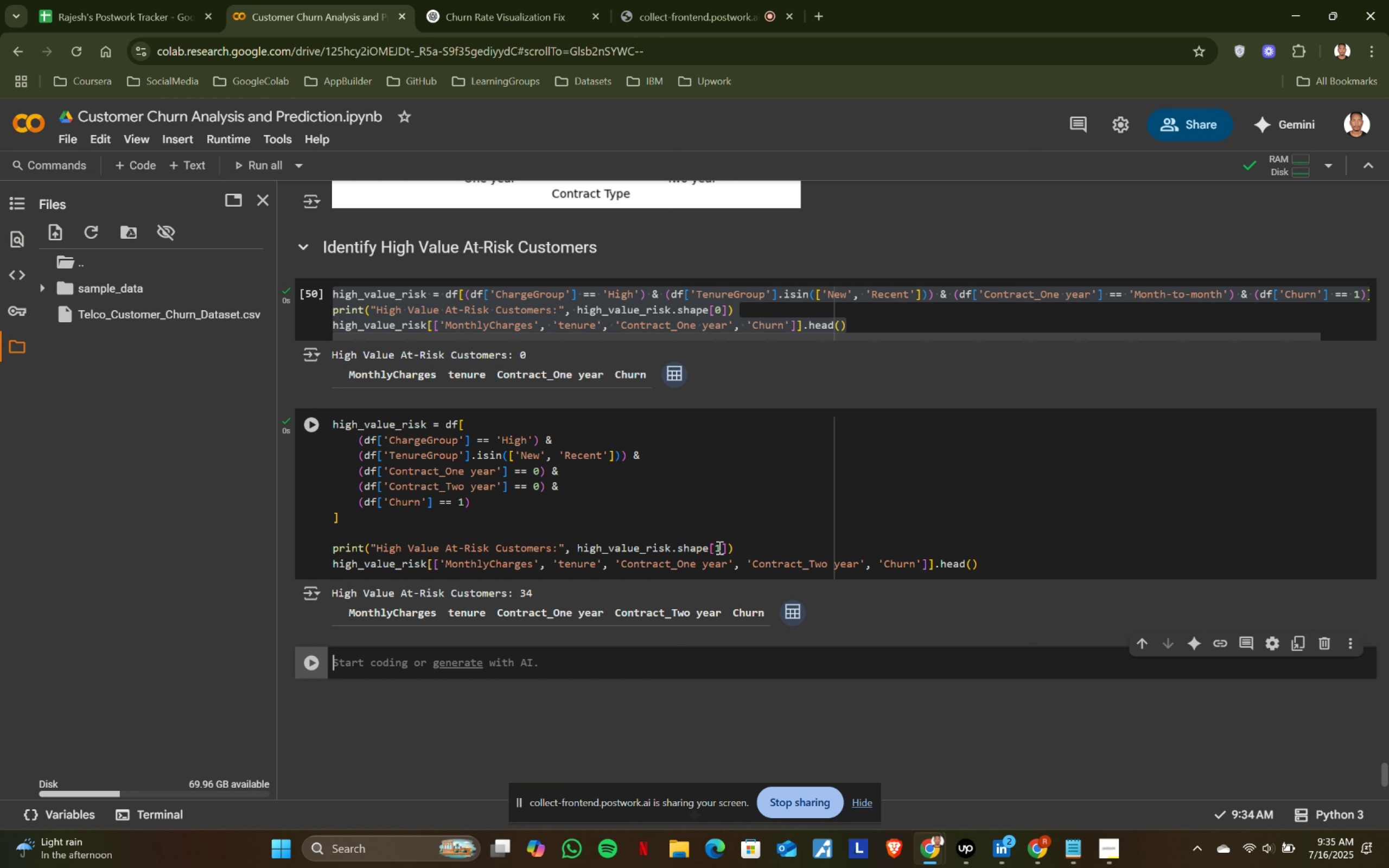 
left_click([719, 546])
 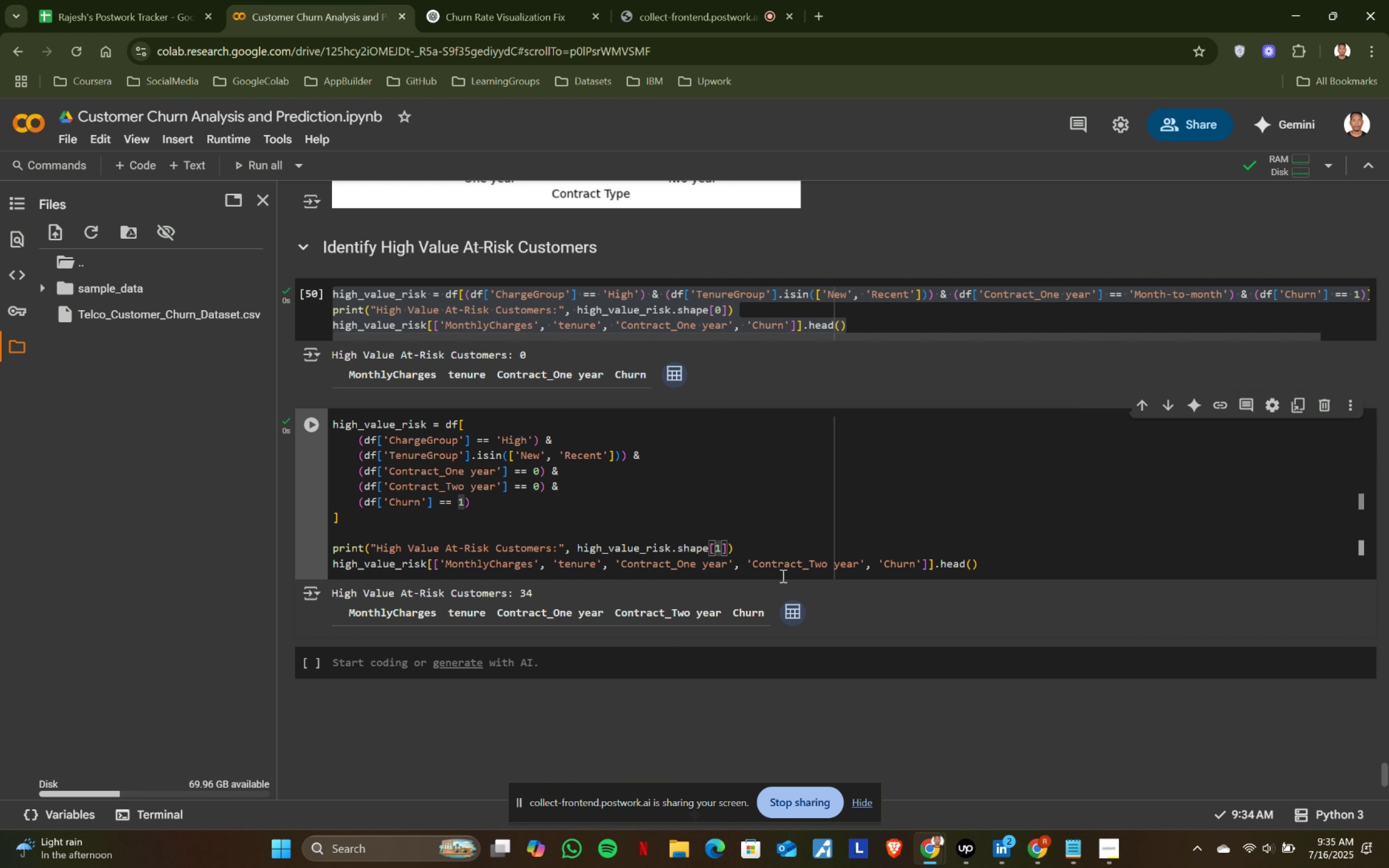 
key(Backspace)
 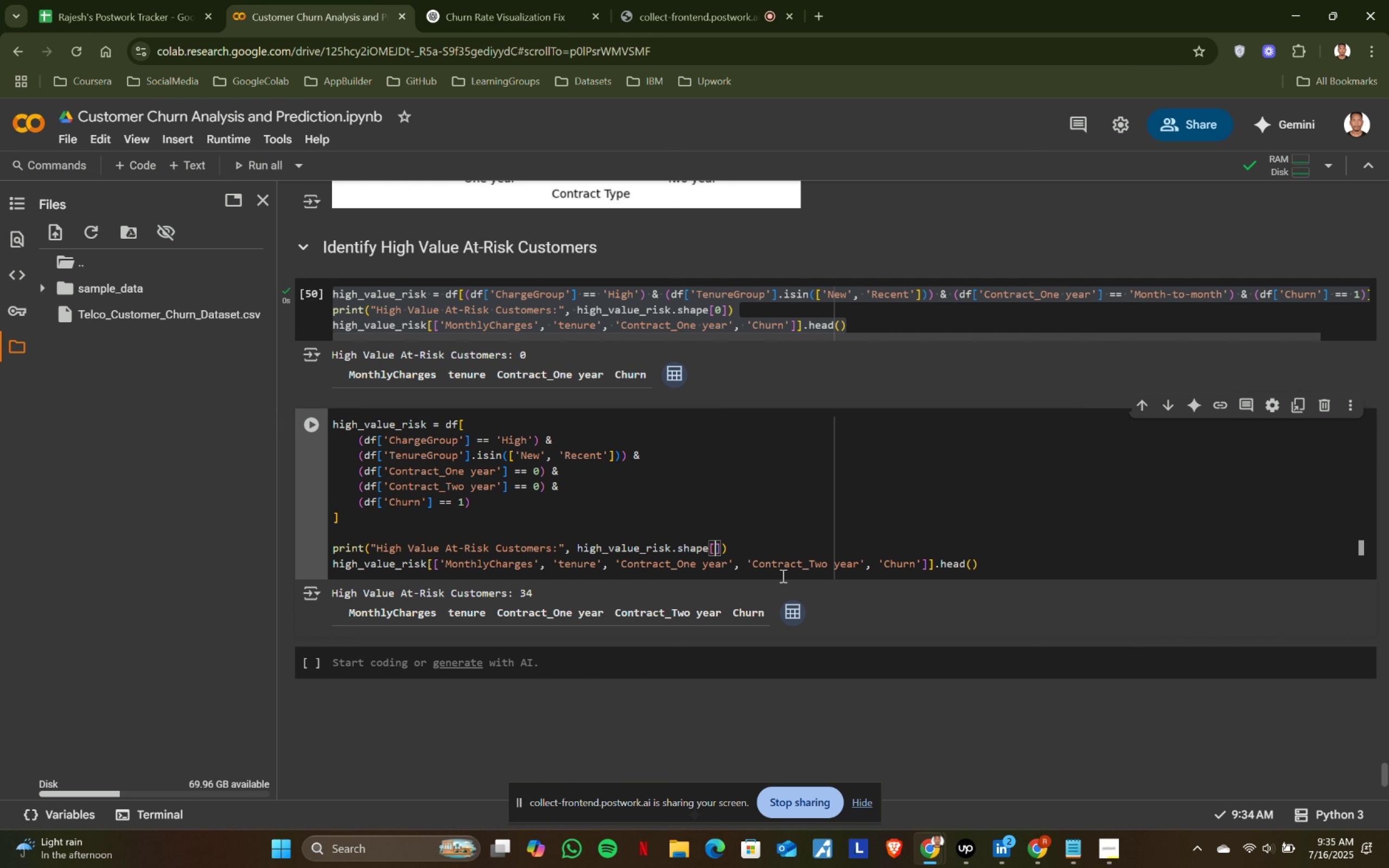 
key(0)
 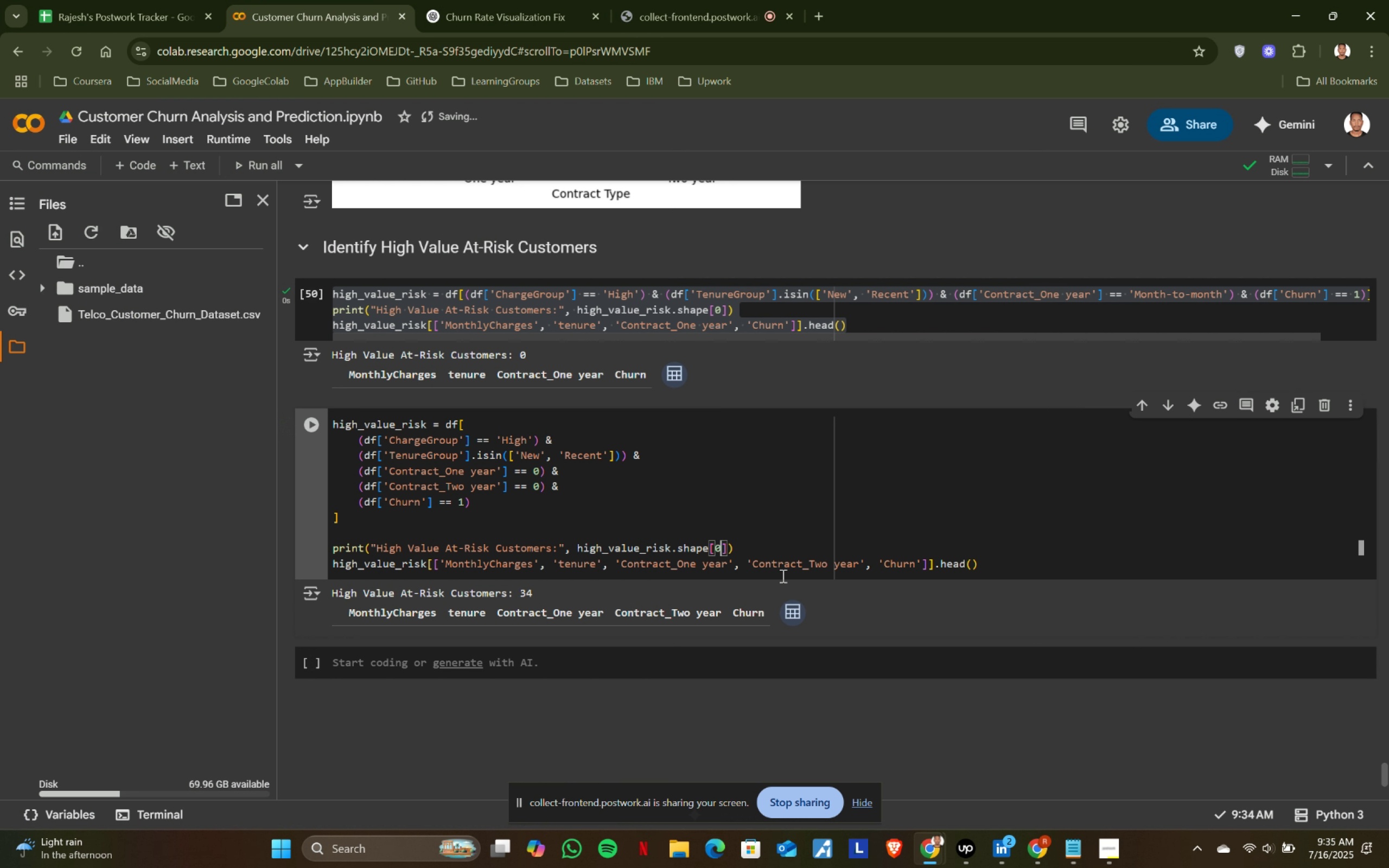 
key(Shift+ShiftRight)
 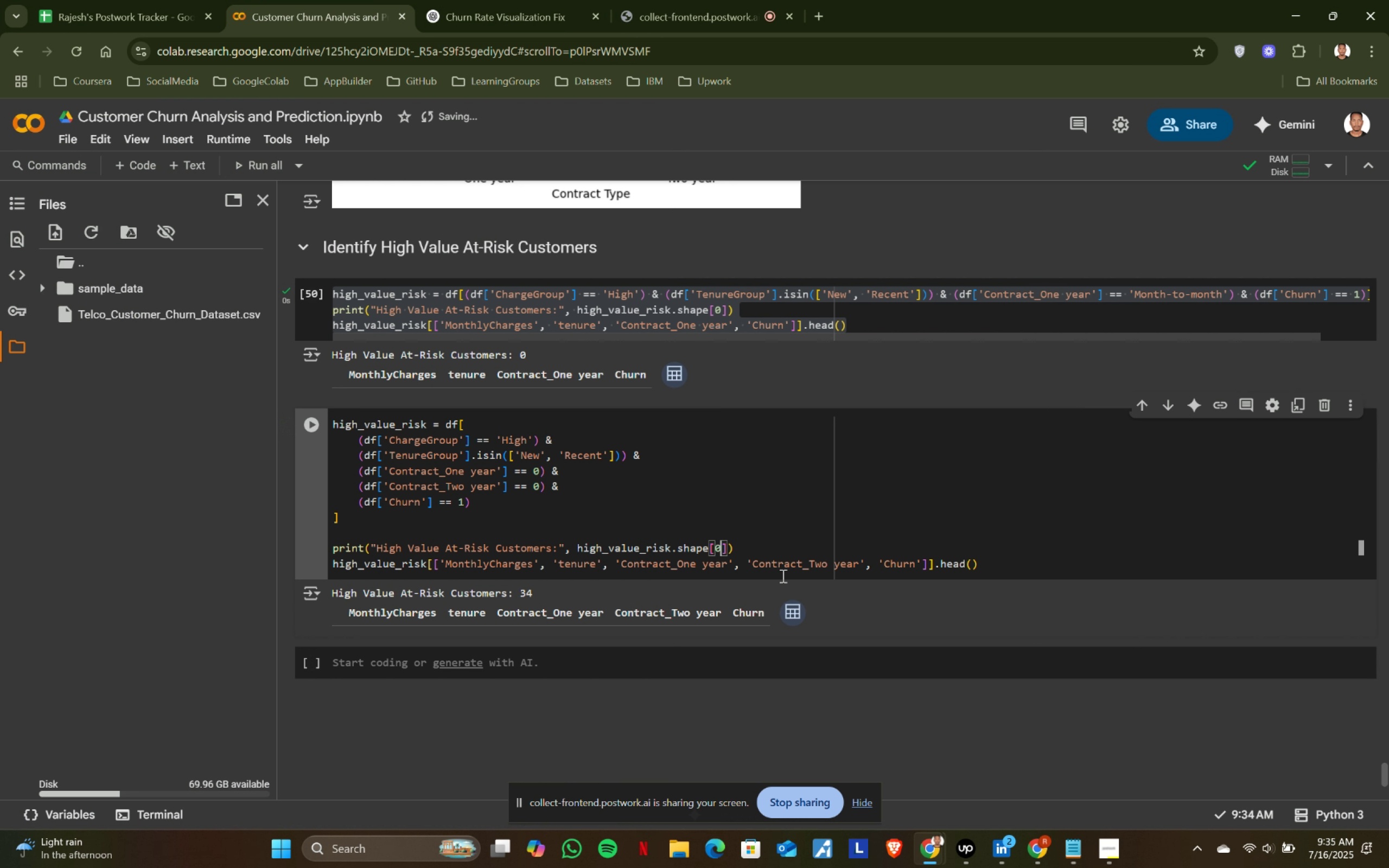 
key(Shift+Enter)
 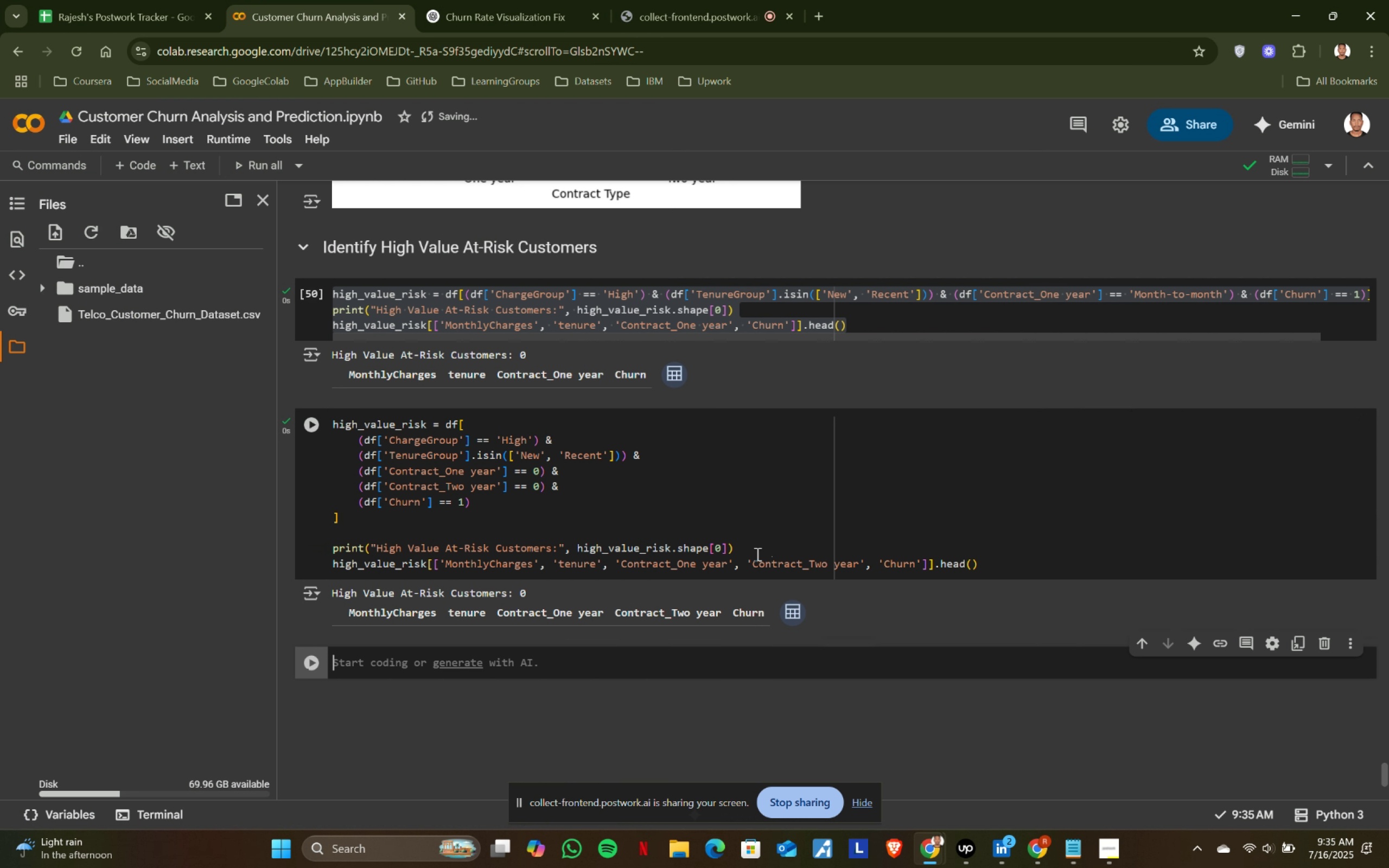 
left_click([720, 545])
 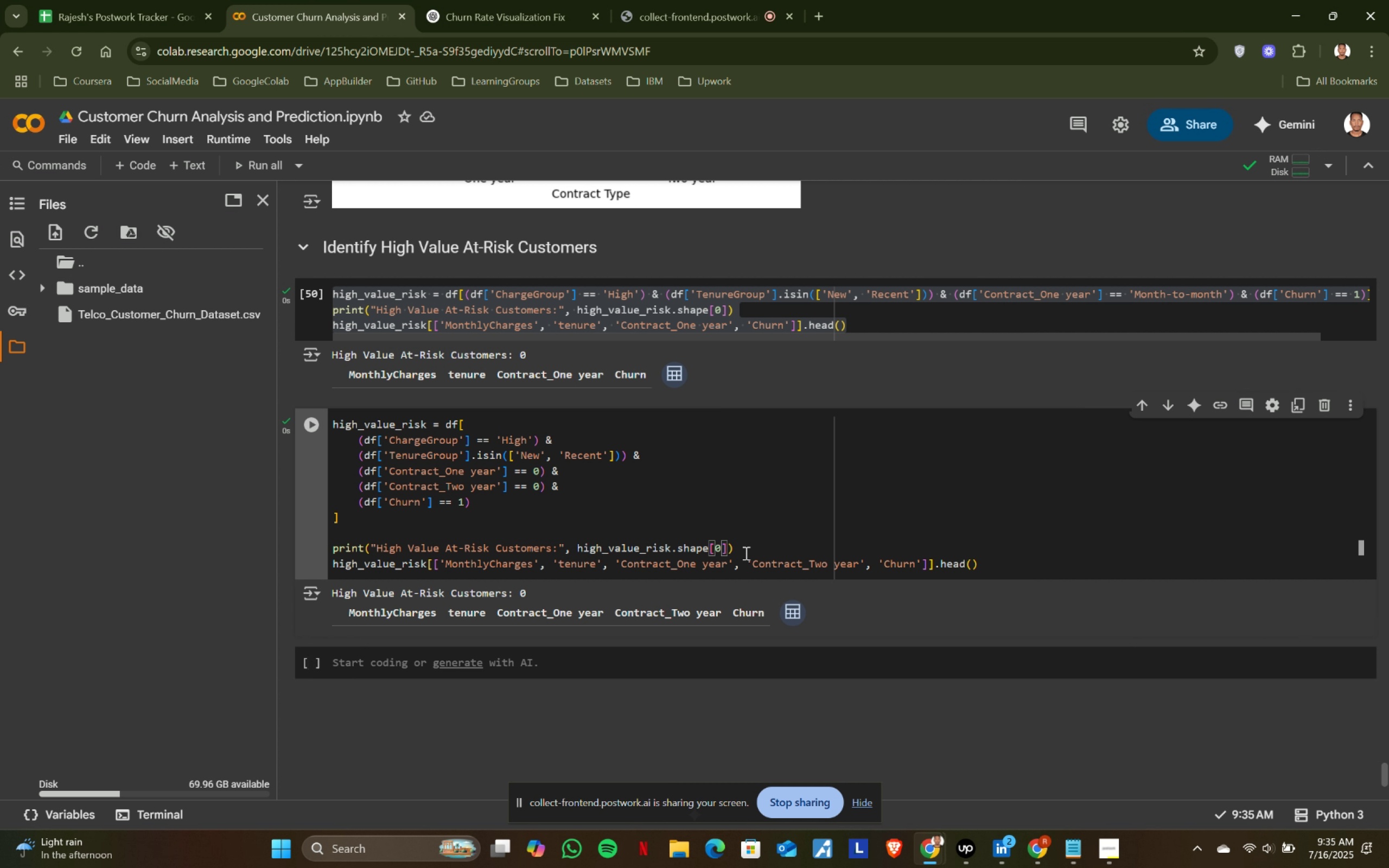 
key(Backspace)
 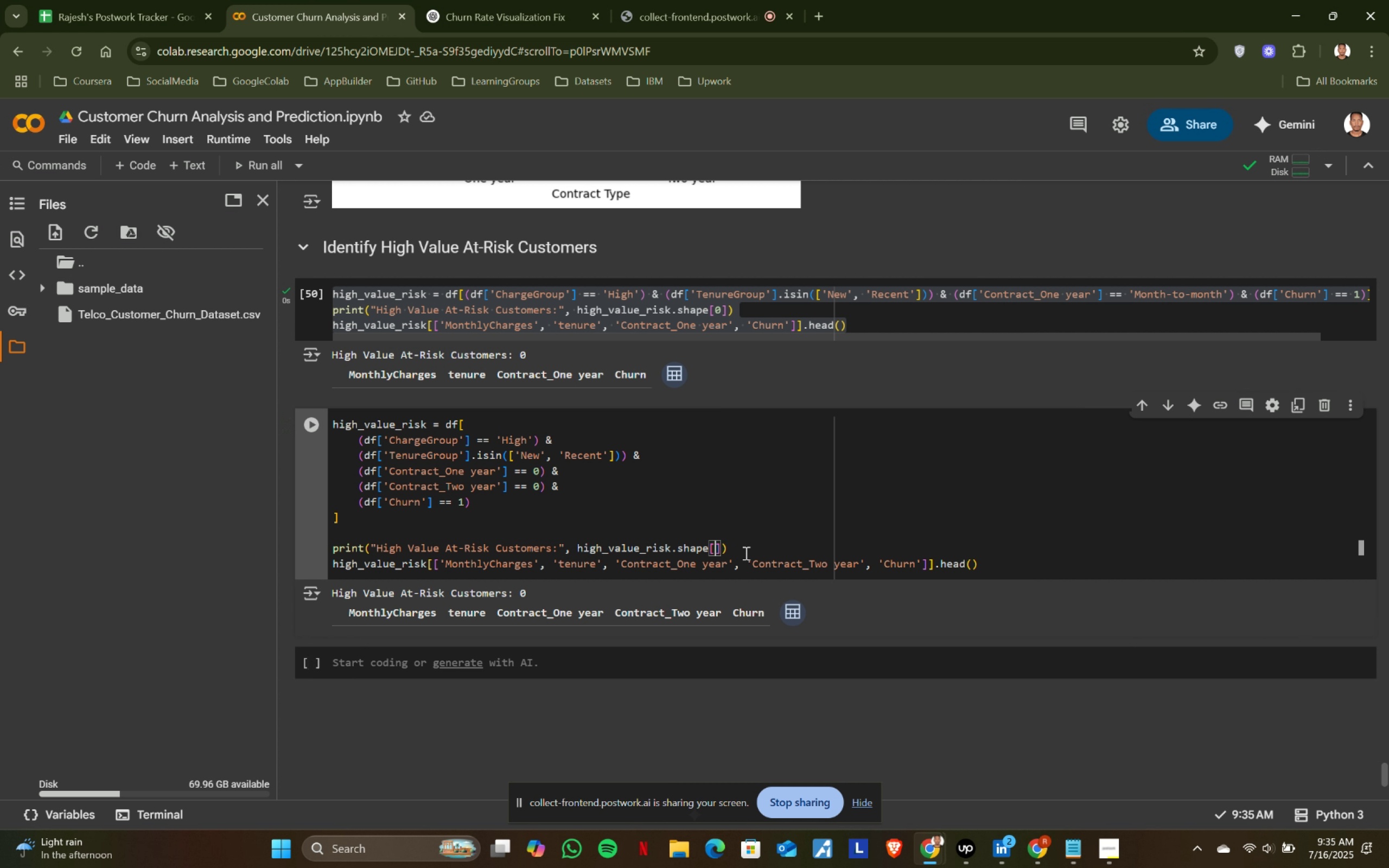 
key(1)
 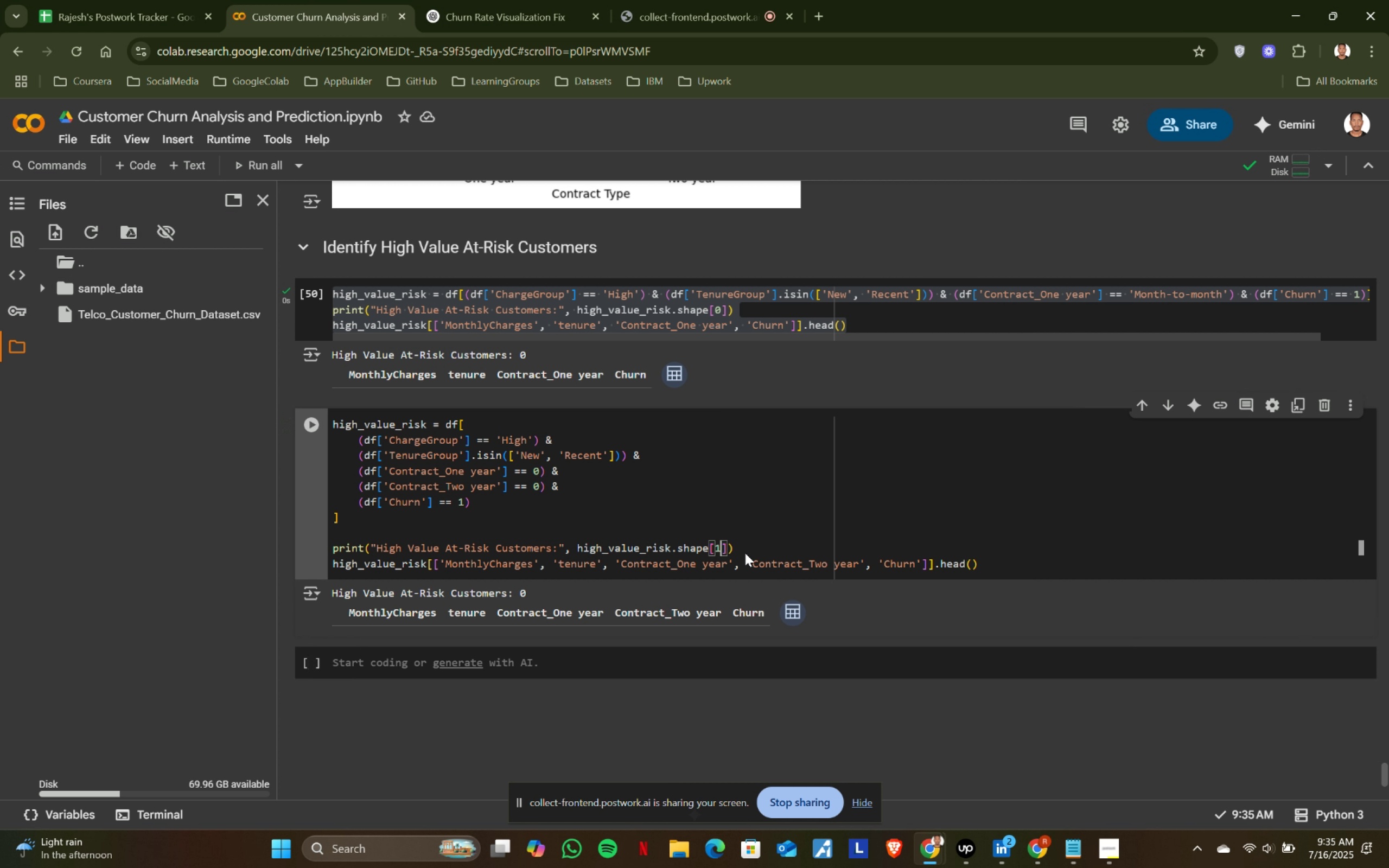 
key(Shift+ShiftRight)
 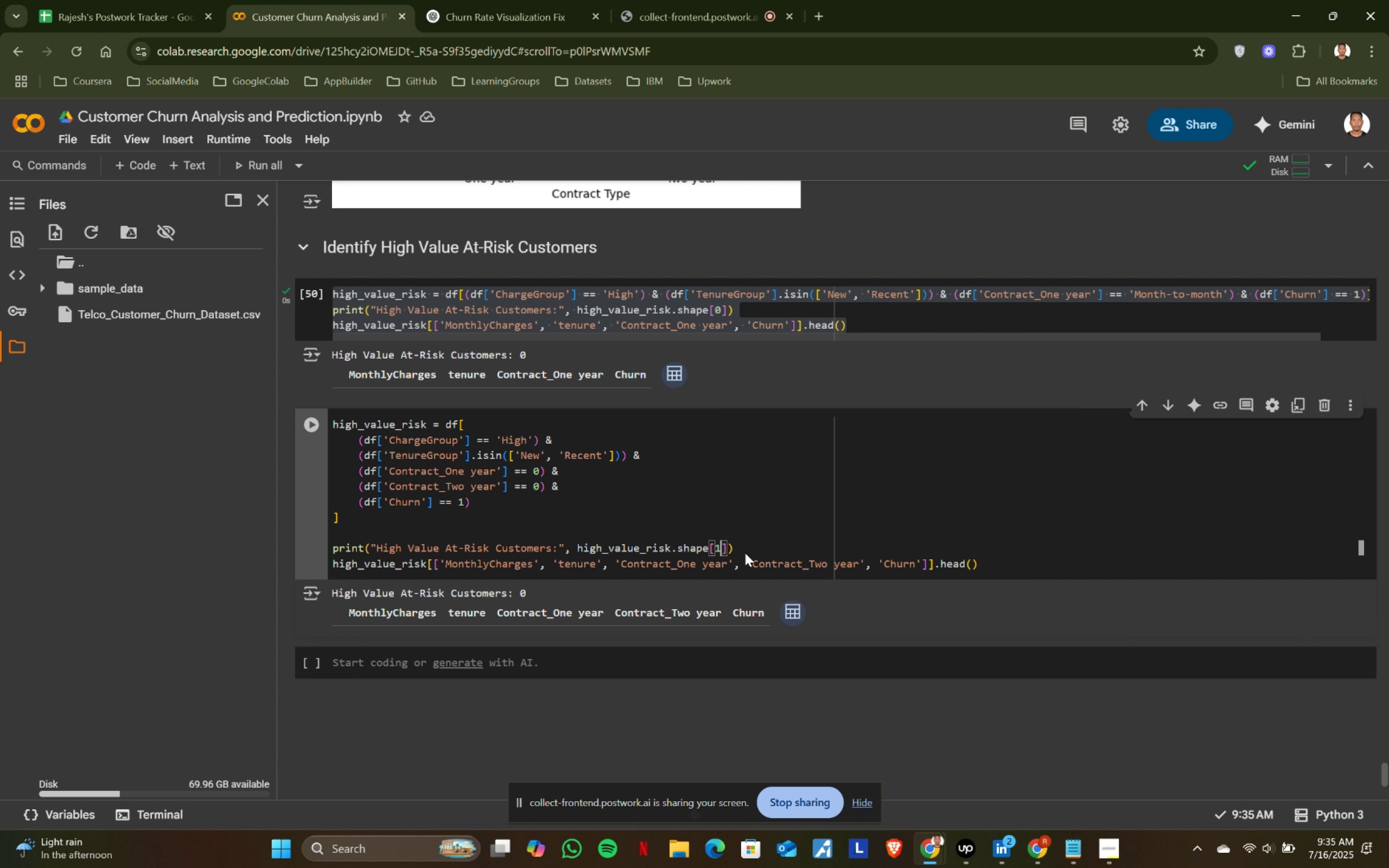 
key(Shift+Enter)
 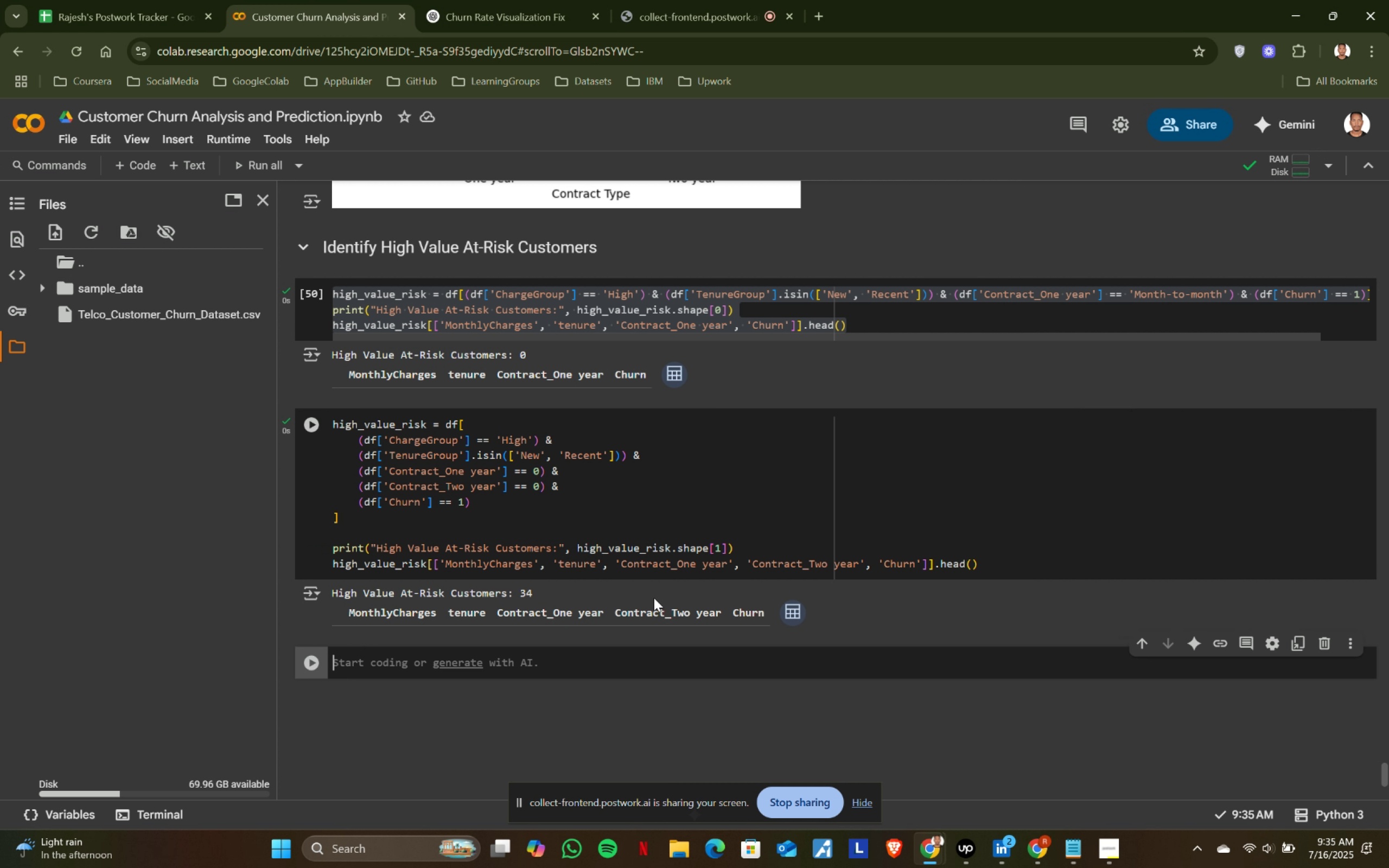 
mouse_move([719, 553])
 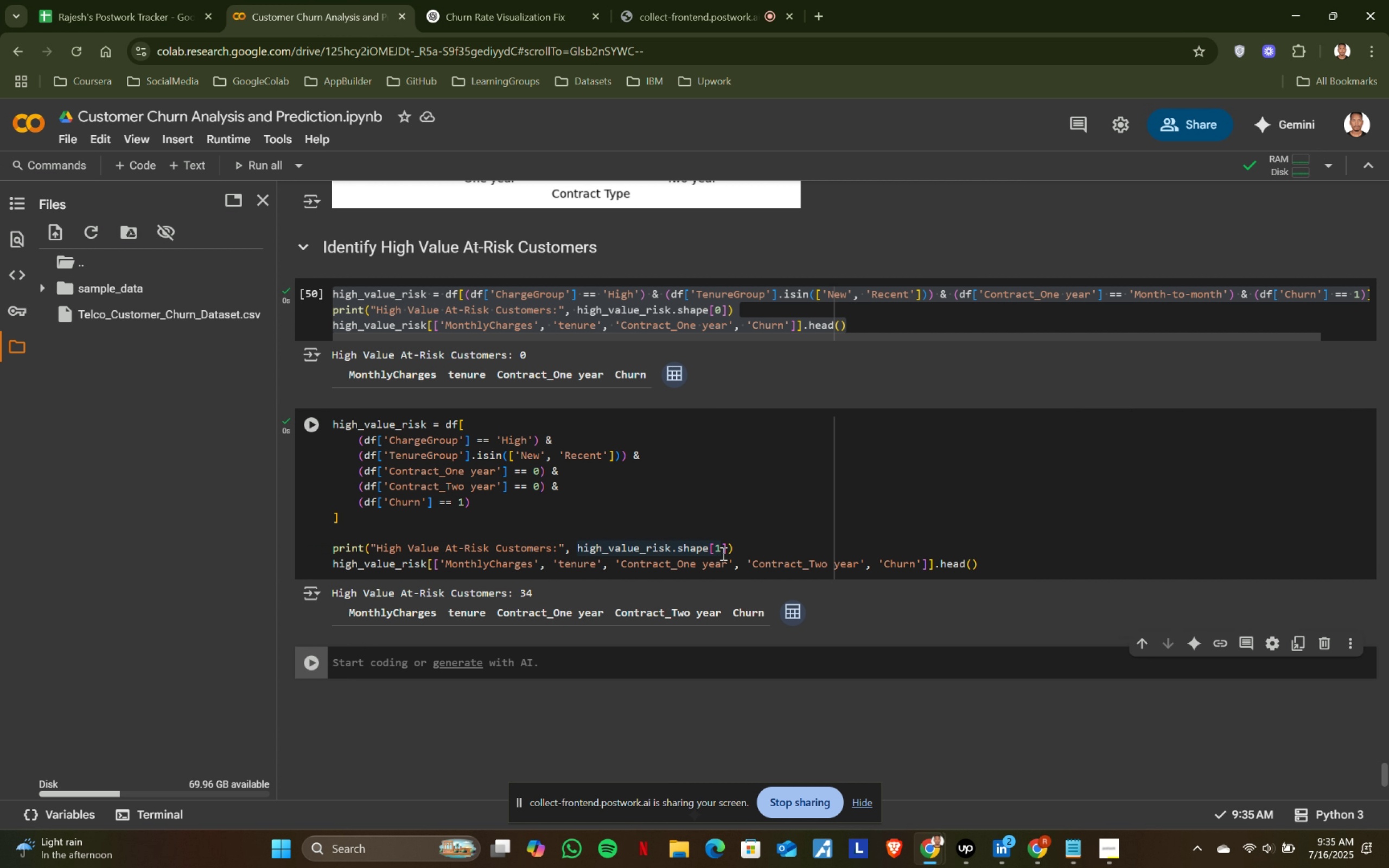 
key(PrintScreen)
 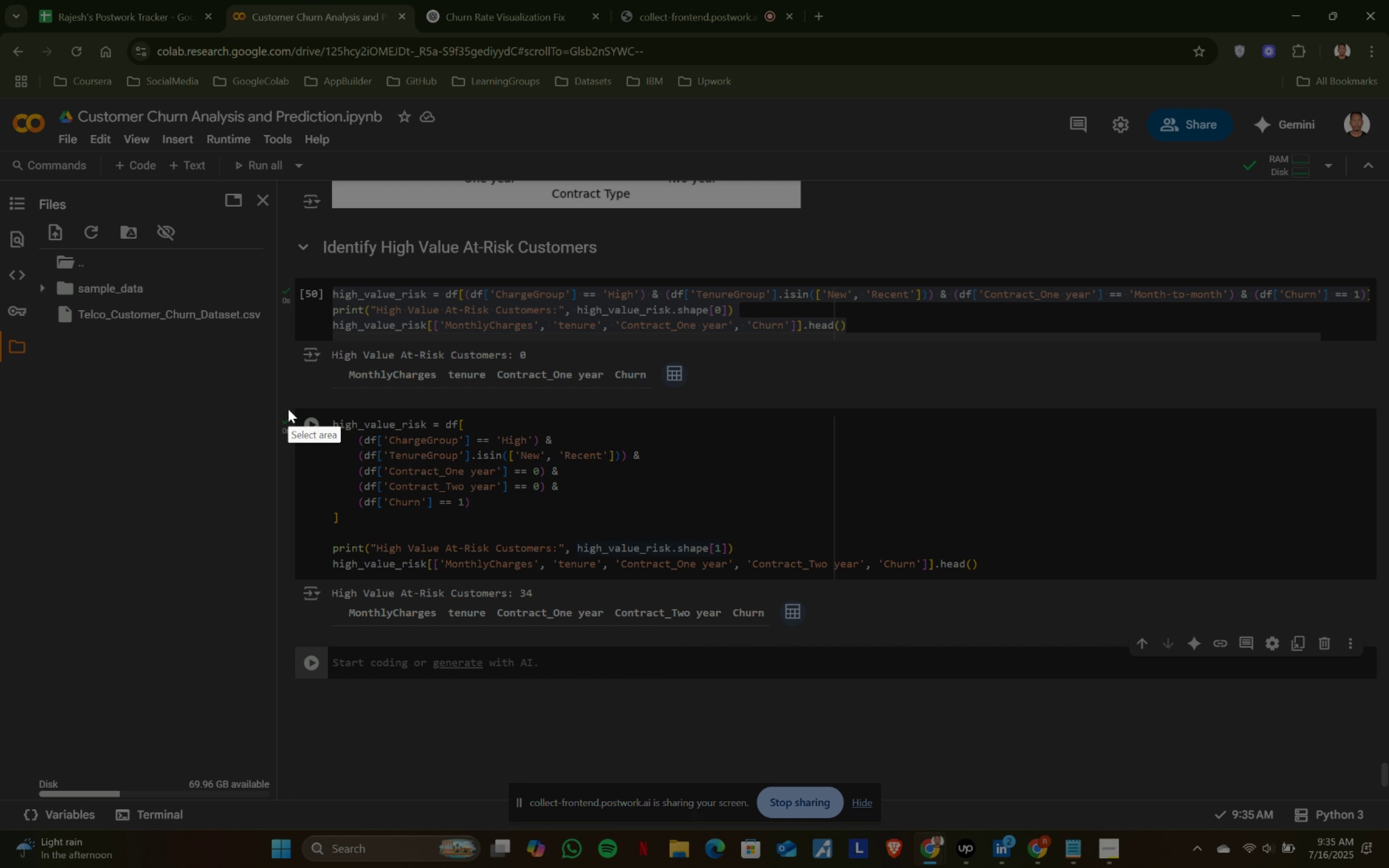 
left_click_drag(start_coordinate=[288, 408], to_coordinate=[1382, 624])
 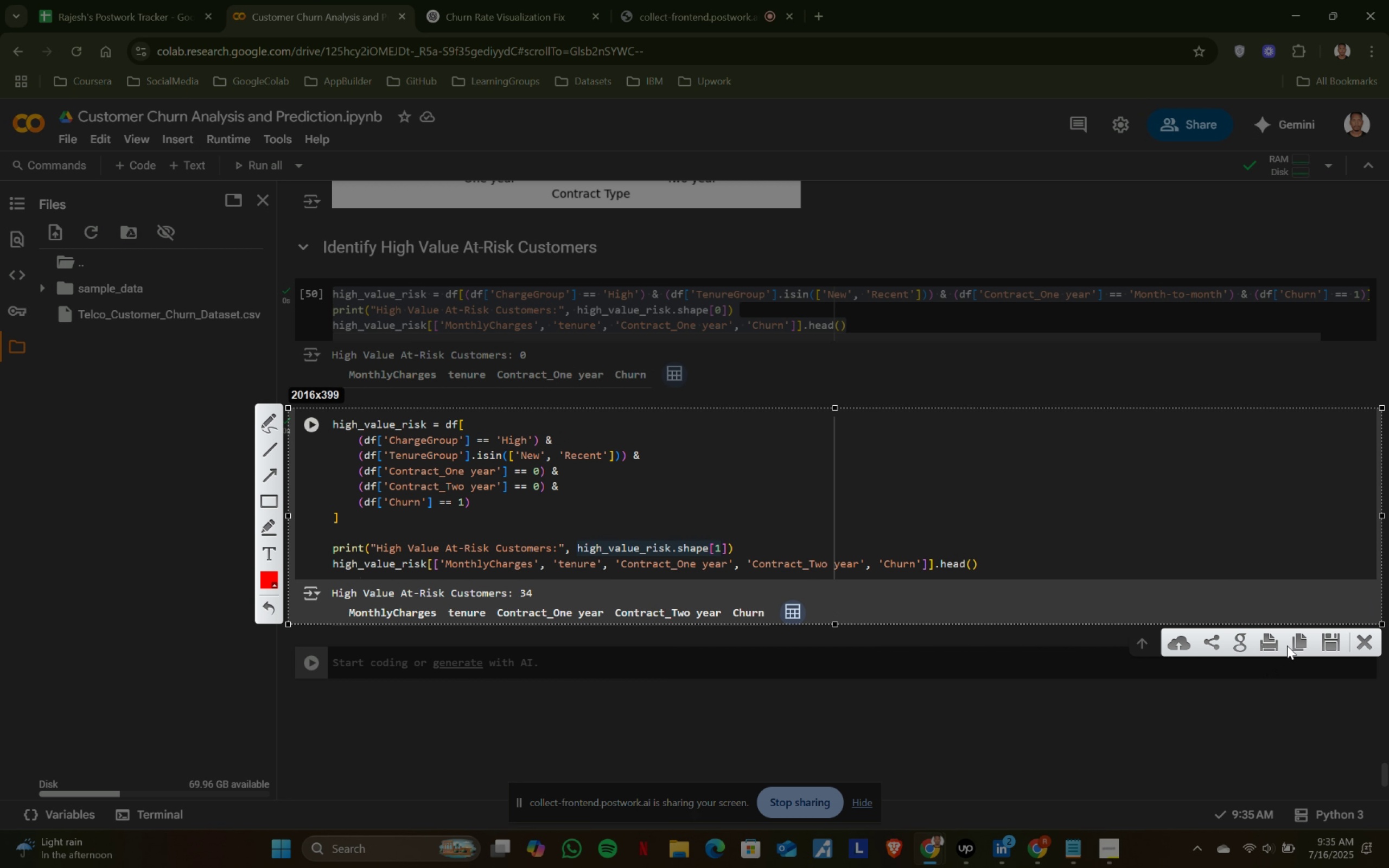 
left_click([1294, 642])
 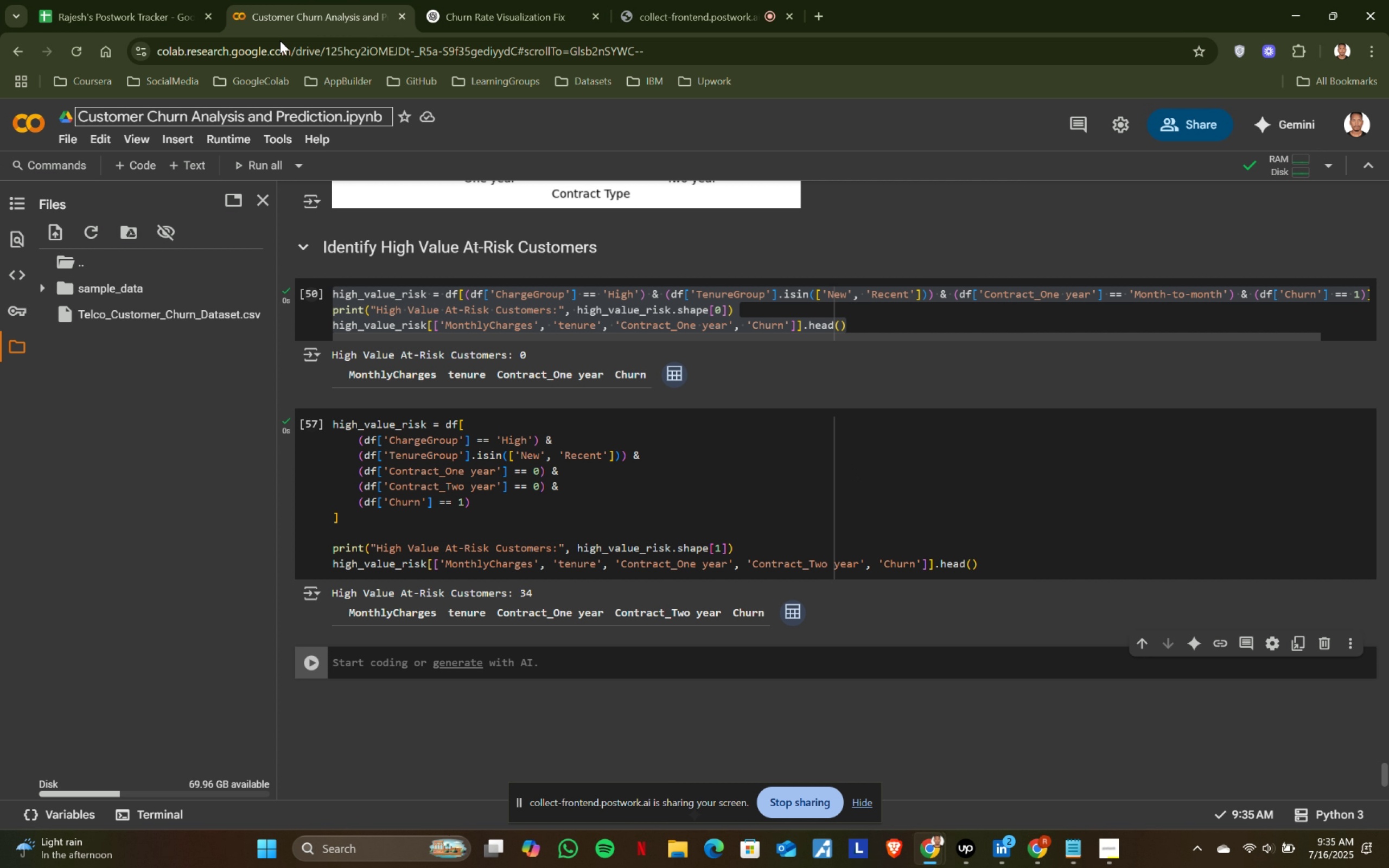 
left_click([455, 0])
 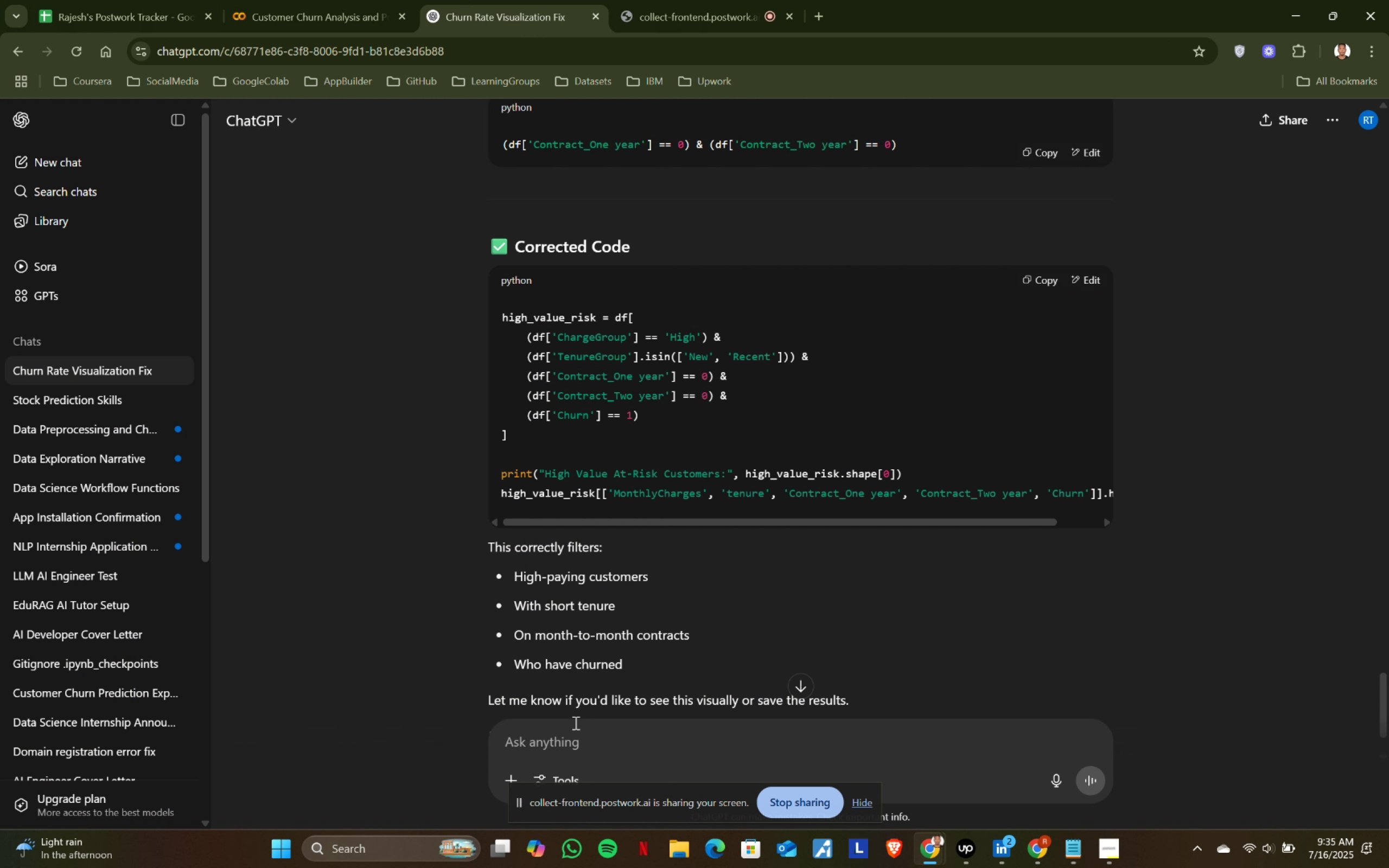 
left_click([562, 746])
 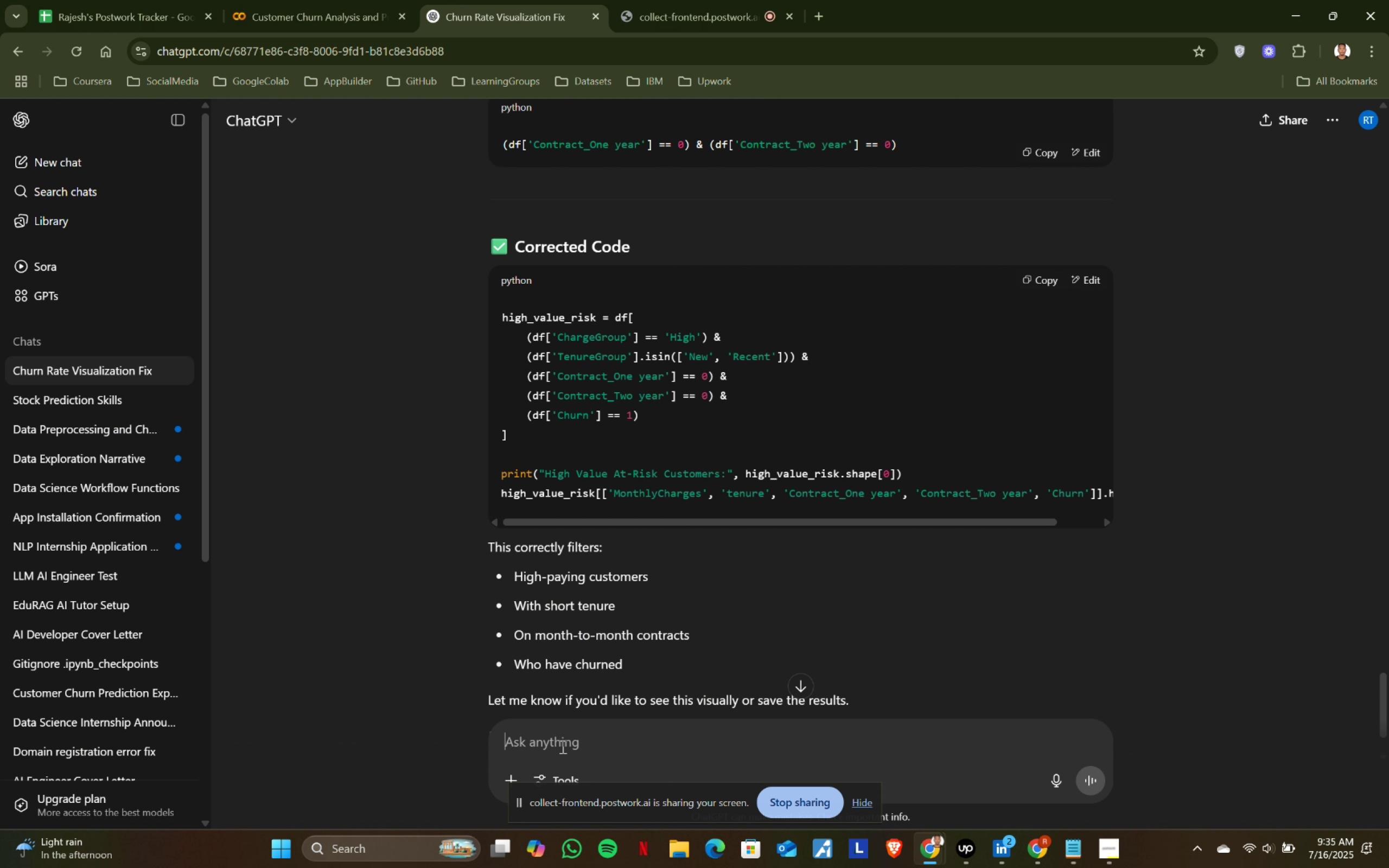 
key(Control+ControlLeft)
 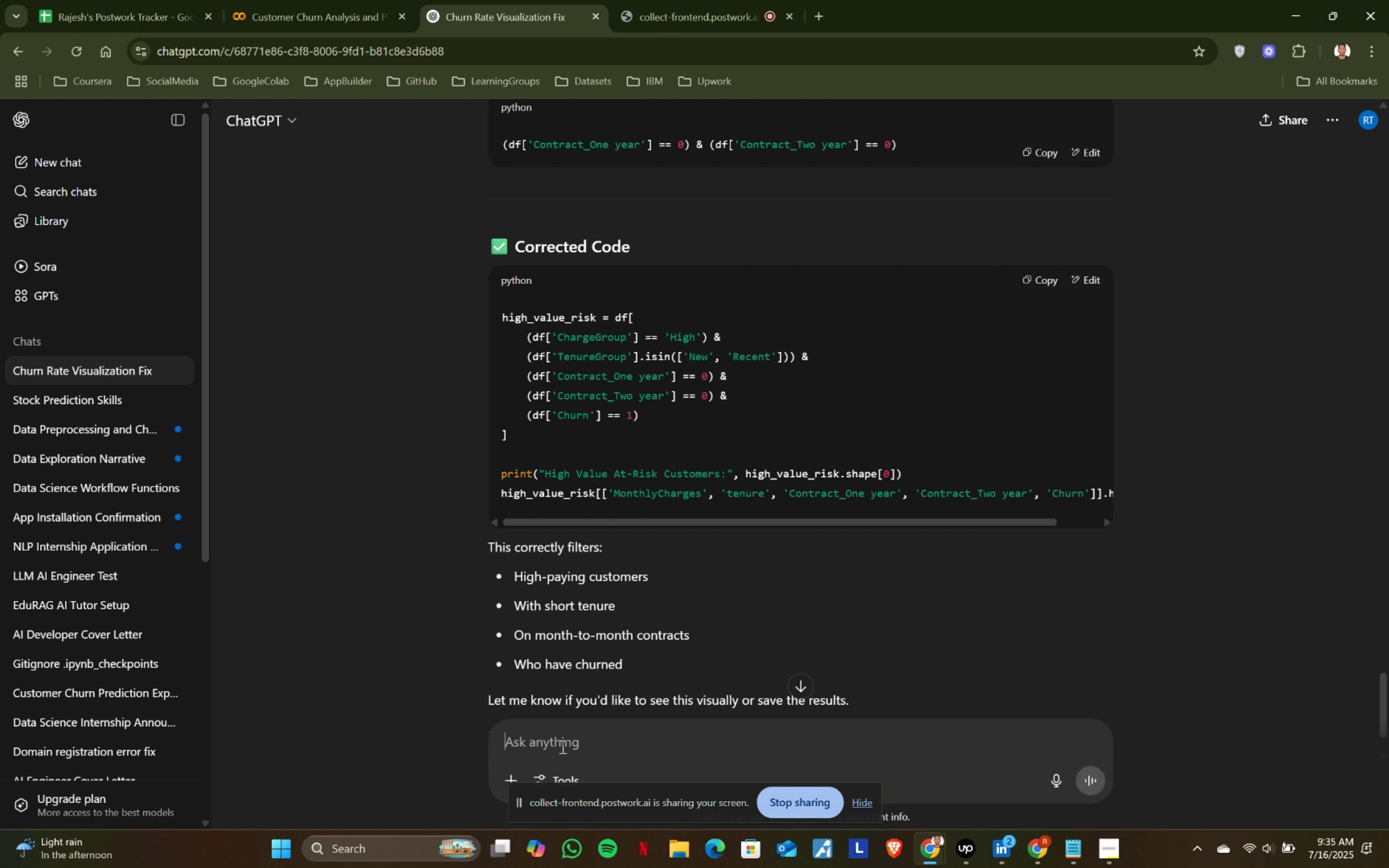 
key(Control+V)
 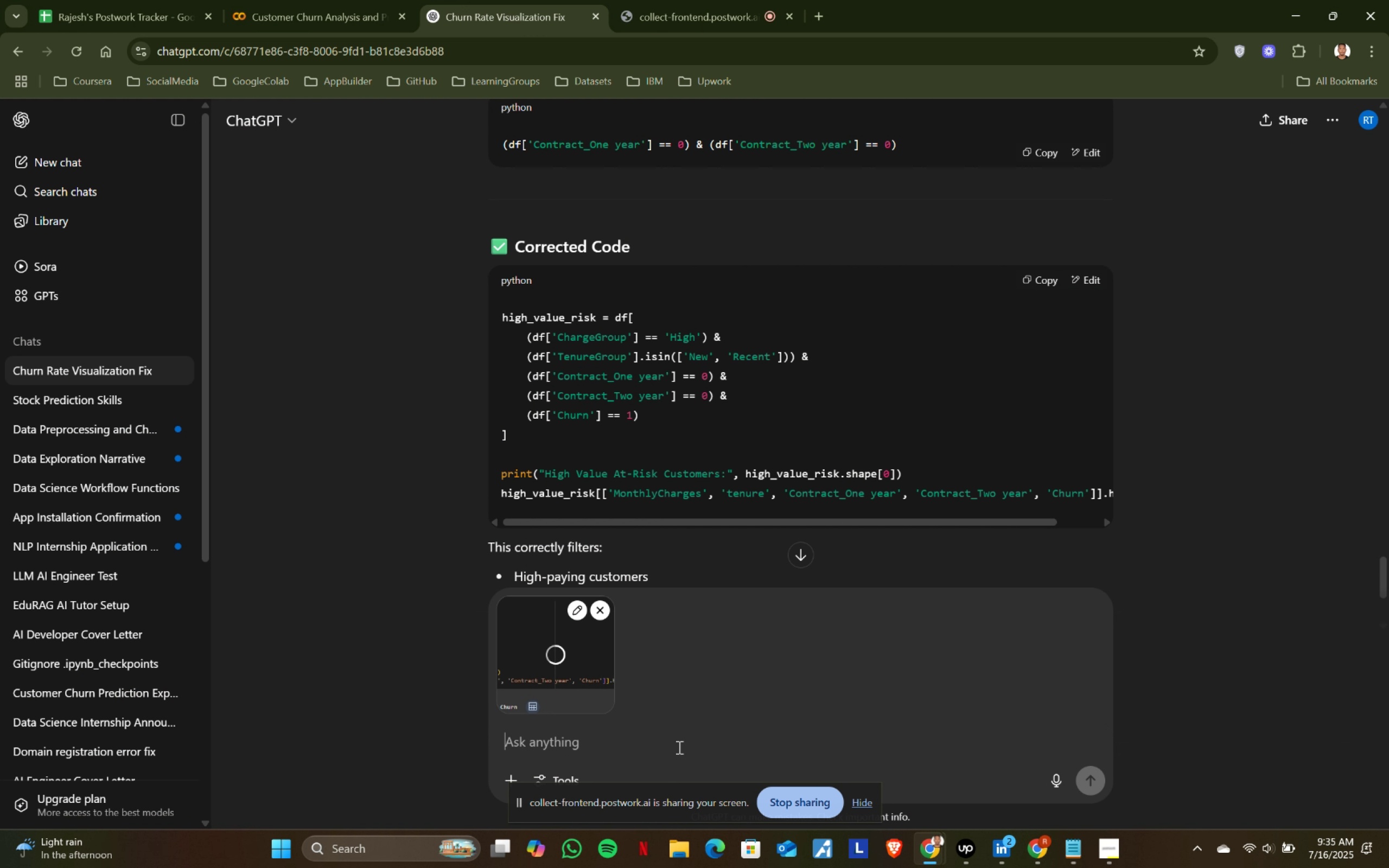 
type(lo)
key(Backspace)
key(Backspace)
type(it not shoeing)
key(Backspace)
key(Backspace)
key(Backspace)
key(Backspace)
type(wing anything)
 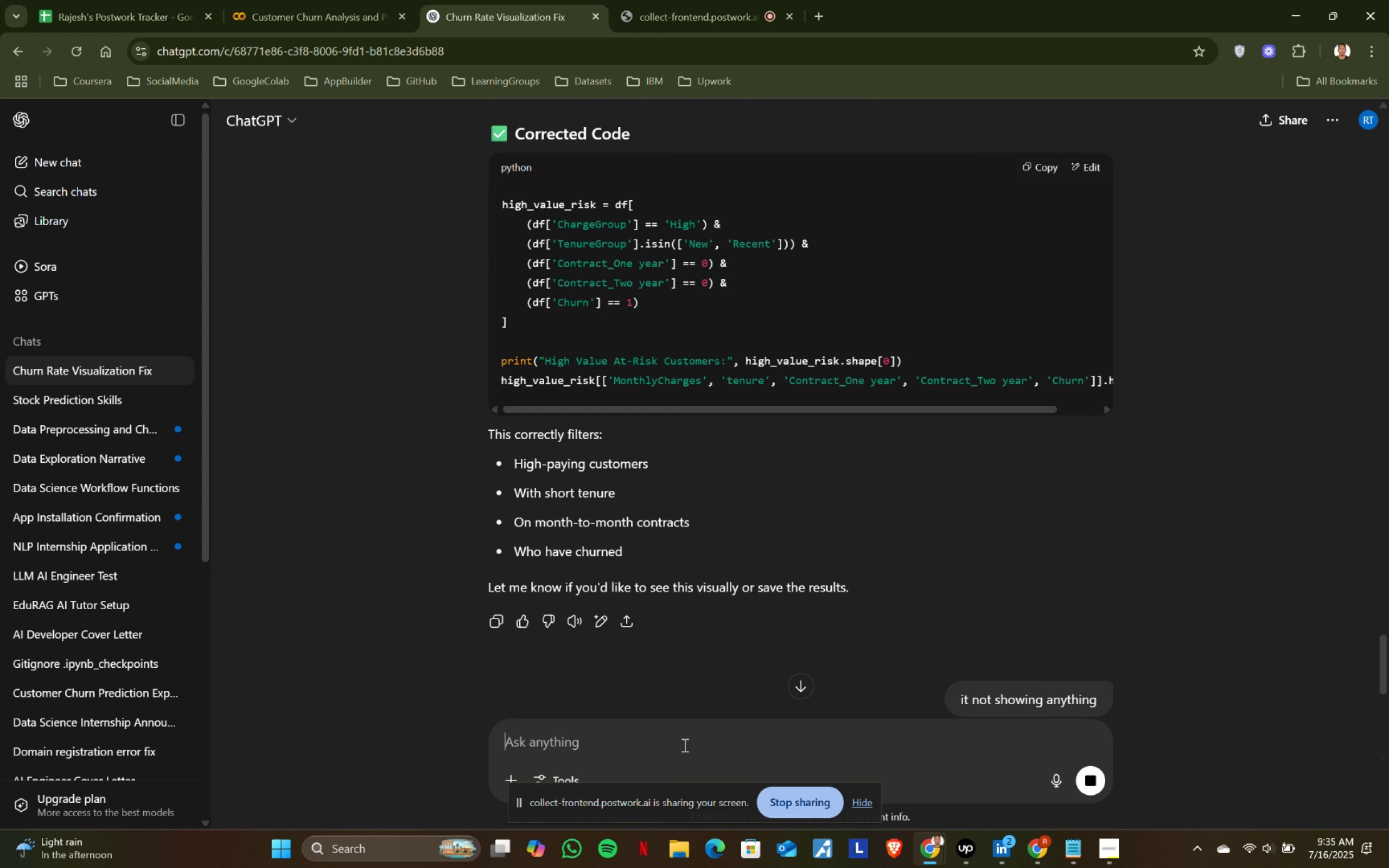 
key(Enter)
 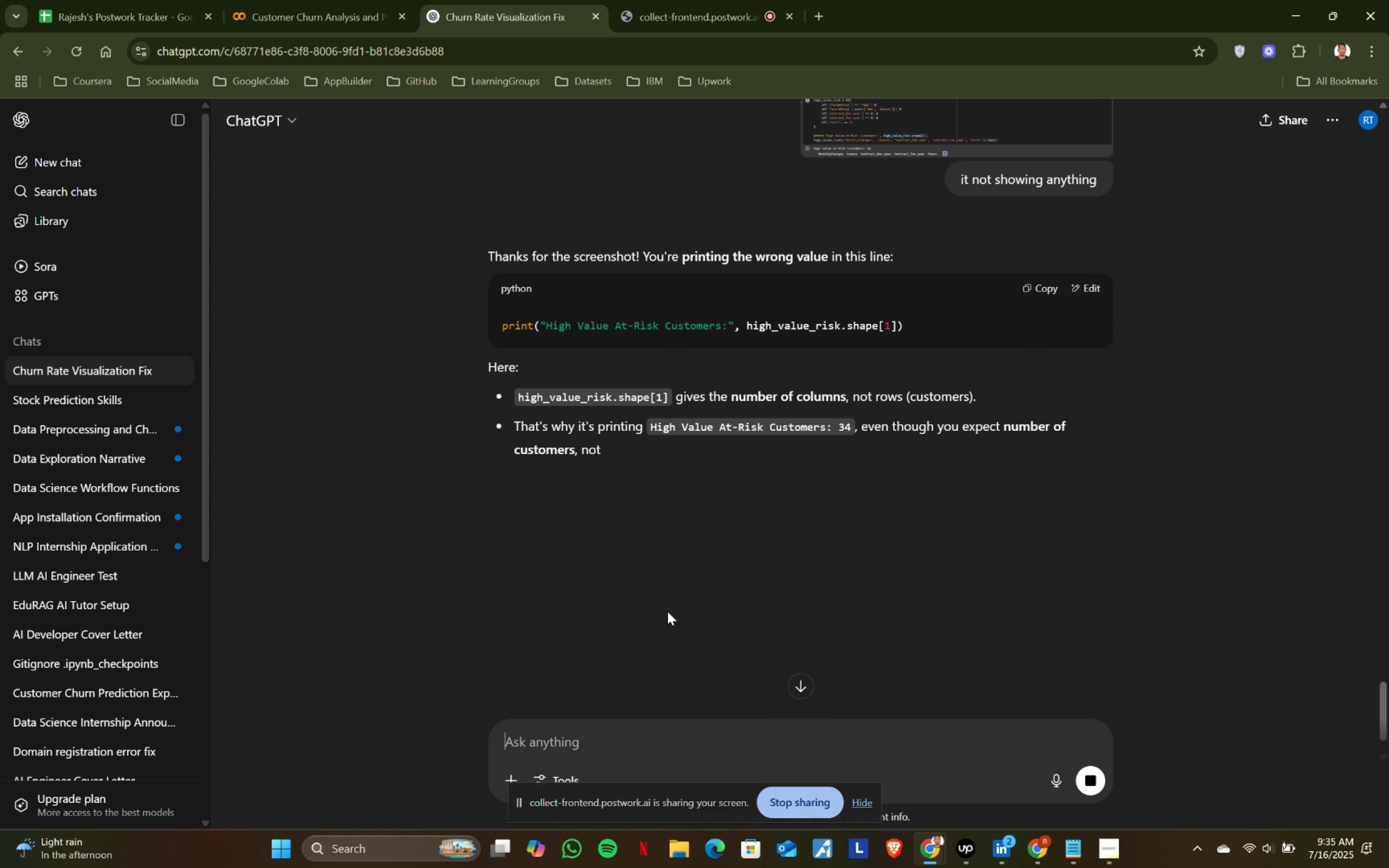 
scroll: coordinate [667, 611], scroll_direction: down, amount: 2.0
 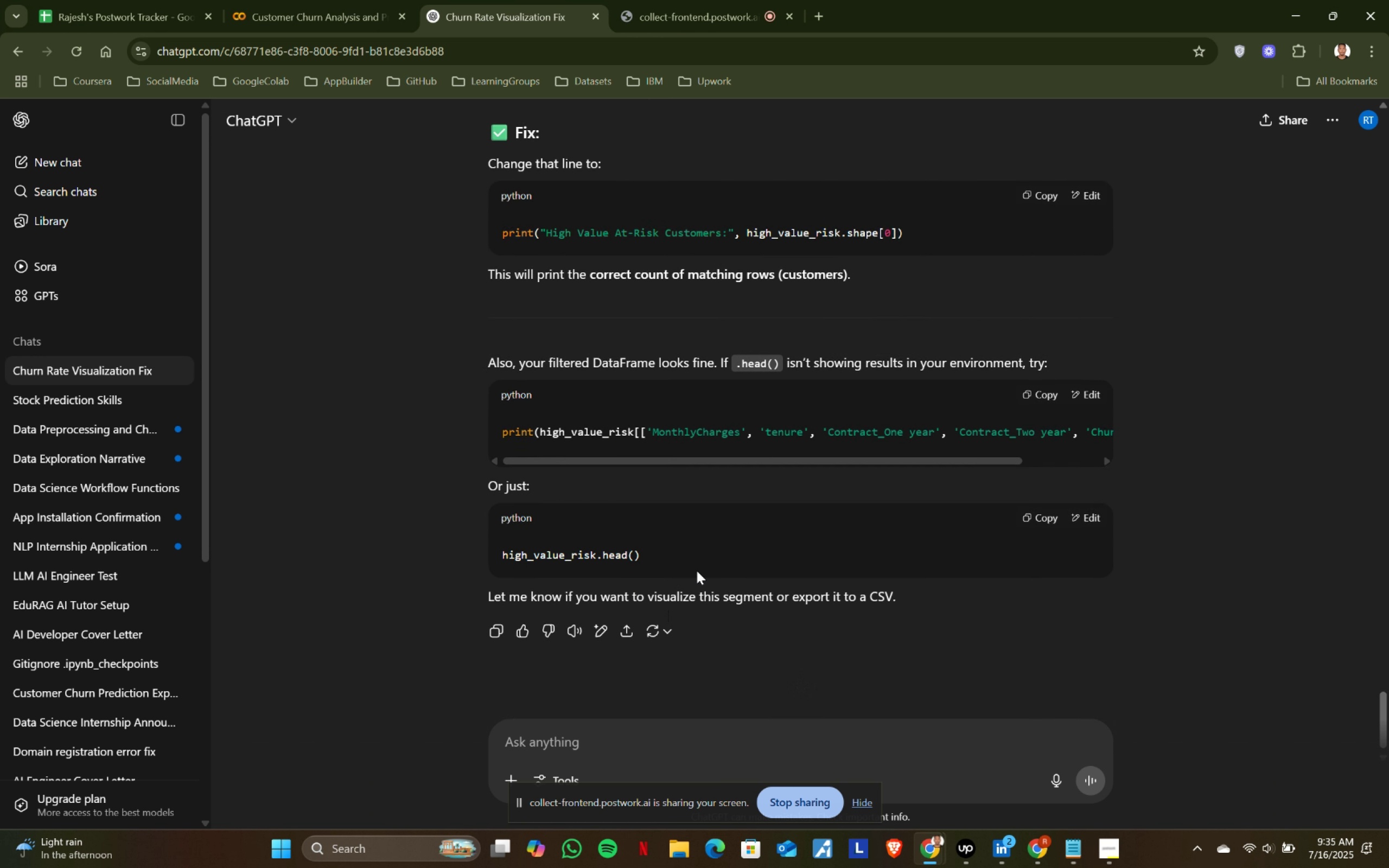 
left_click_drag(start_coordinate=[833, 462], to_coordinate=[818, 475])
 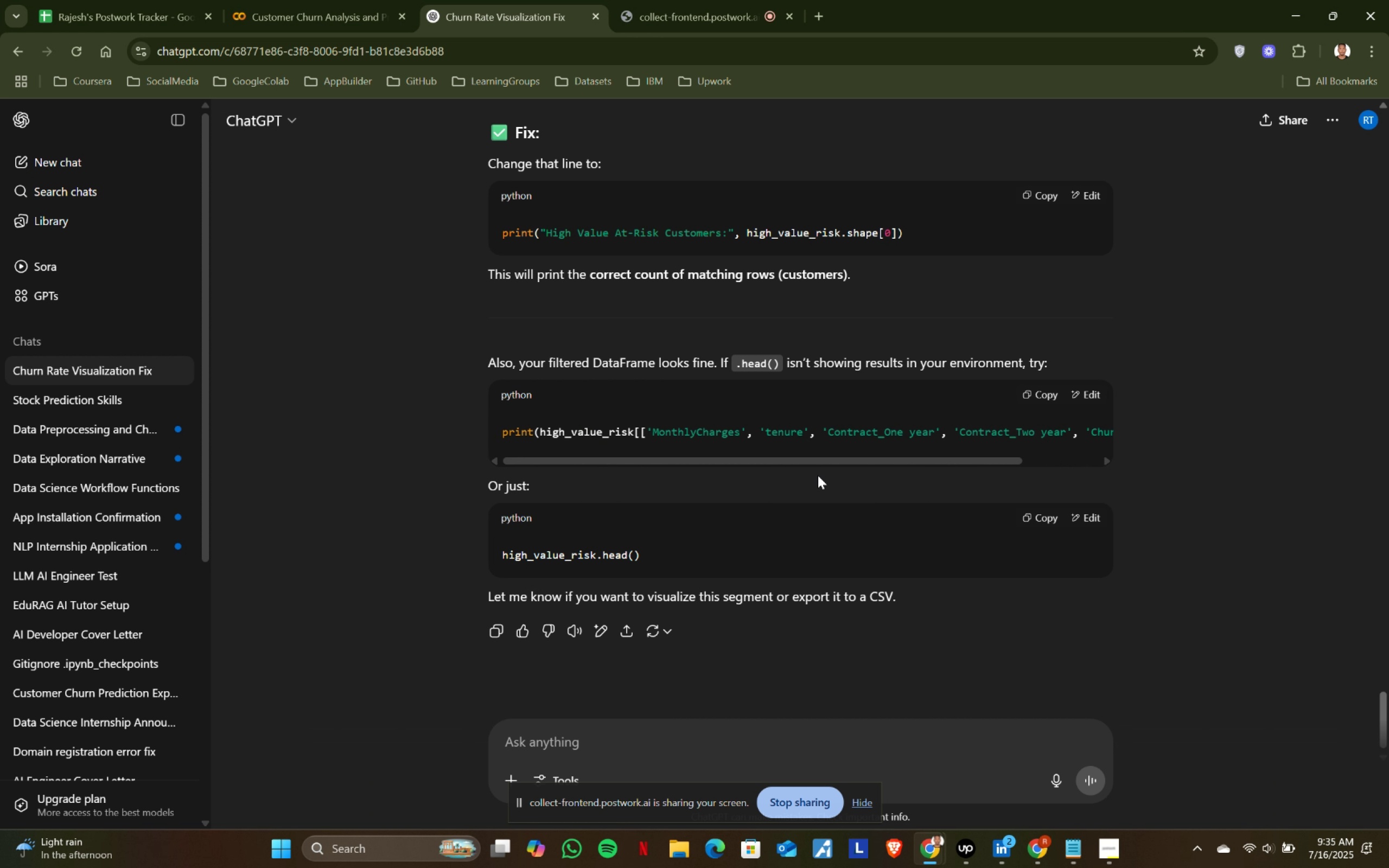 
left_click([818, 475])
 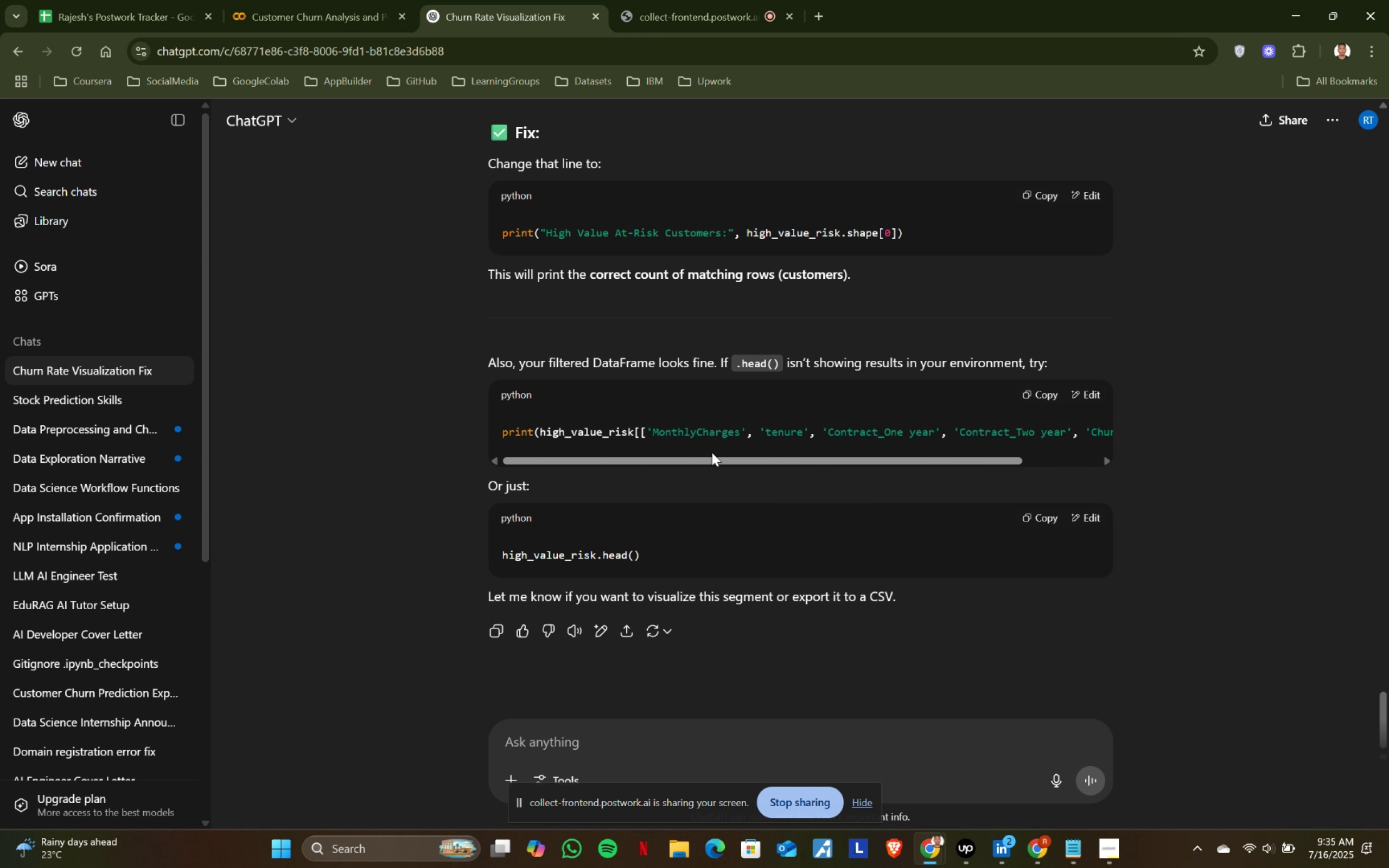 
left_click([343, 0])
 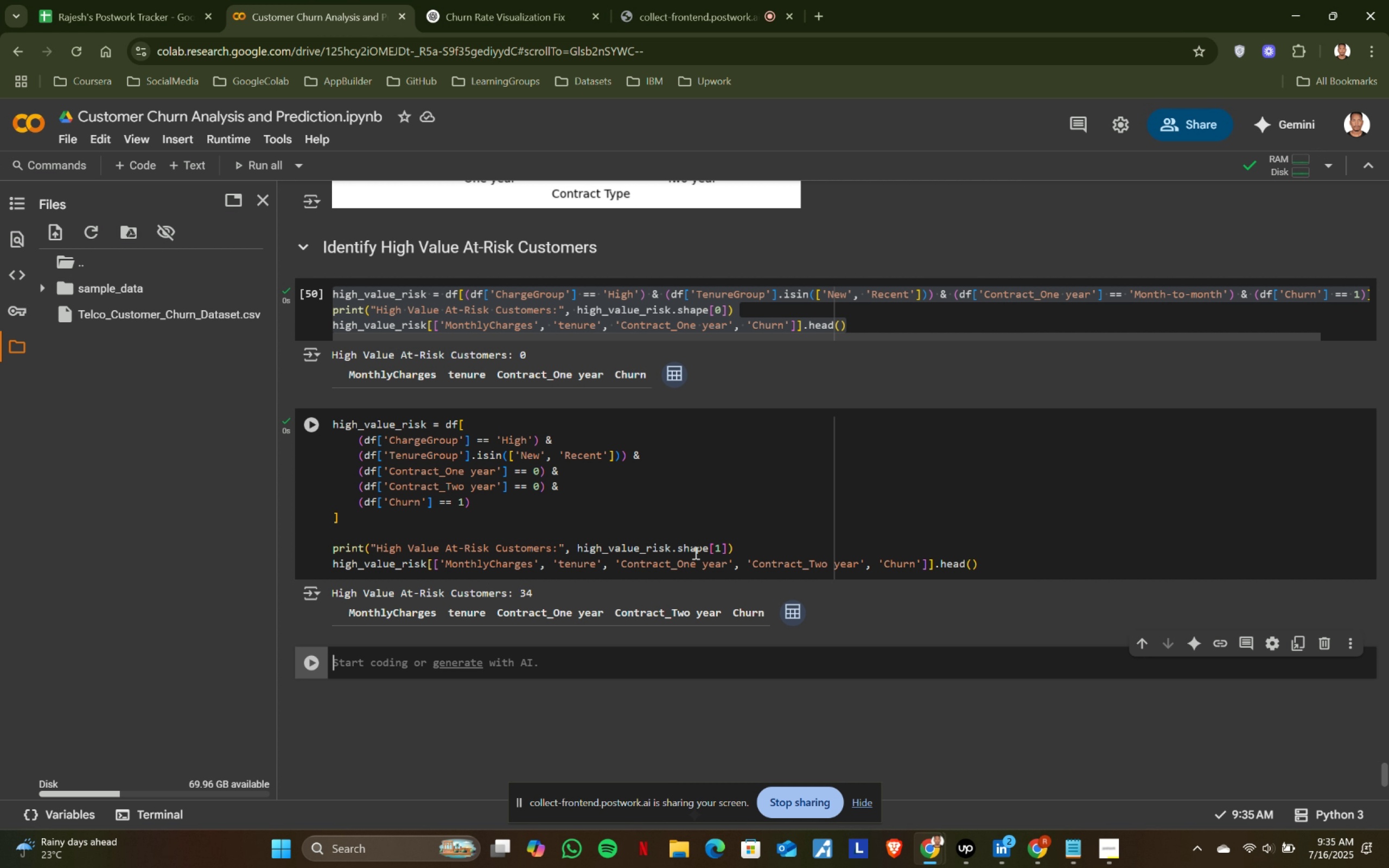 
left_click([721, 542])
 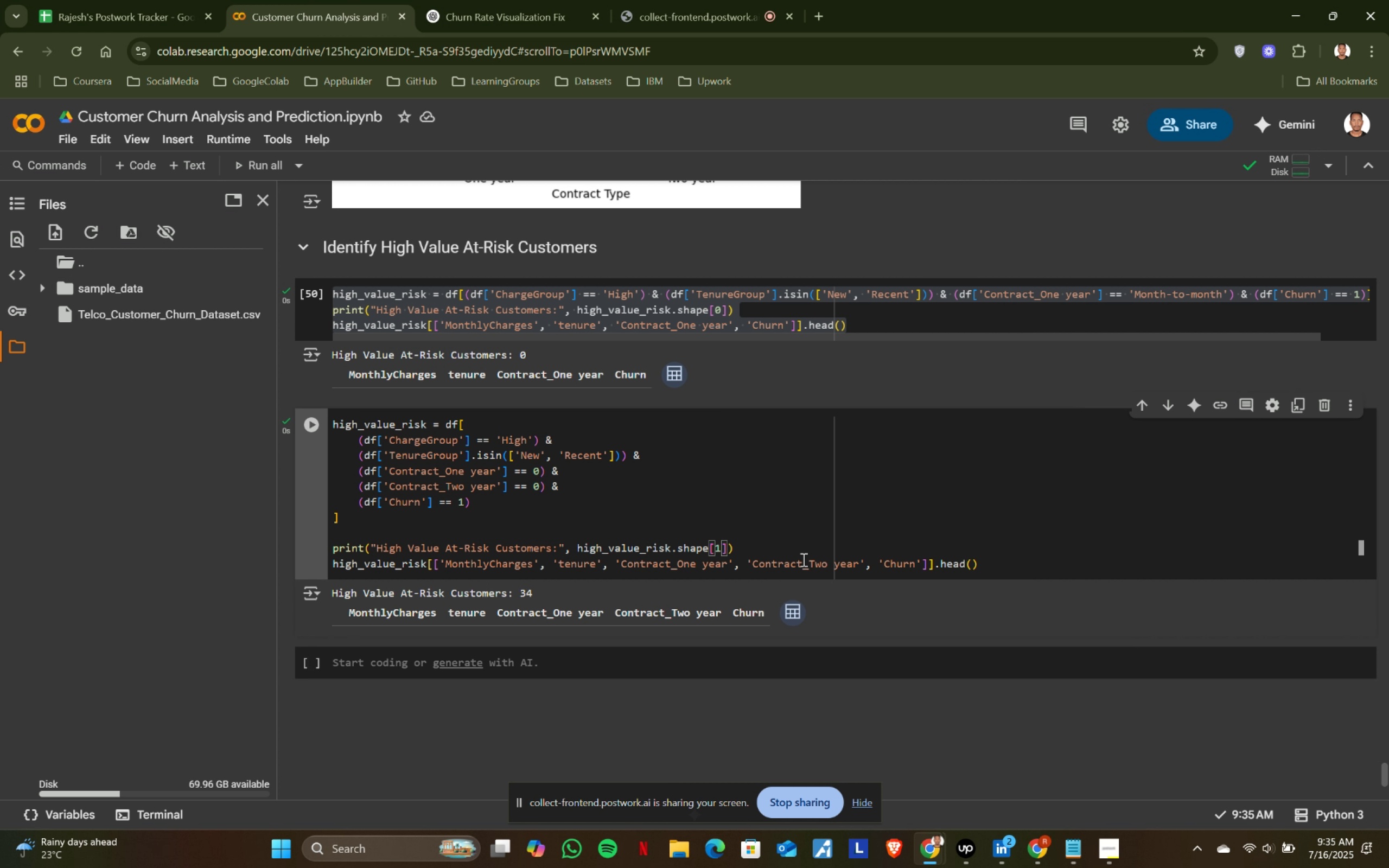 
key(Backspace)
 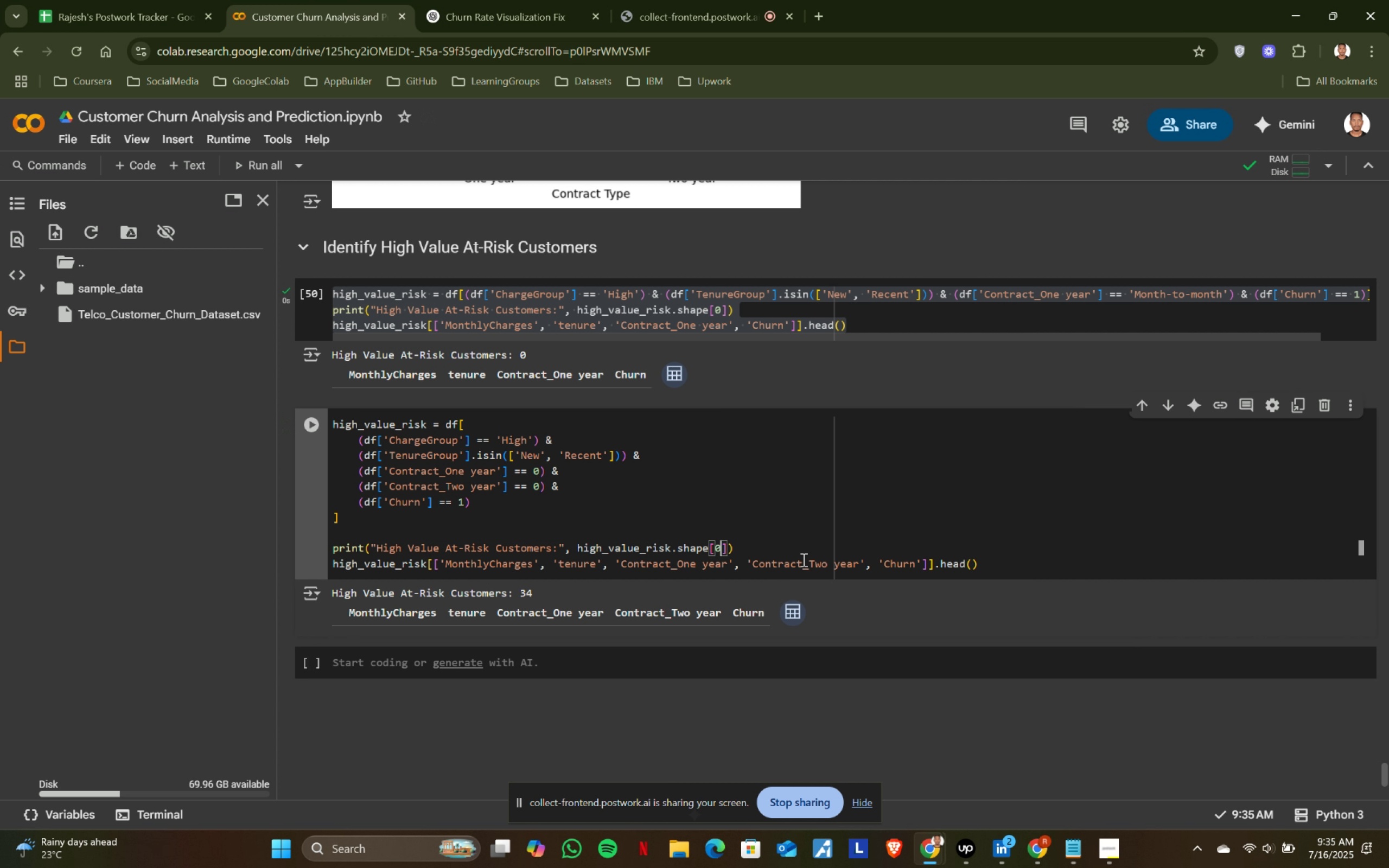 
key(0)
 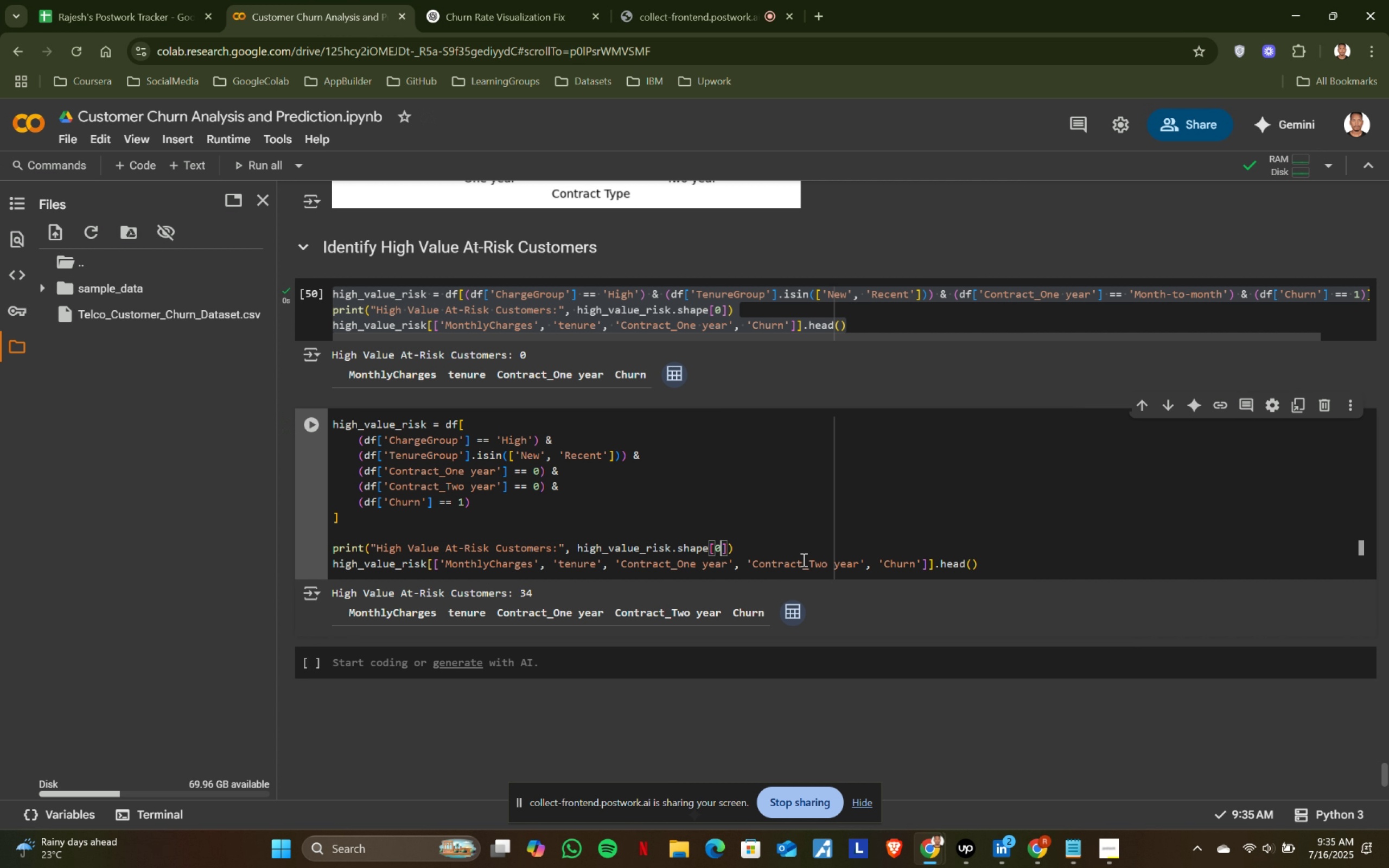 
key(Shift+ShiftRight)
 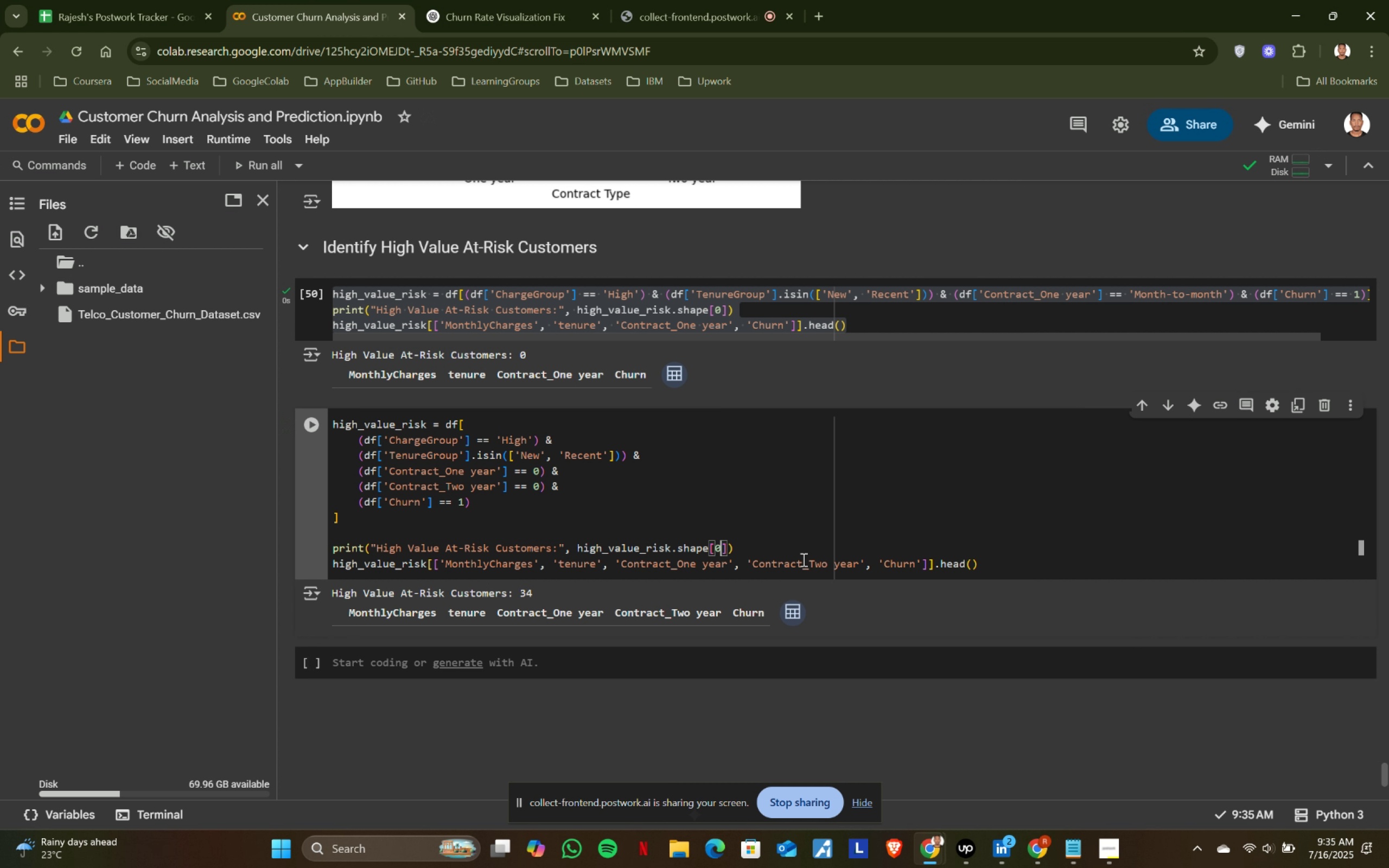 
key(Shift+Enter)
 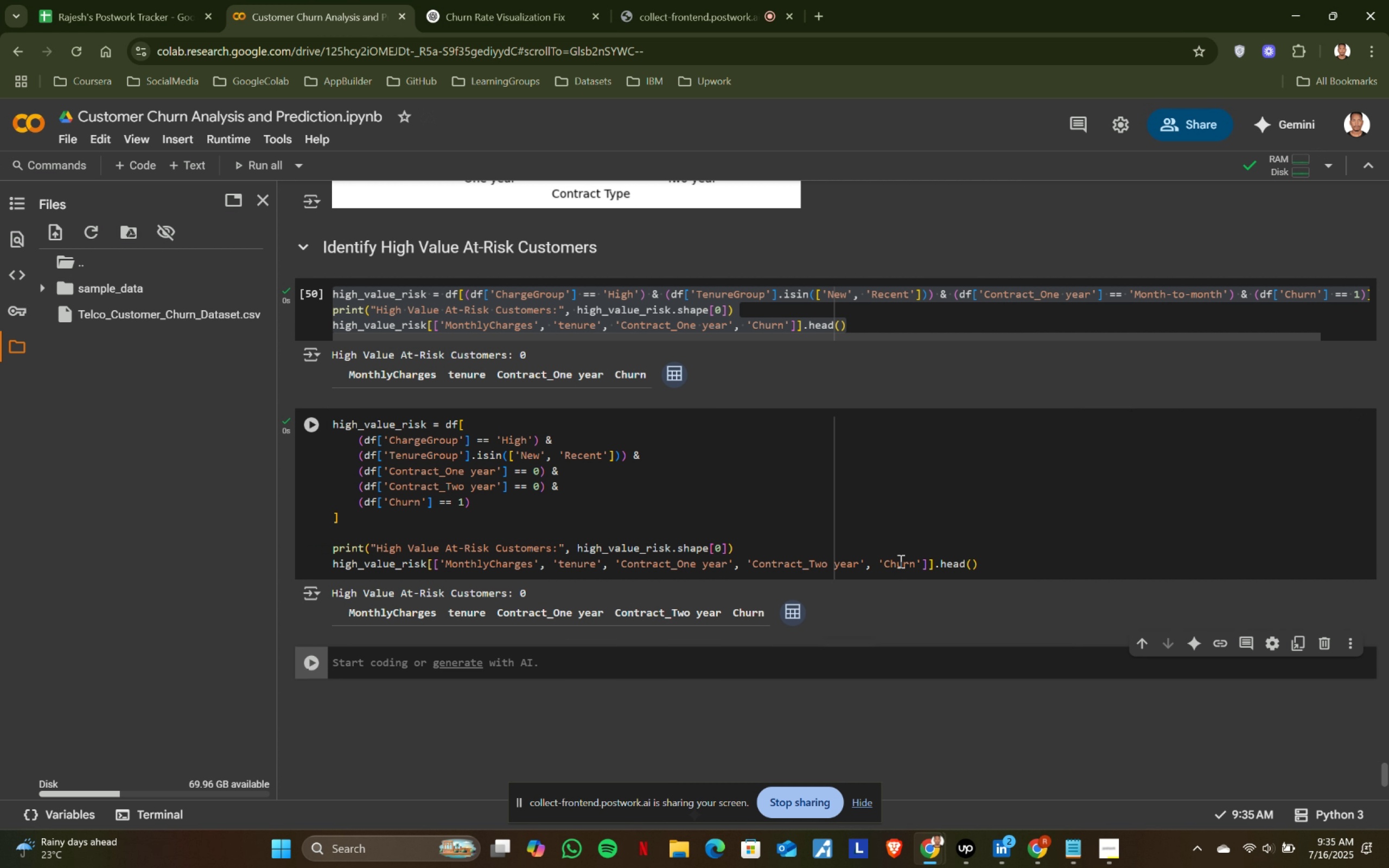 
left_click([1023, 561])
 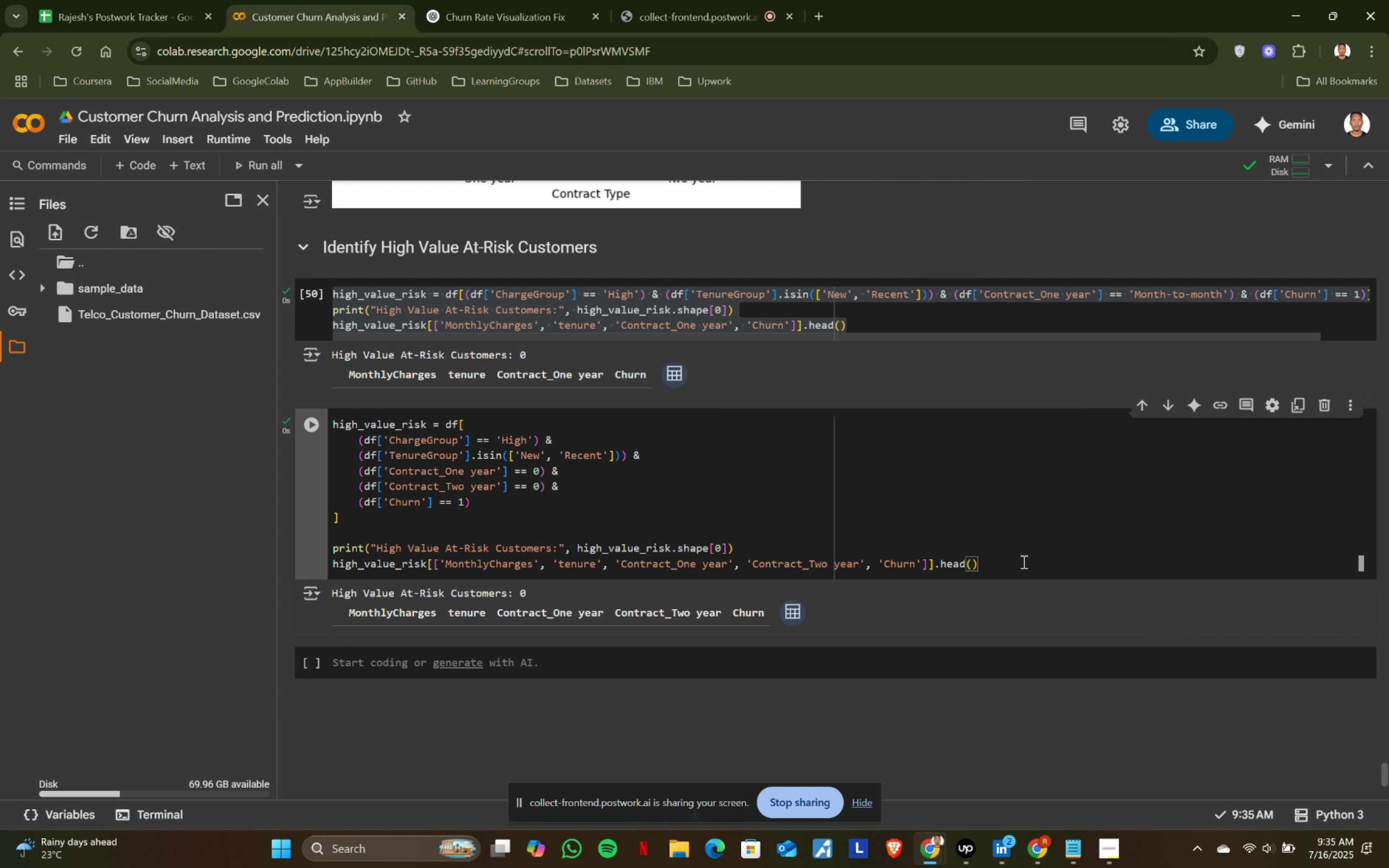 
key(Enter)
 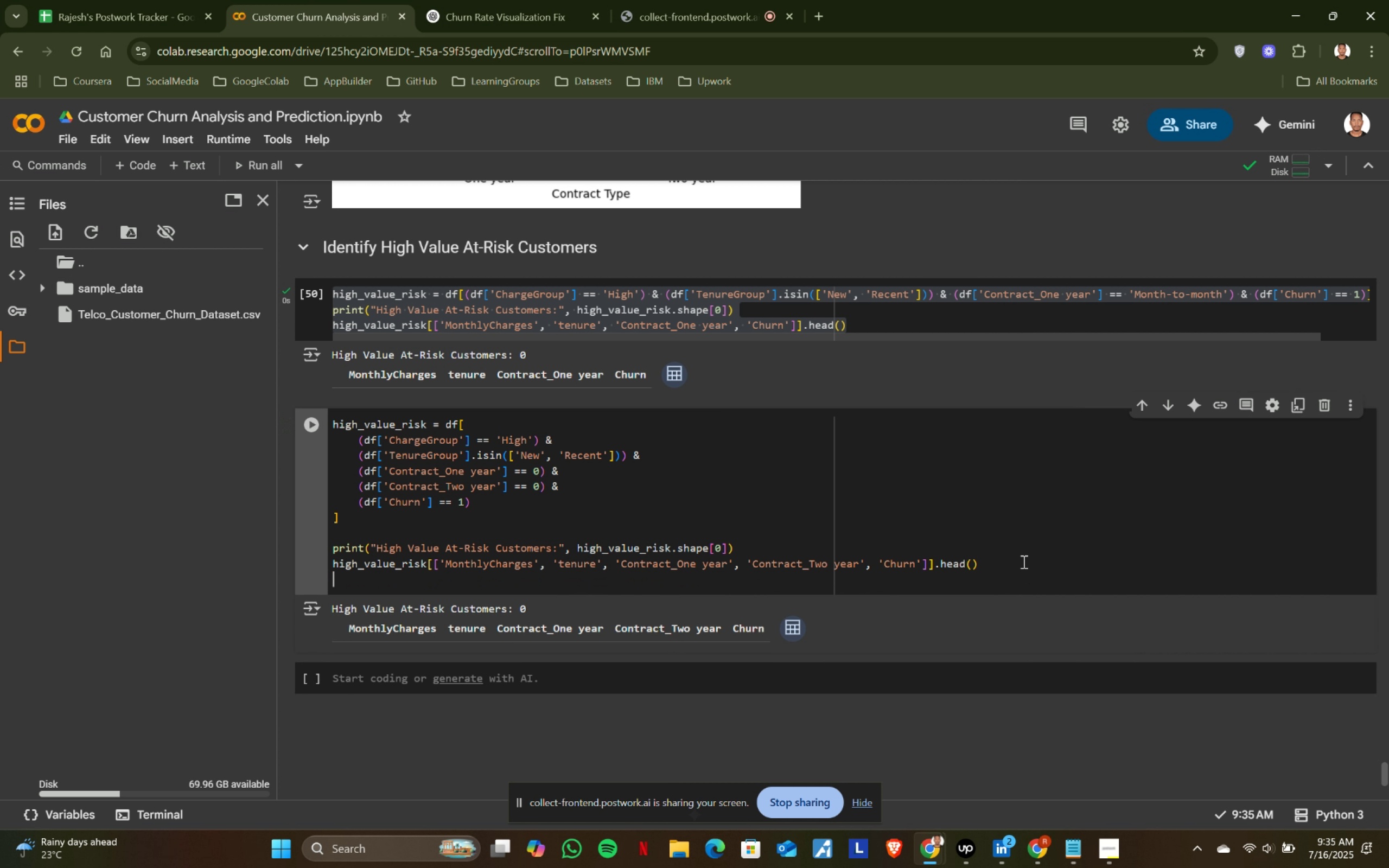 
type(high_)
 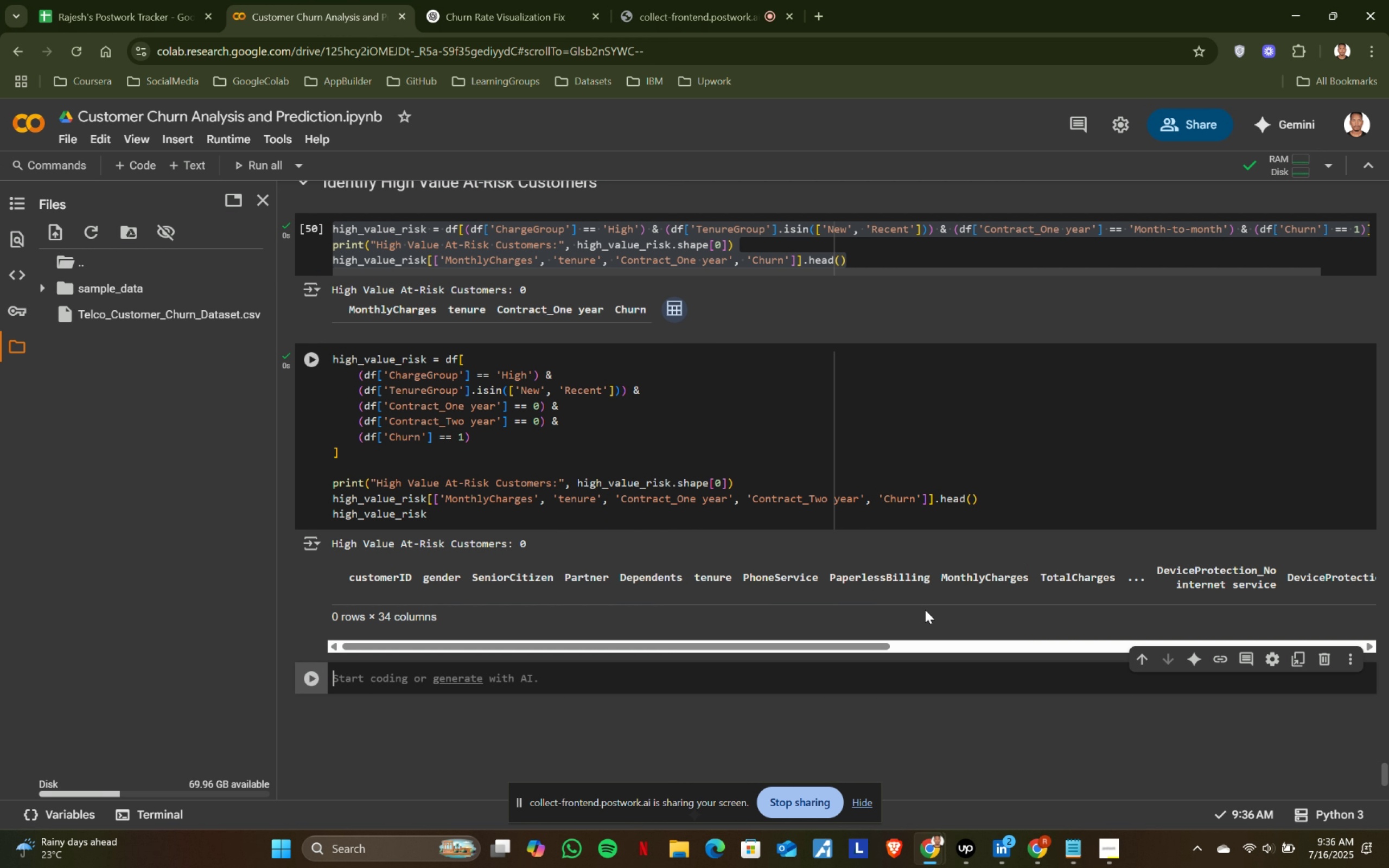 
key(Enter)
 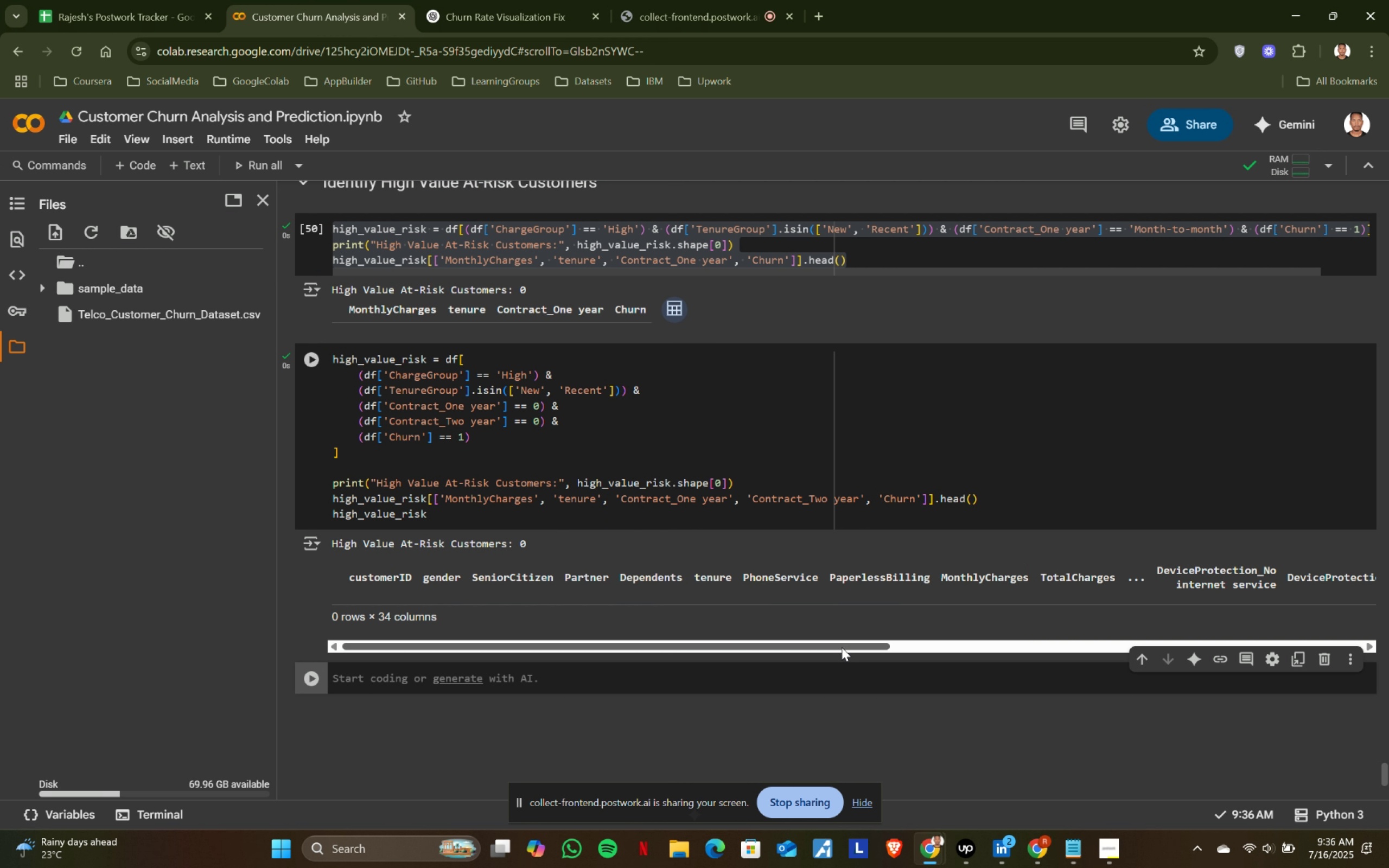 
key(Shift+ShiftRight)
 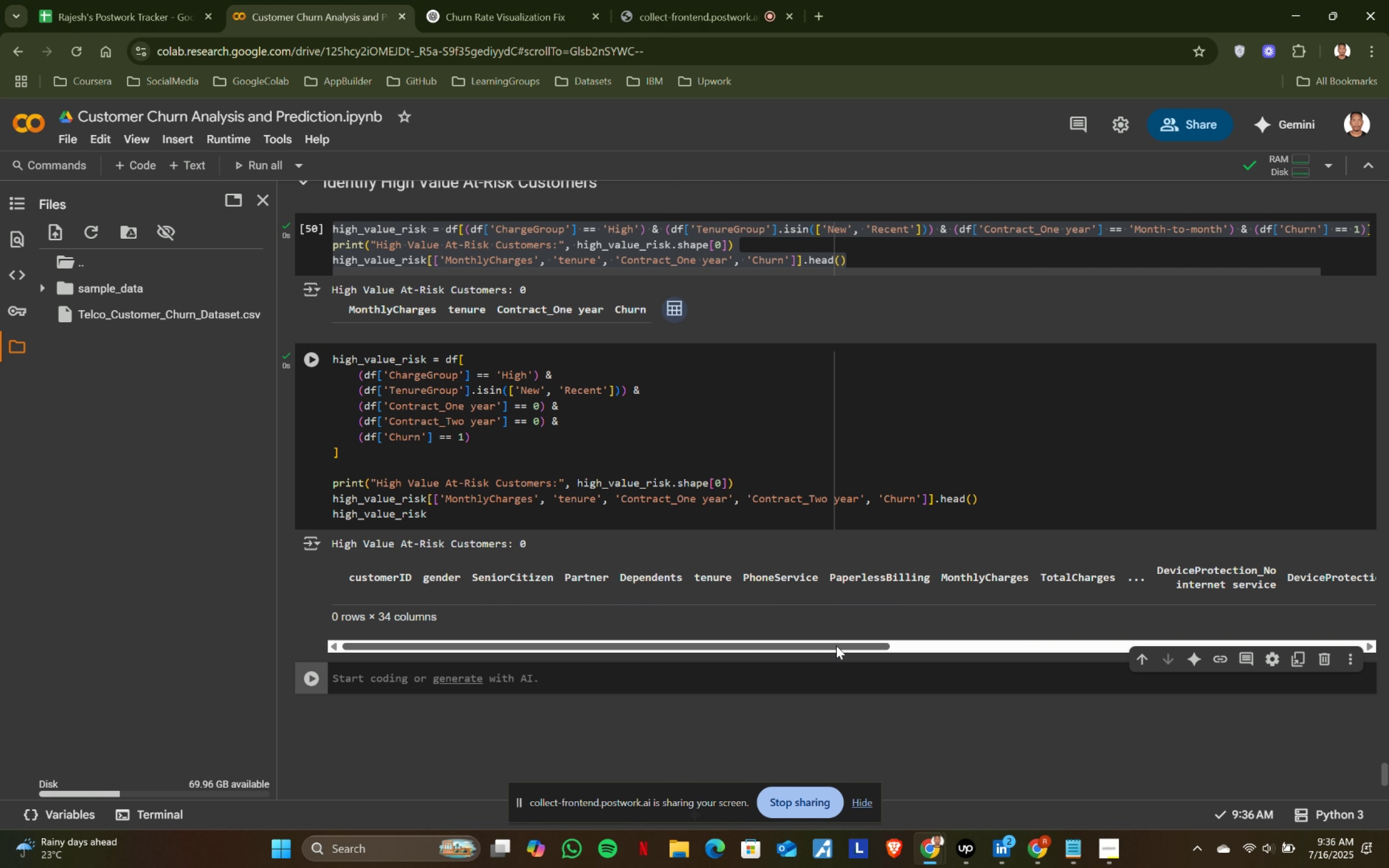 
key(Shift+Enter)
 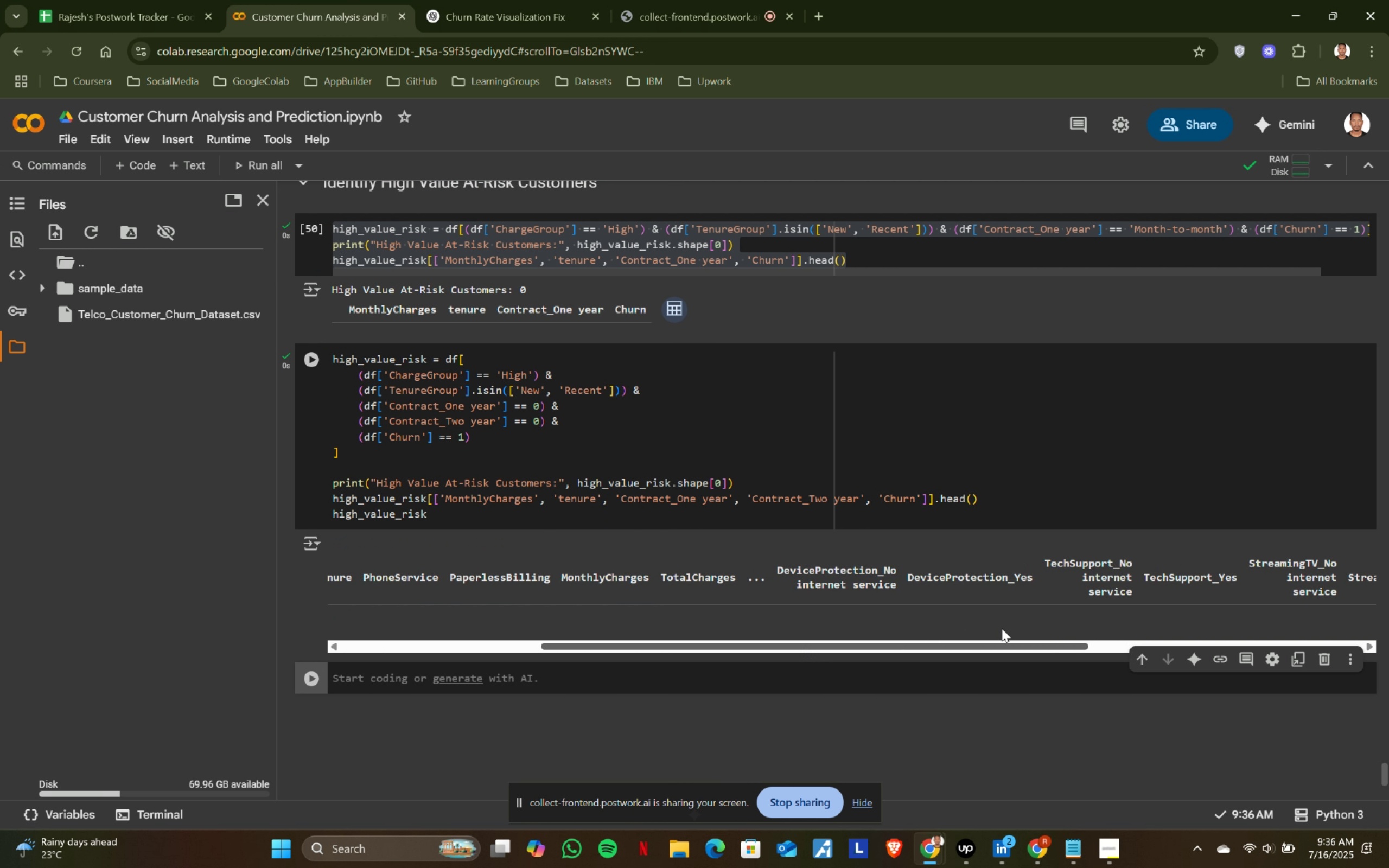 
left_click_drag(start_coordinate=[795, 646], to_coordinate=[445, 641])
 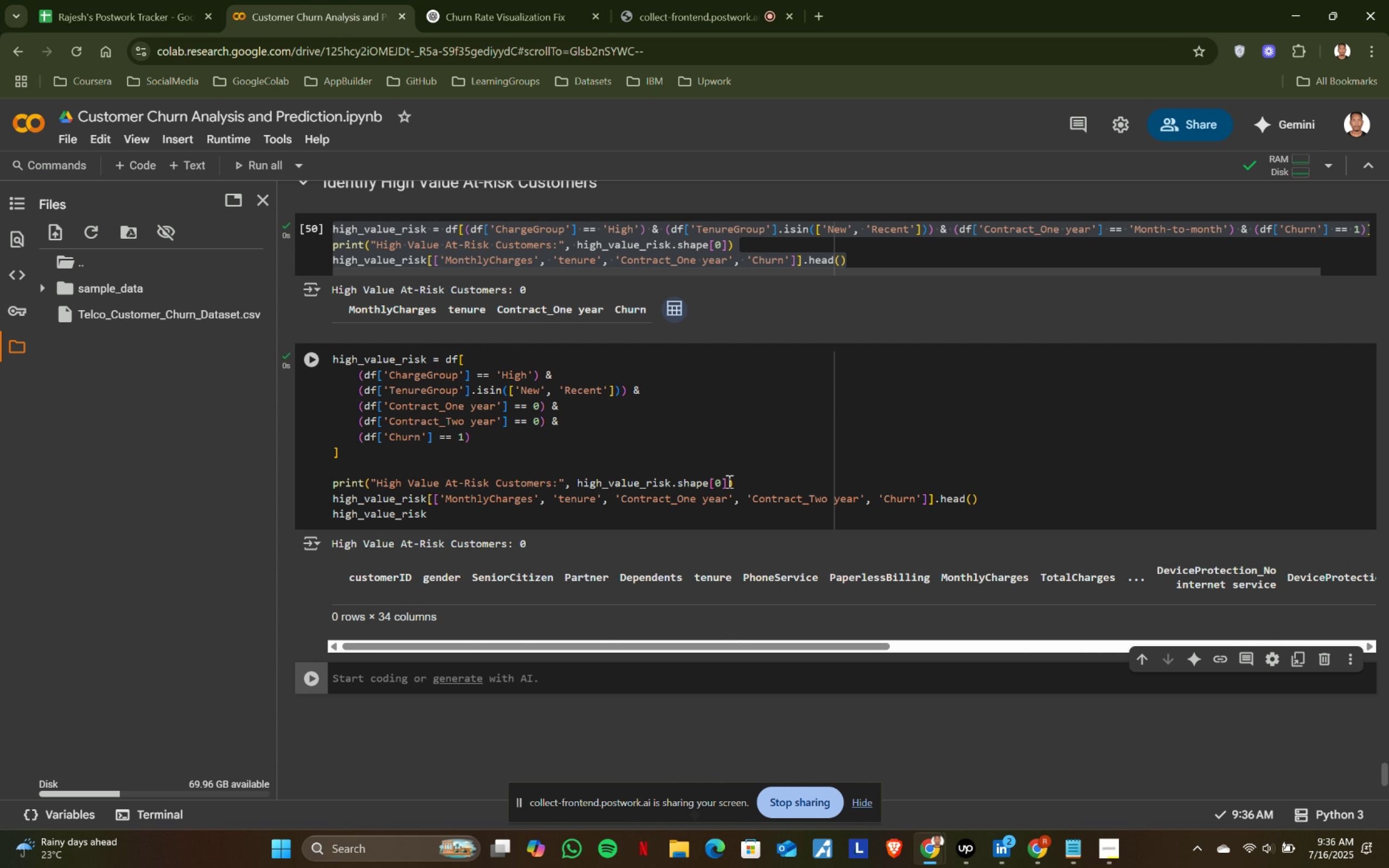 
left_click([724, 477])
 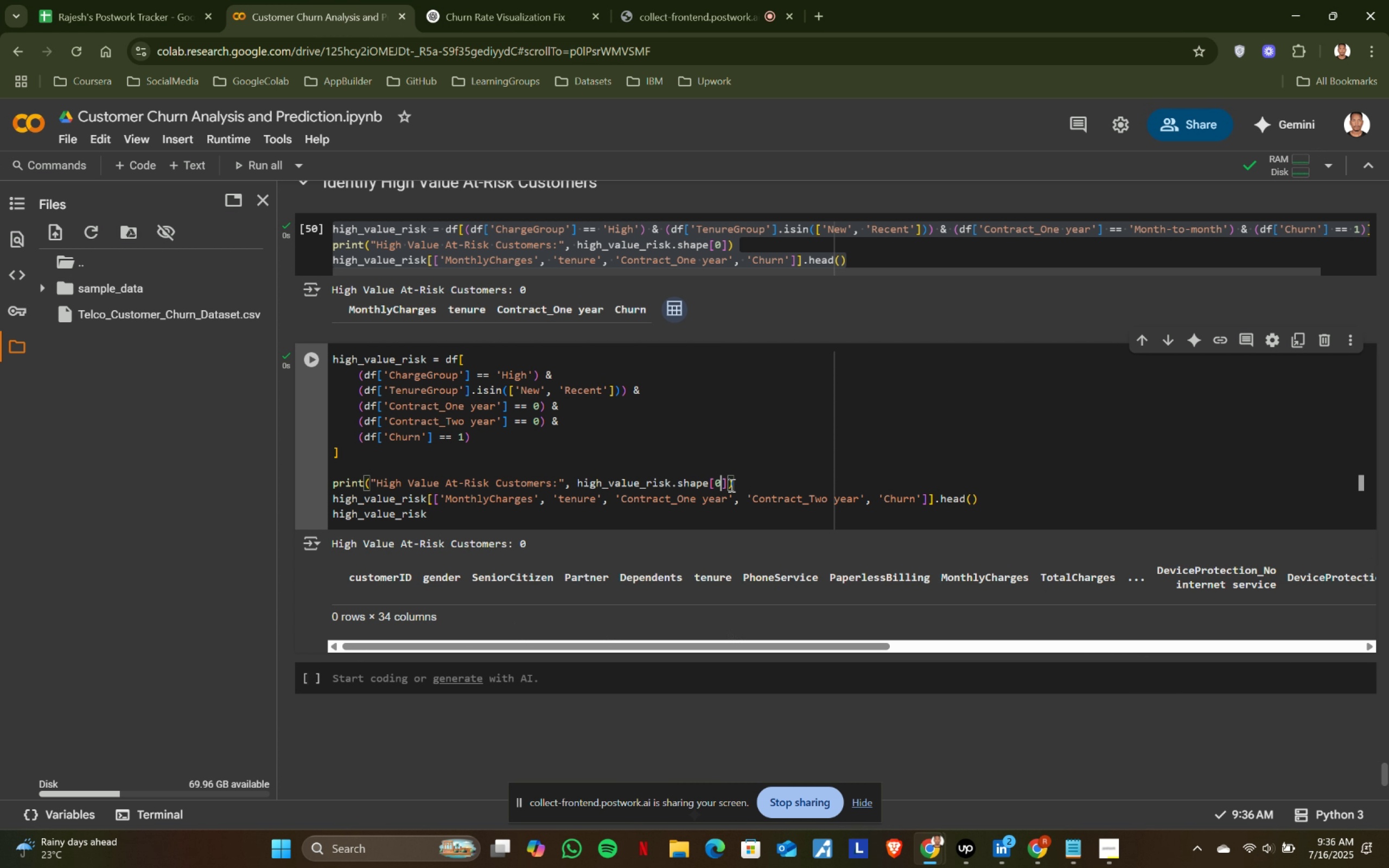 
key(ArrowLeft)
 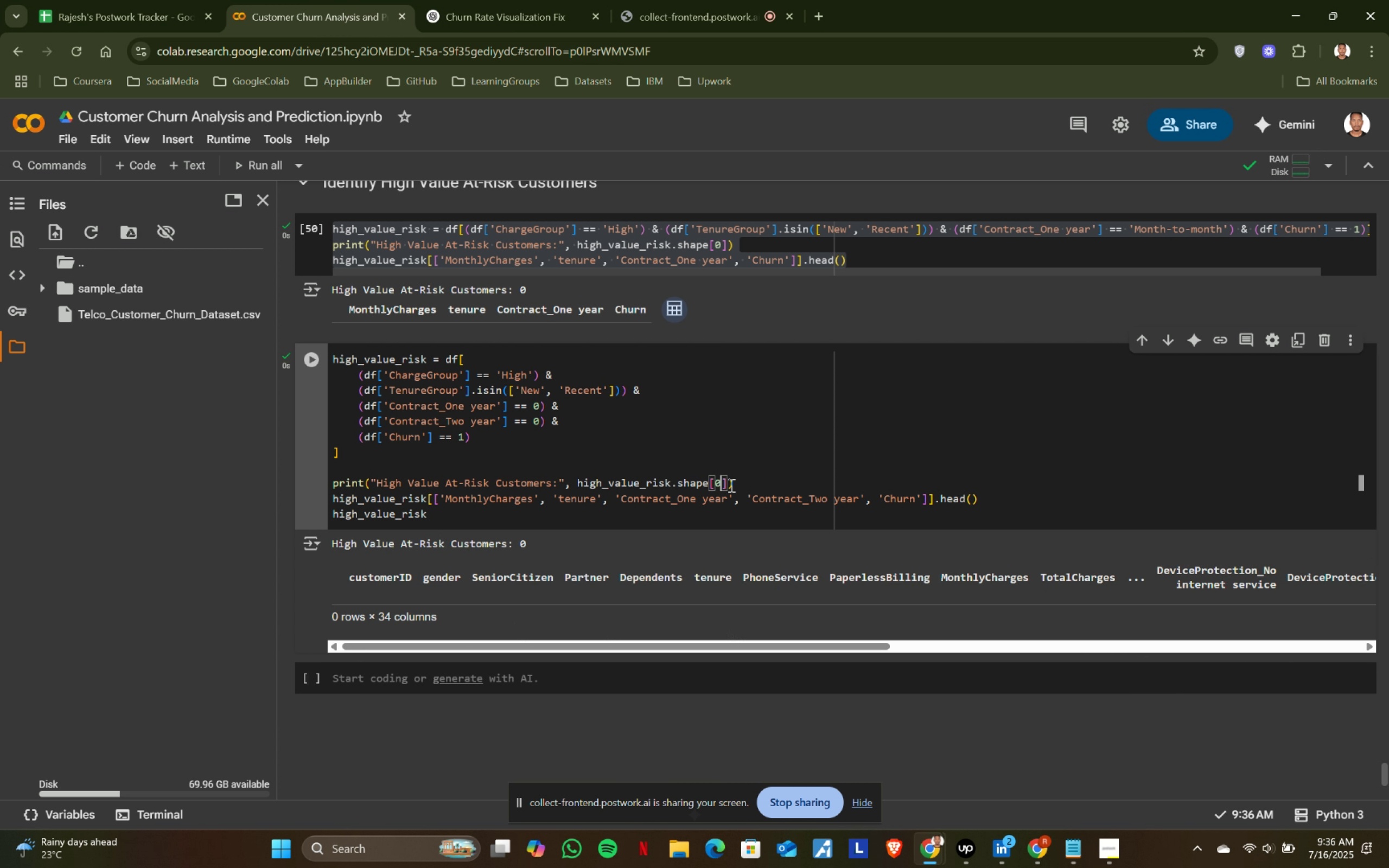 
key(Backspace)
 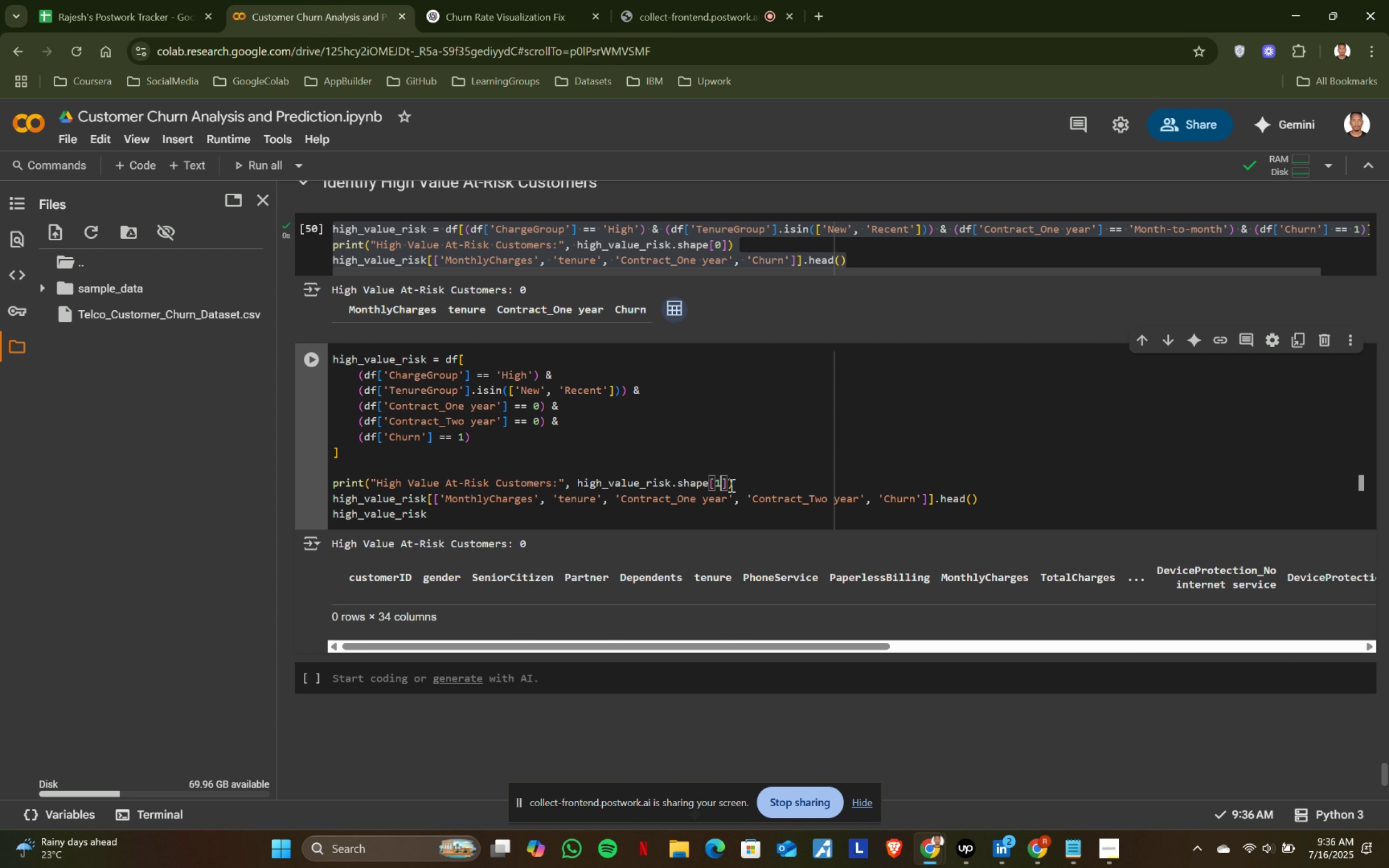 
key(1)
 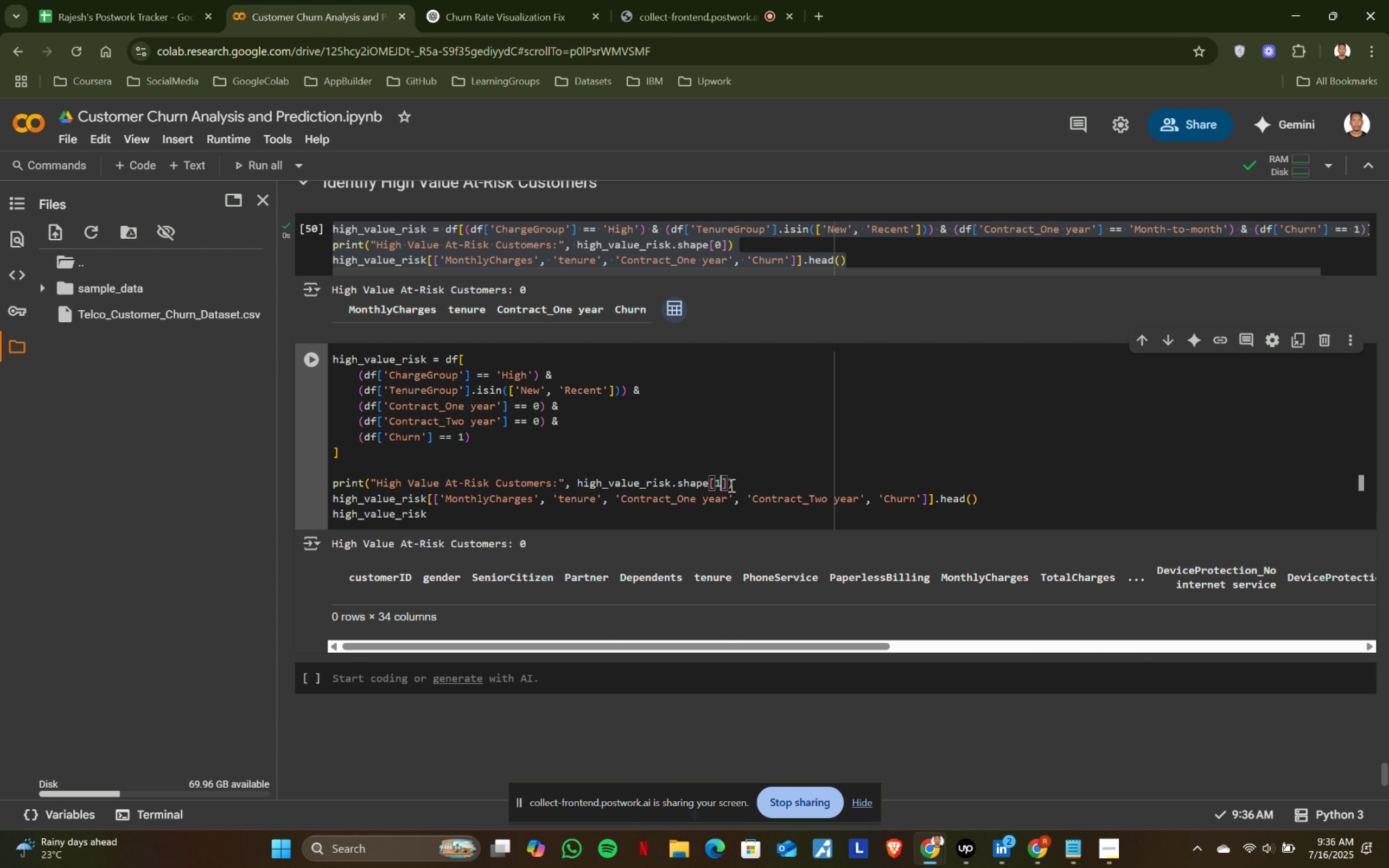 
key(Shift+ShiftRight)
 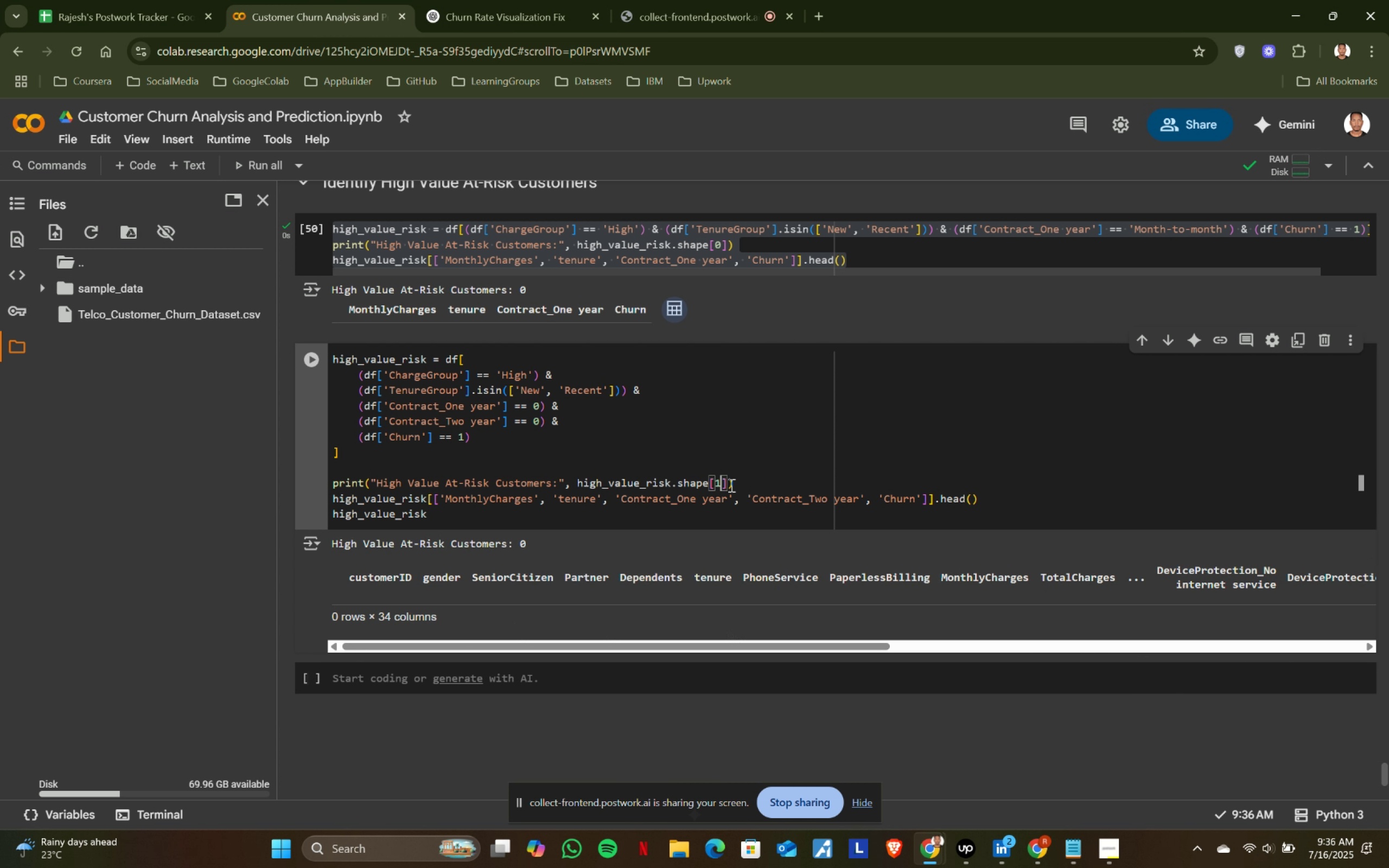 
key(Shift+Enter)
 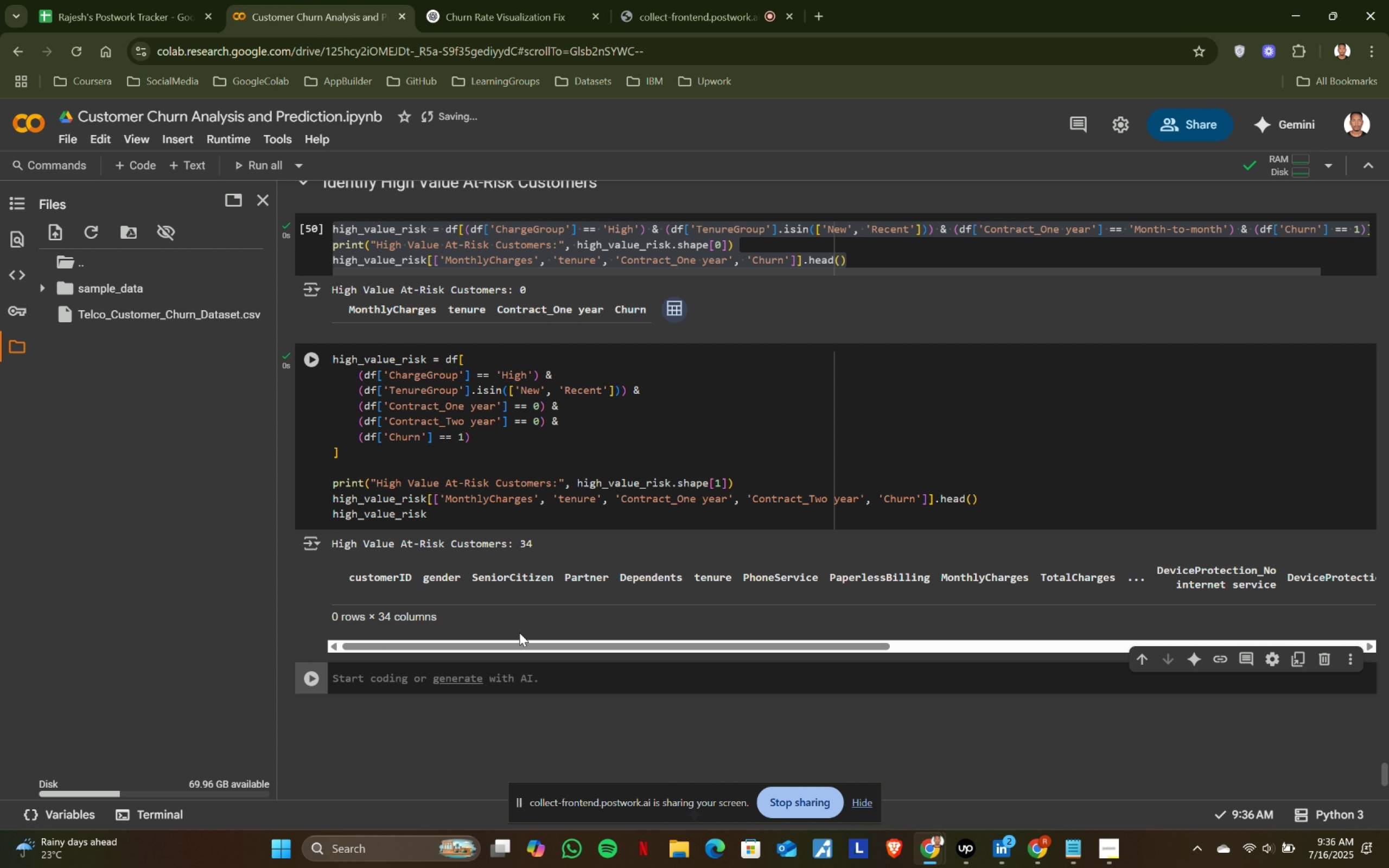 
left_click_drag(start_coordinate=[500, 648], to_coordinate=[470, 656])
 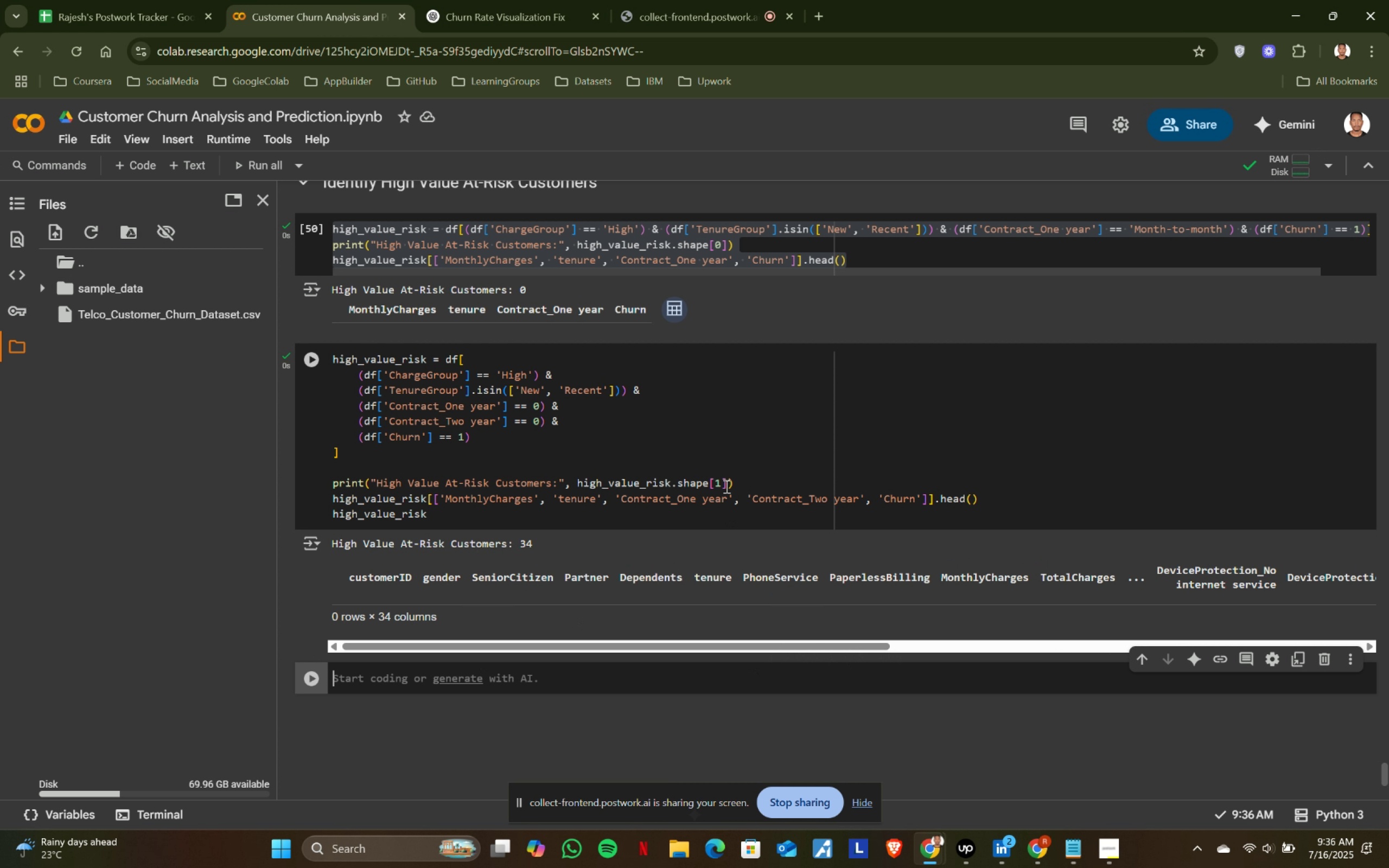 
left_click([723, 481])
 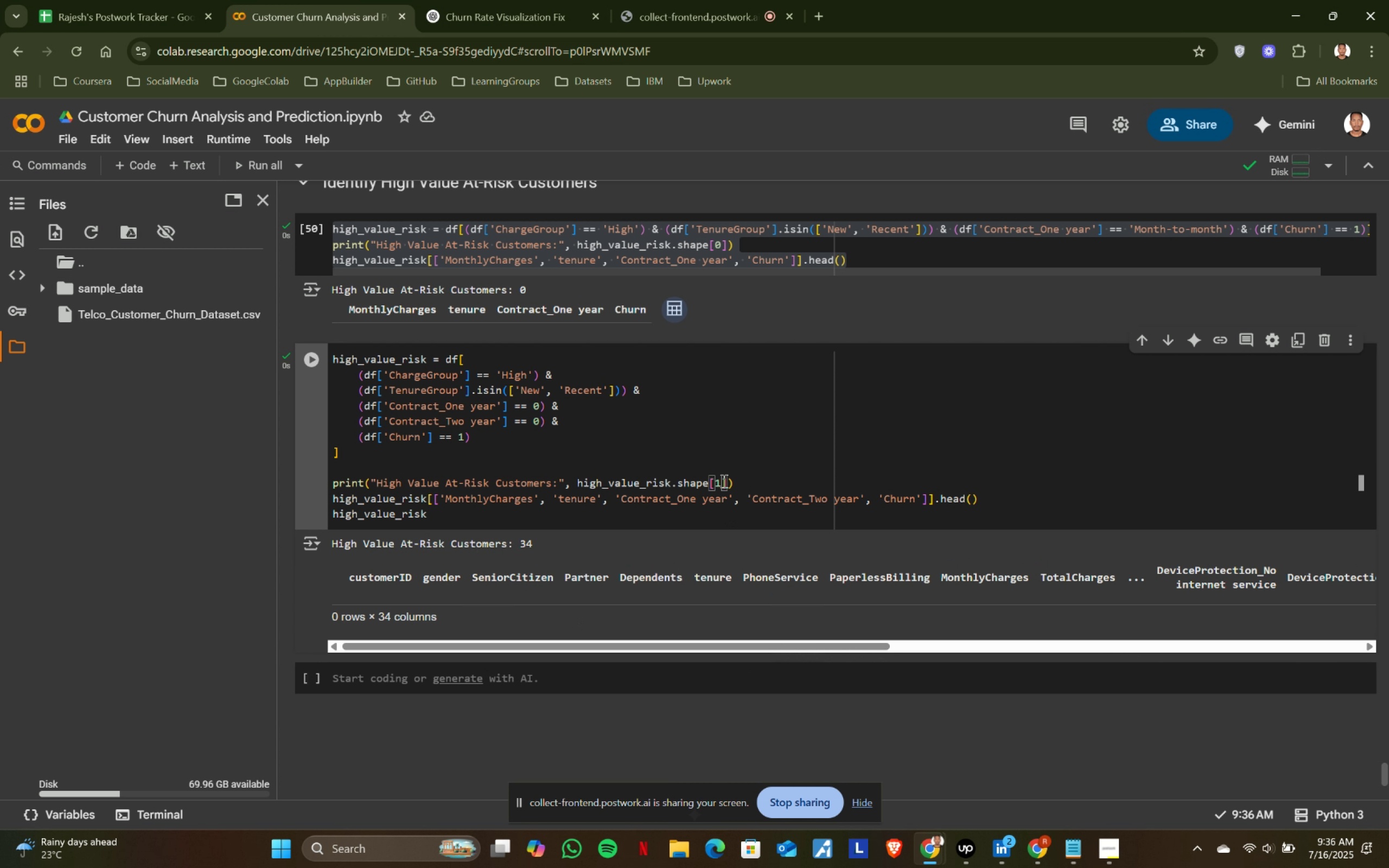 
key(Backspace)
 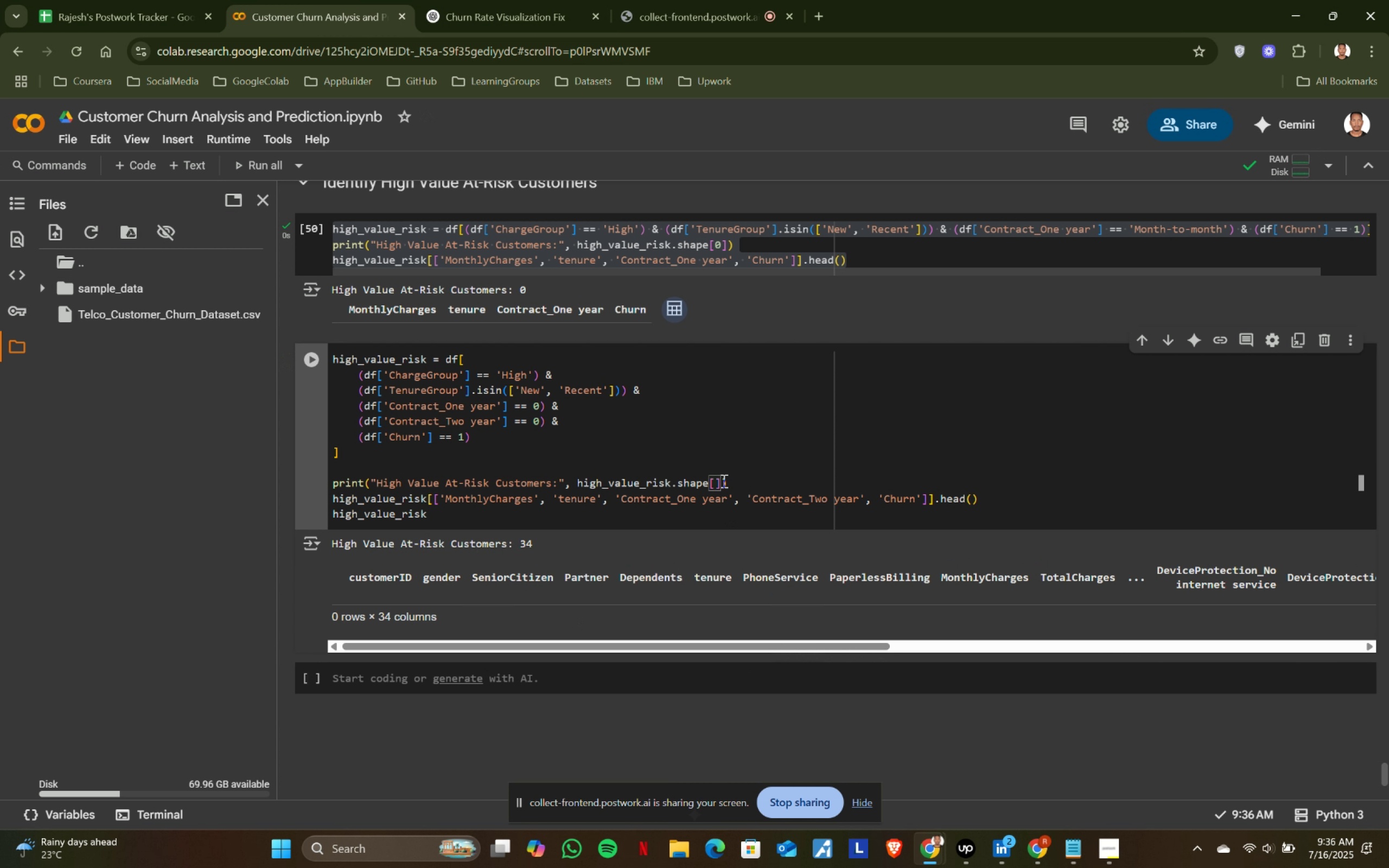 
key(5)
 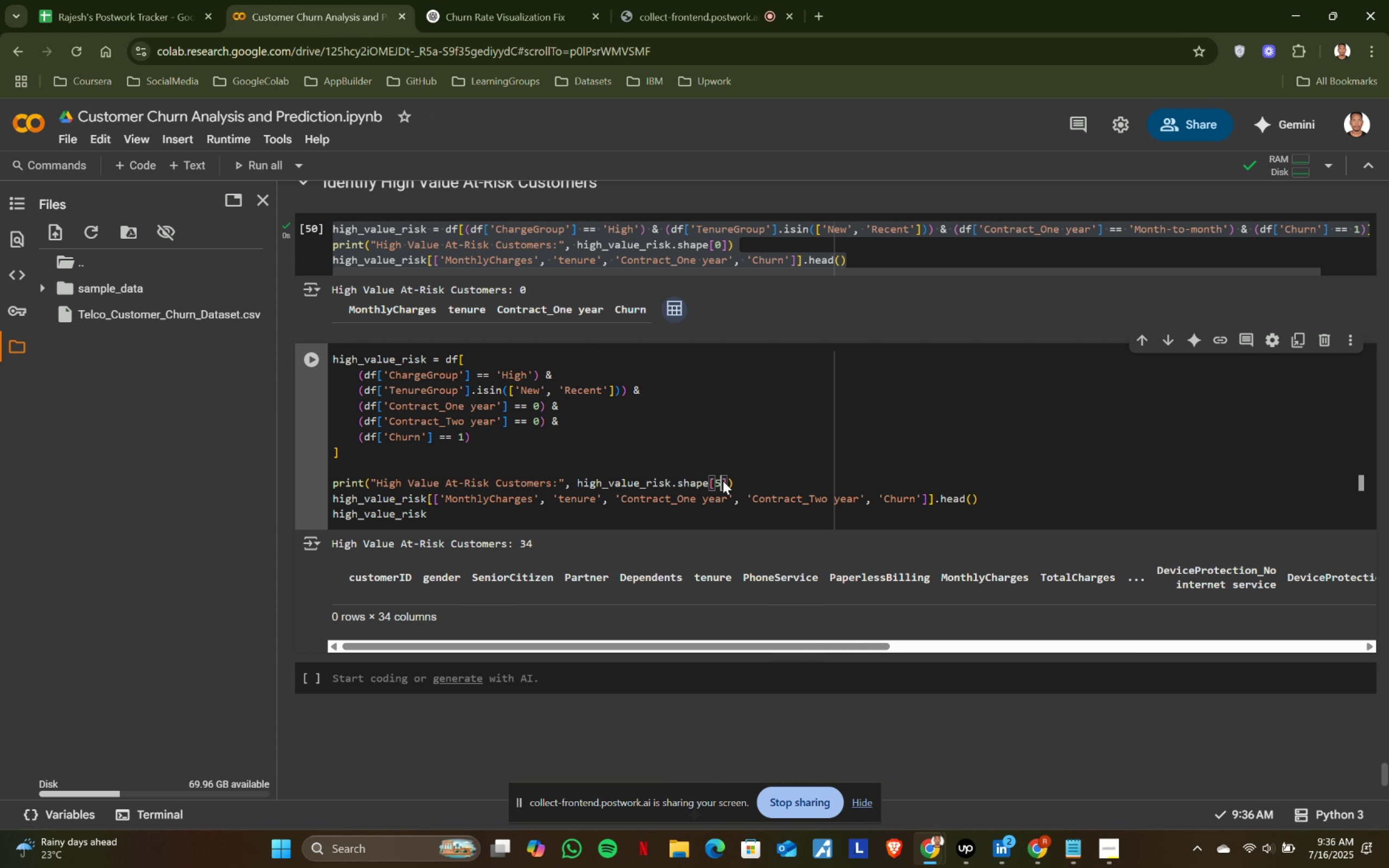 
key(Shift+ShiftRight)
 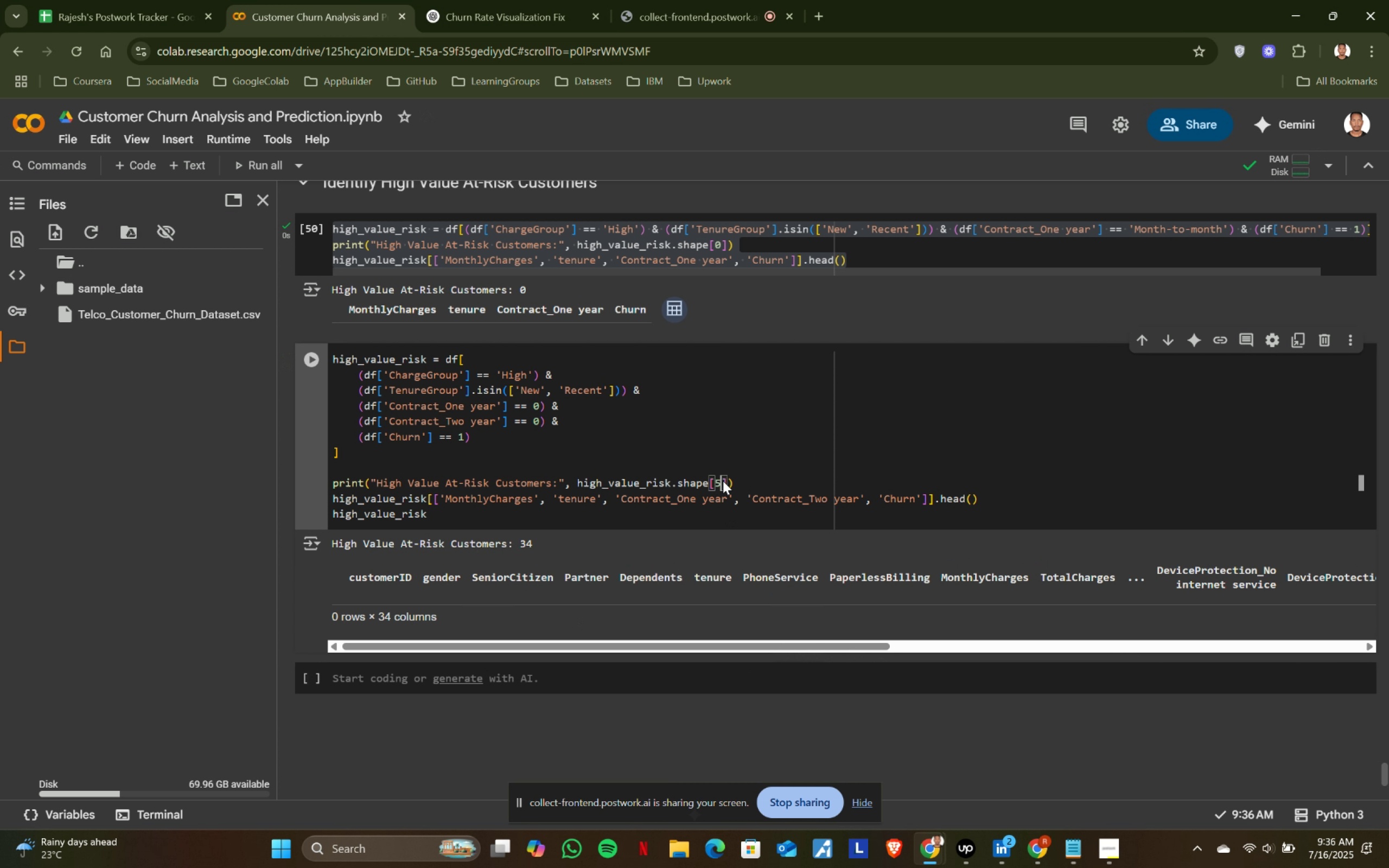 
key(Shift+Enter)
 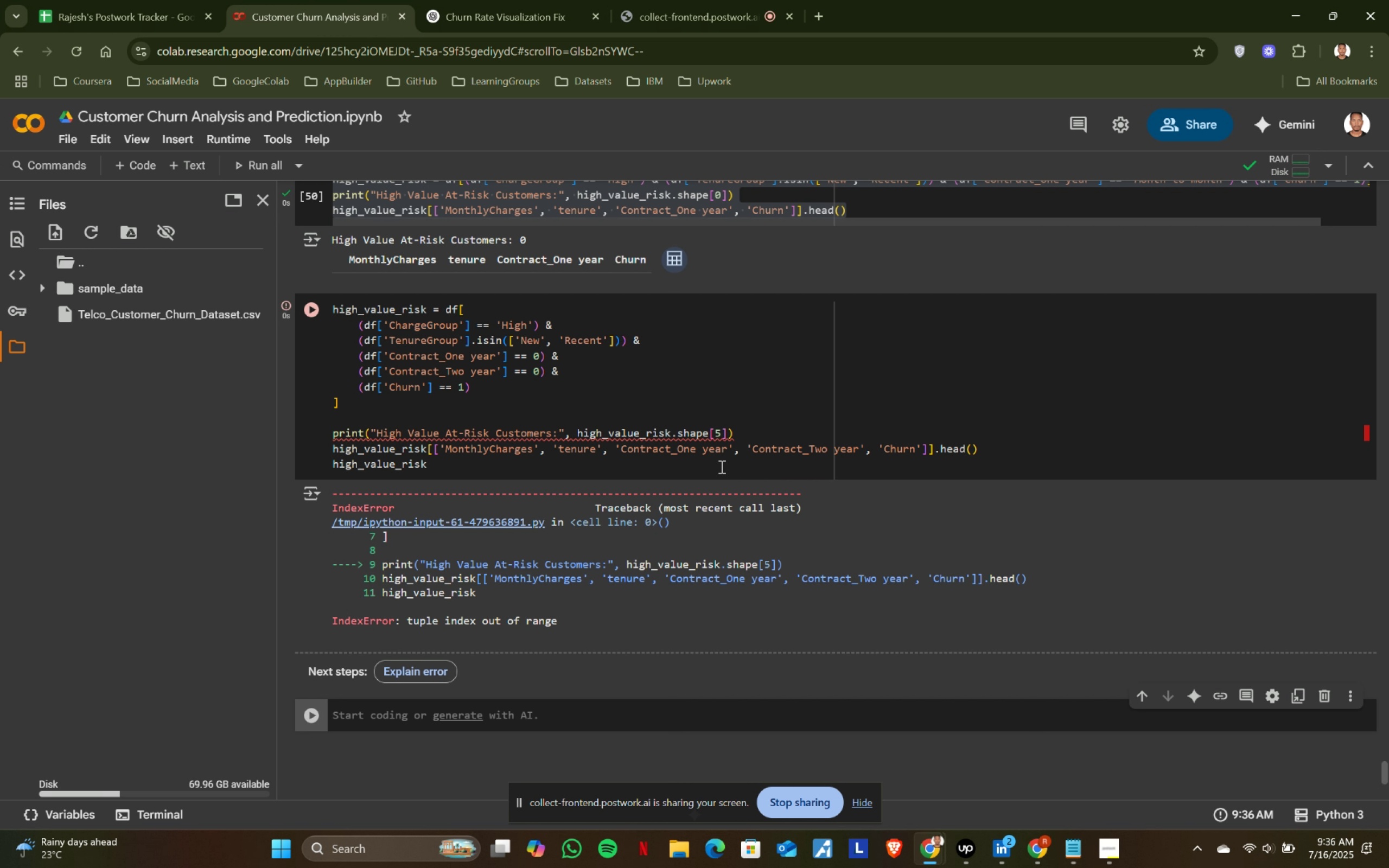 
left_click([722, 432])
 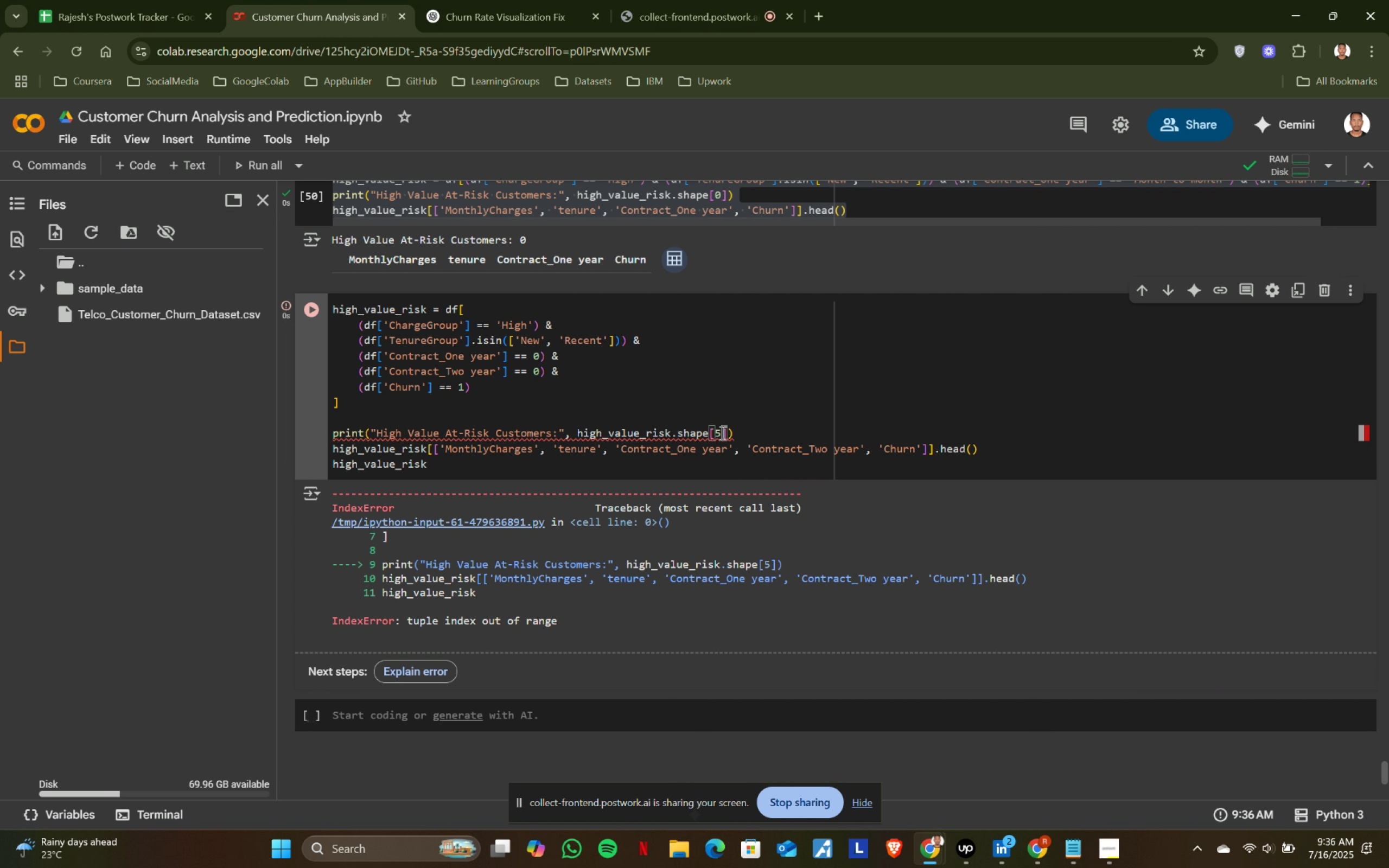 
key(Backspace)
 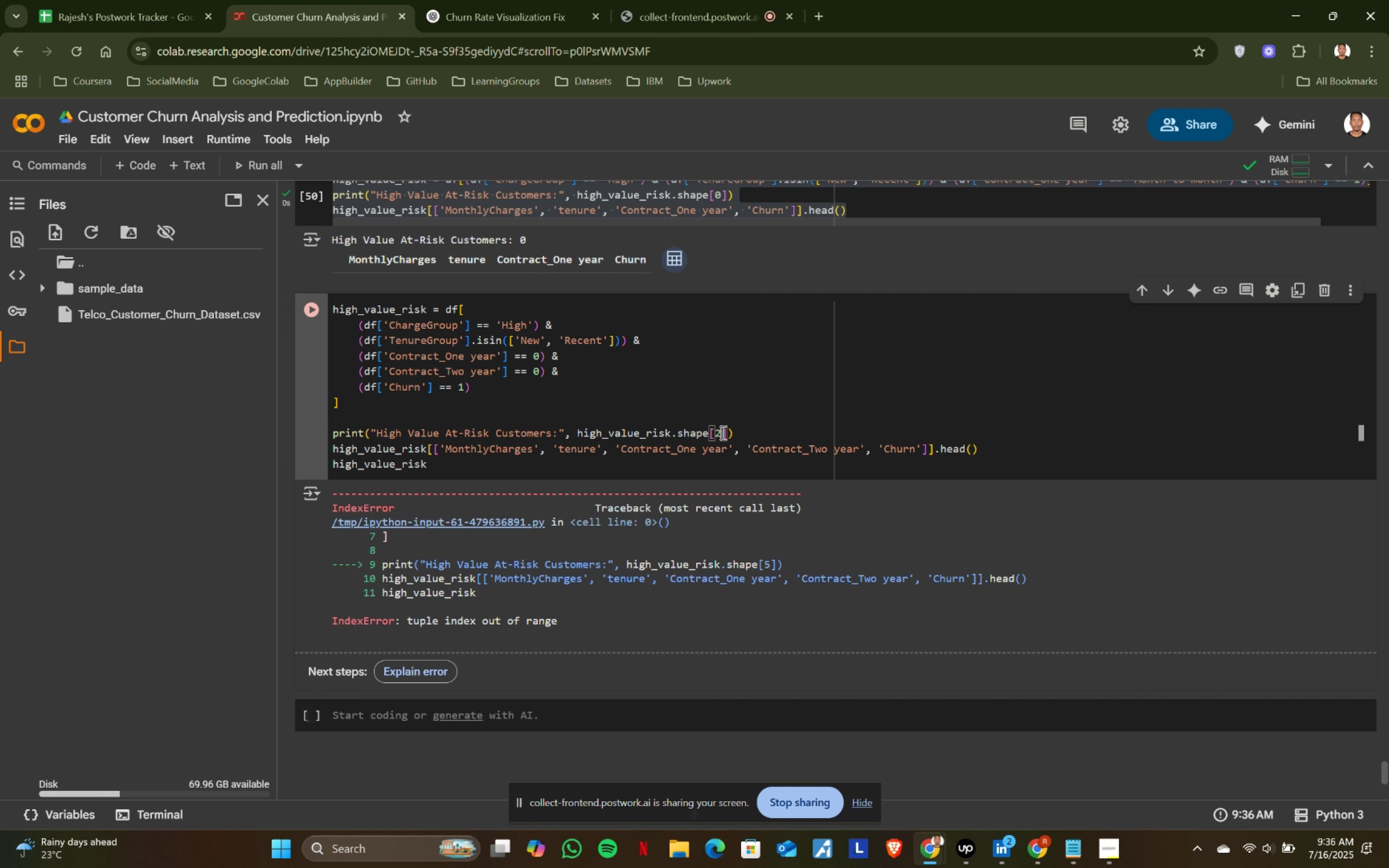 
key(2)
 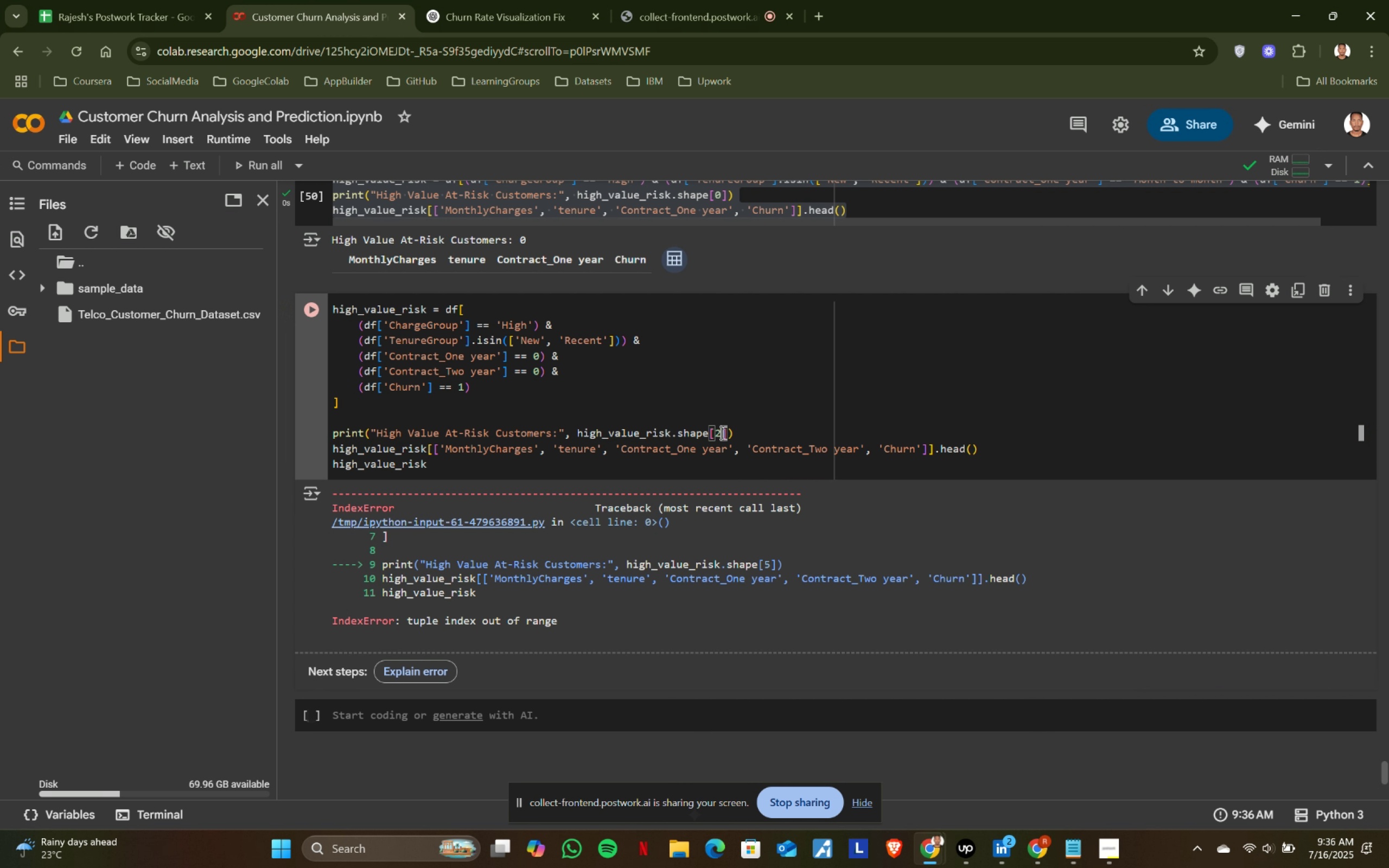 
key(Shift+ShiftRight)
 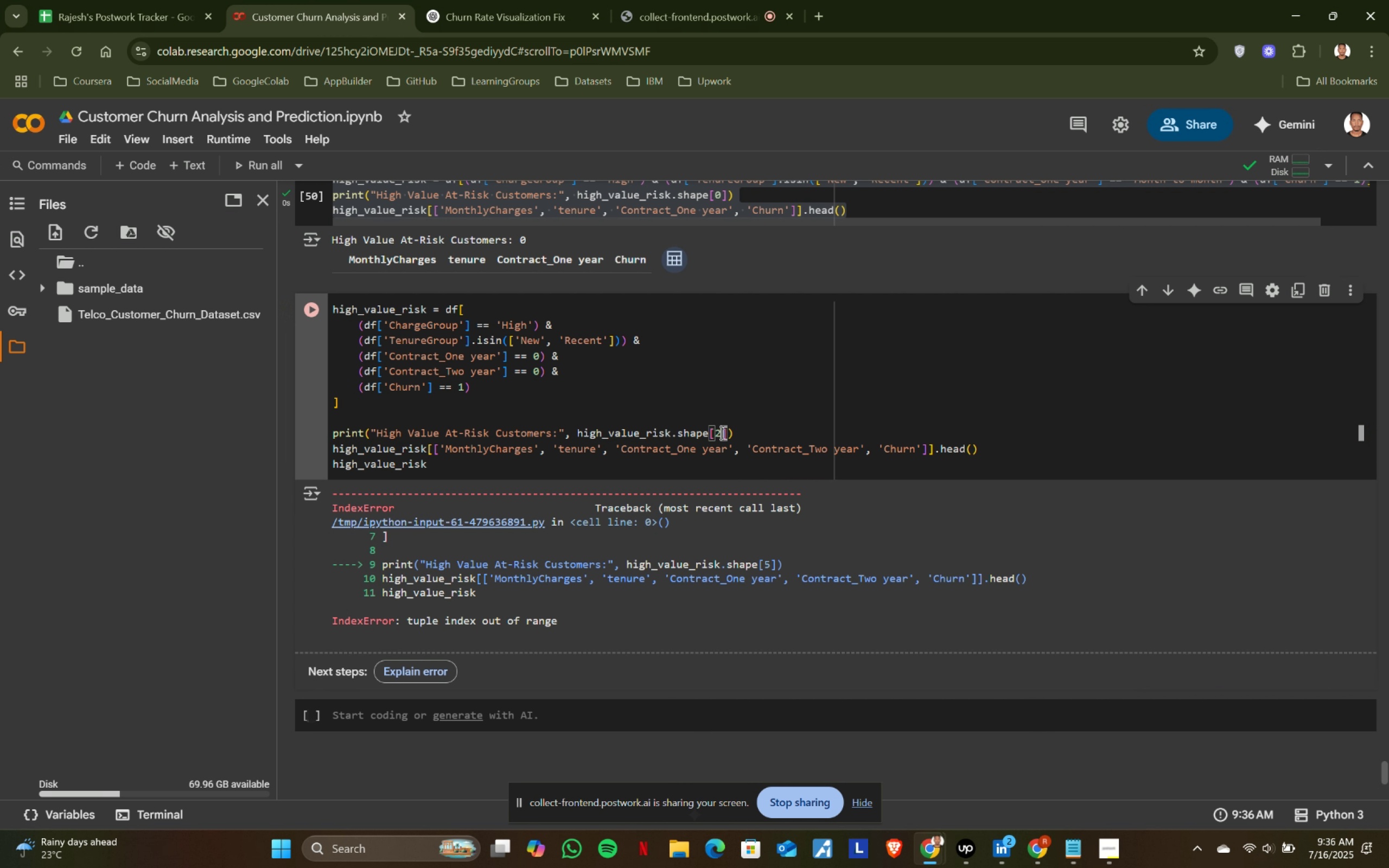 
key(Shift+Enter)
 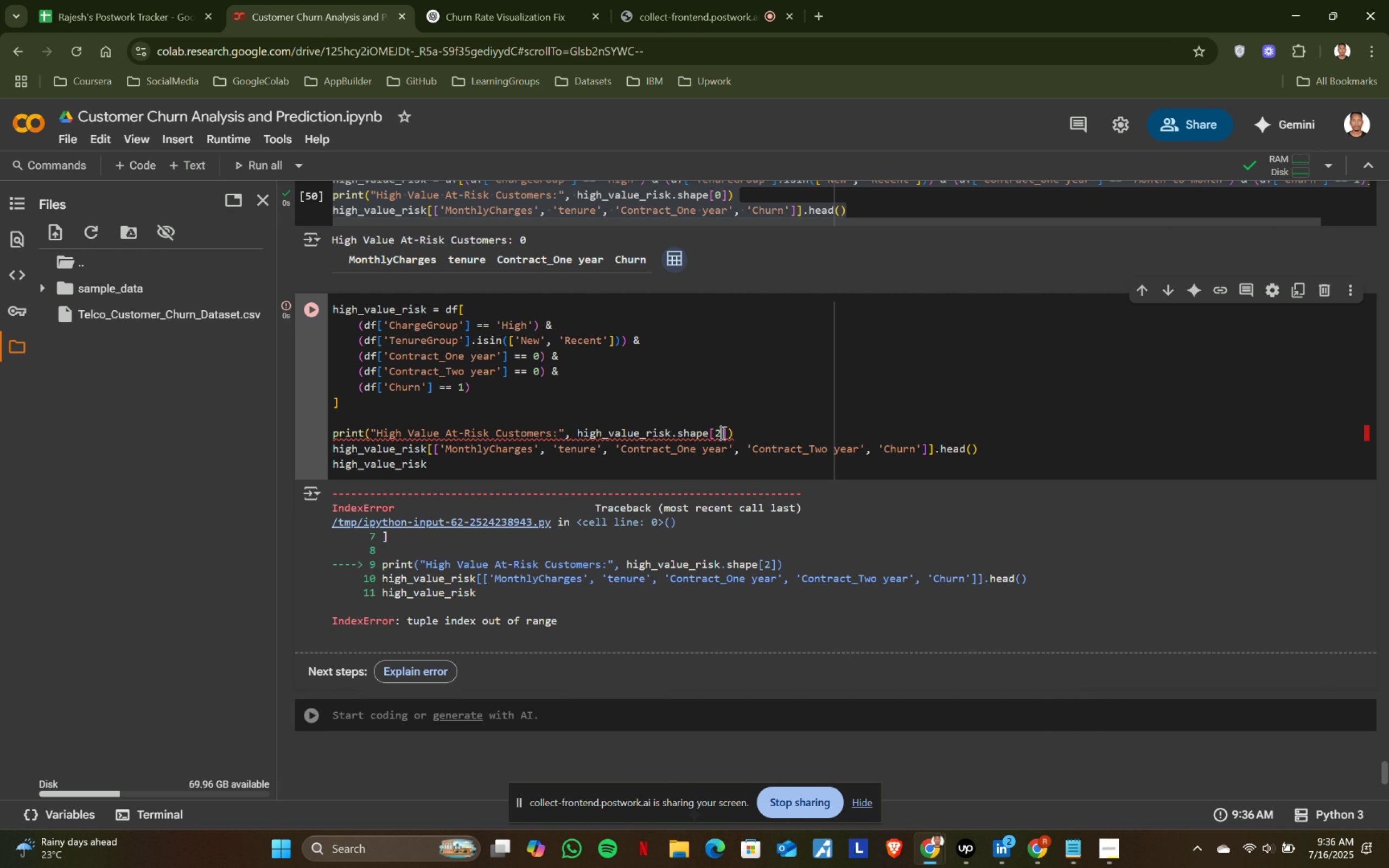 
left_click([722, 432])
 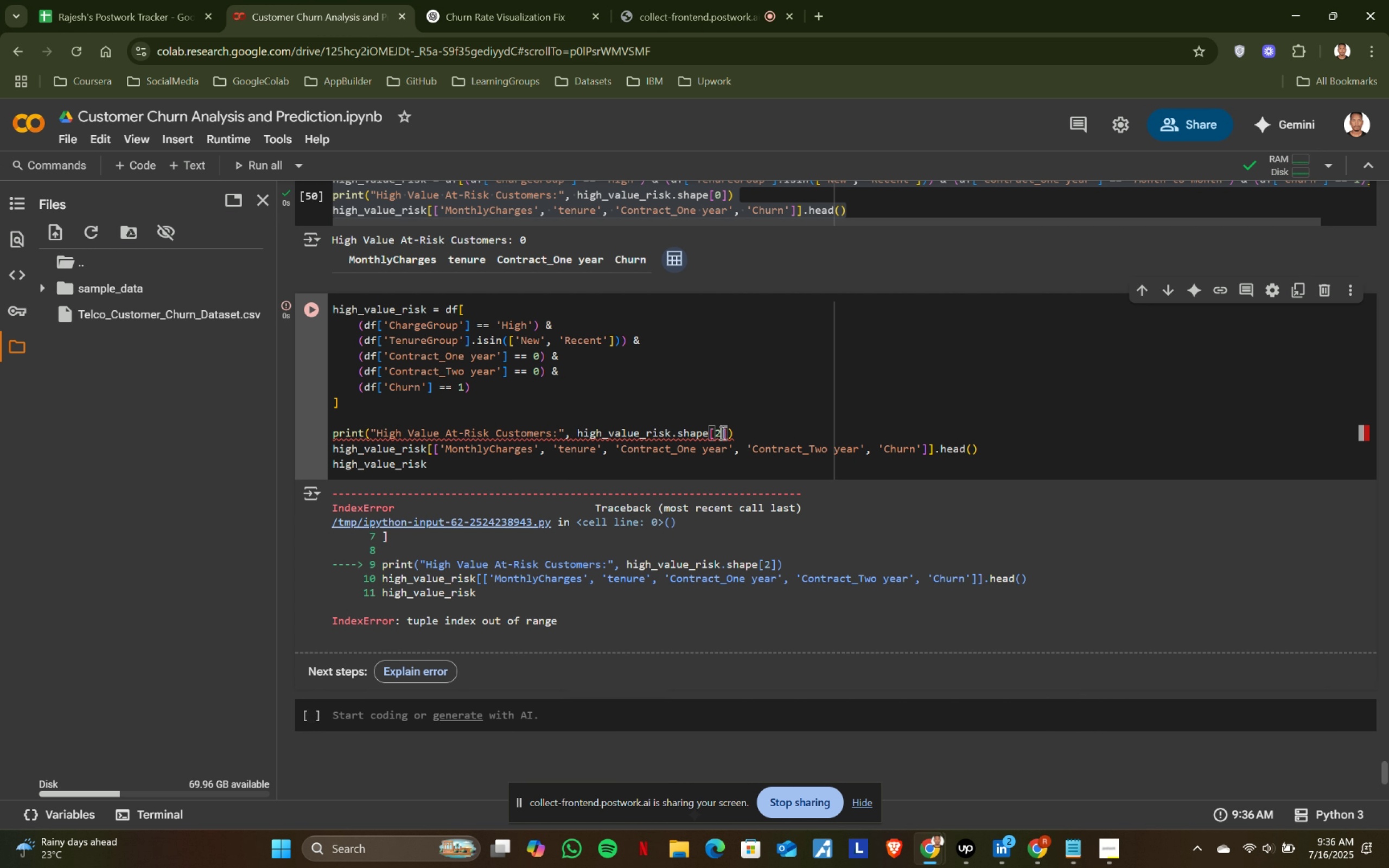 
key(Backspace)
 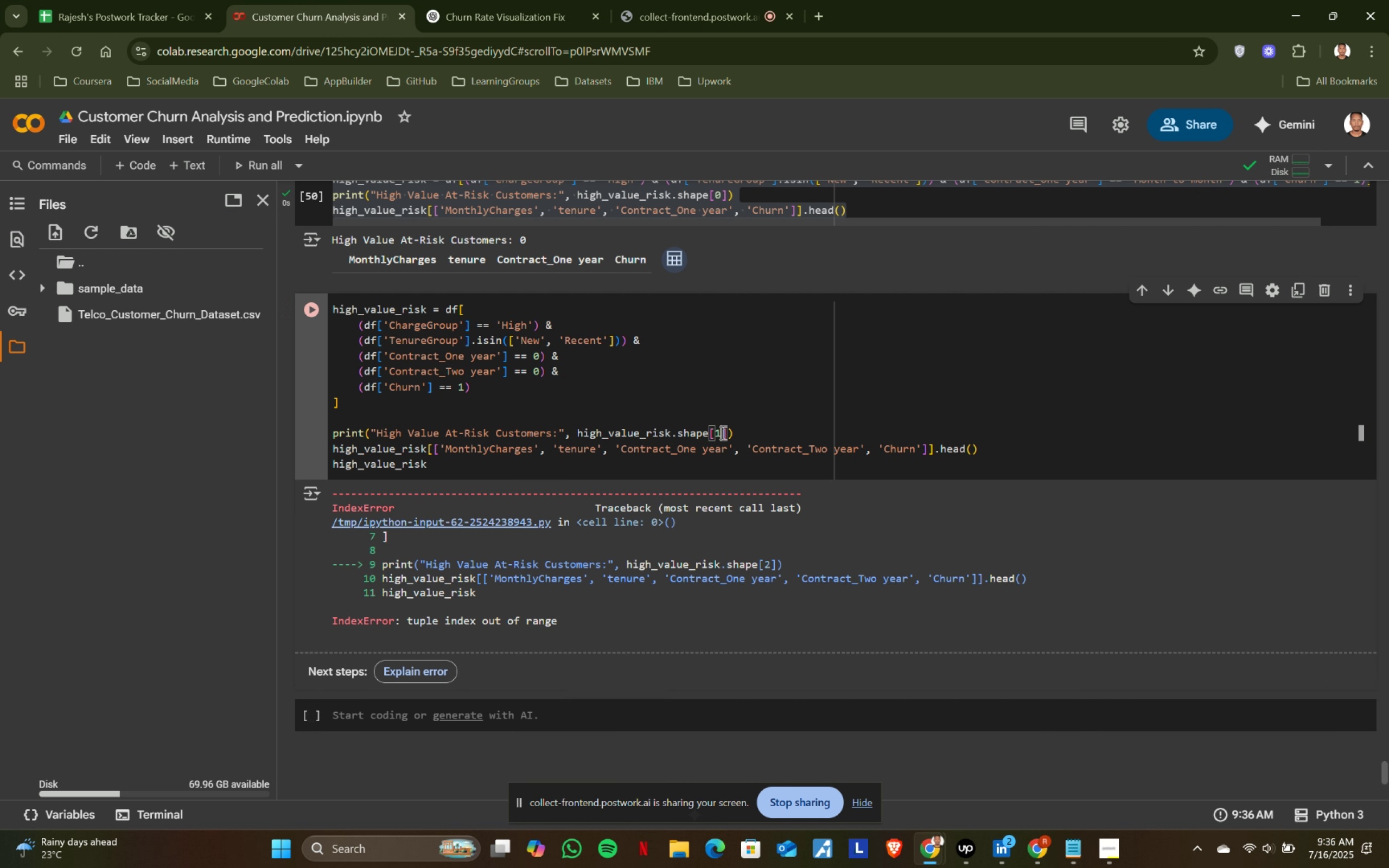 
key(1)
 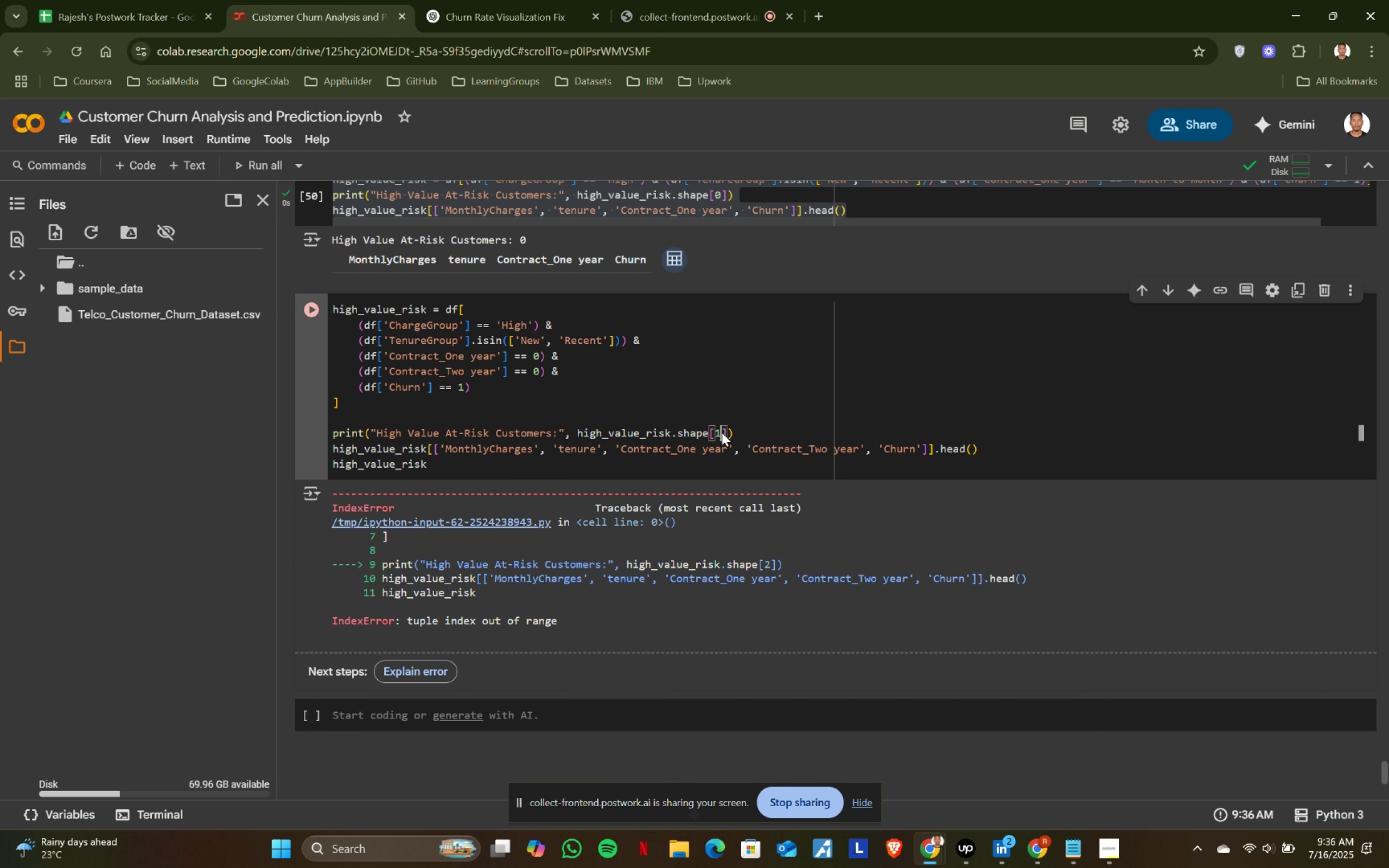 
key(Shift+ShiftRight)
 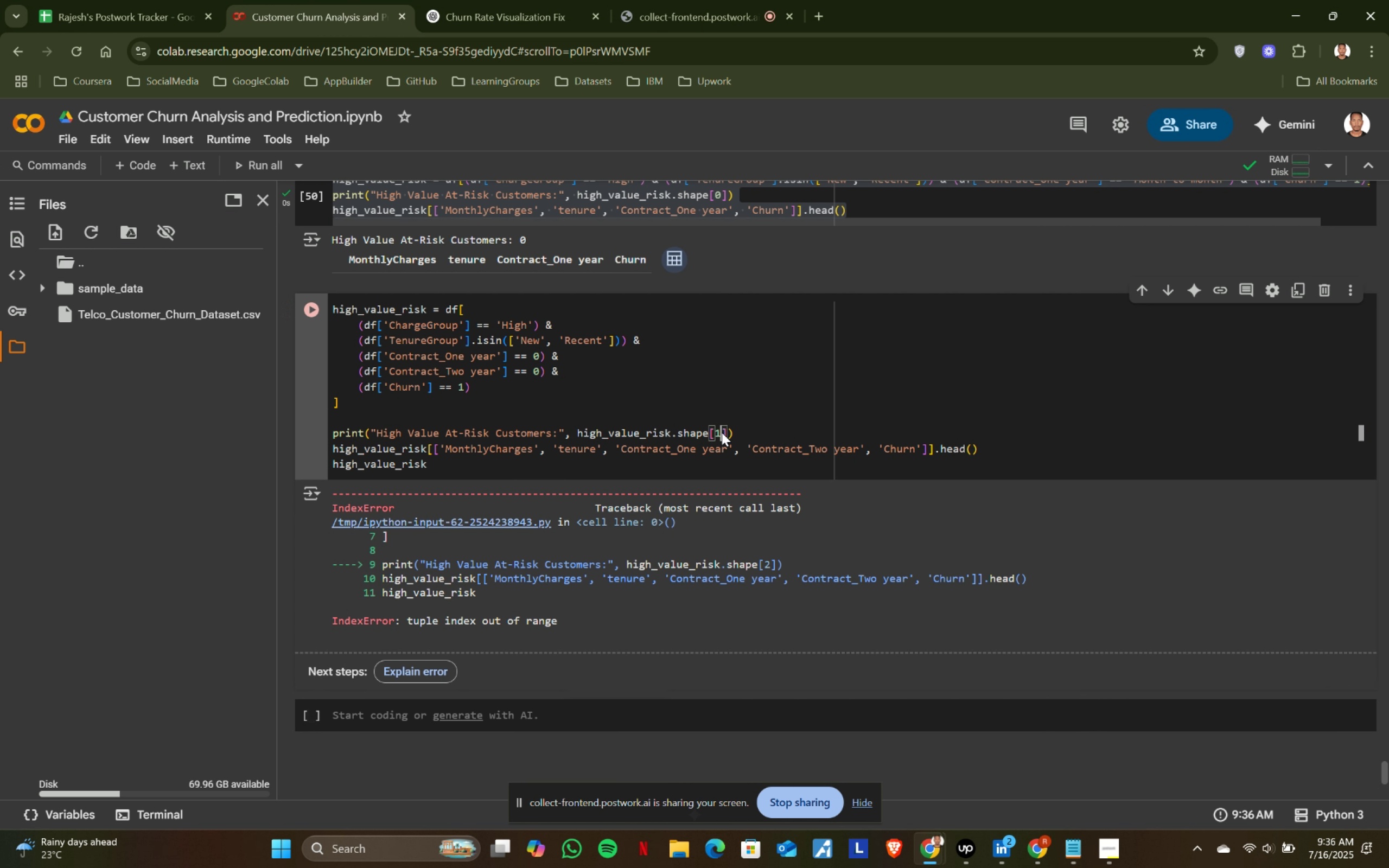 
key(Shift+Enter)
 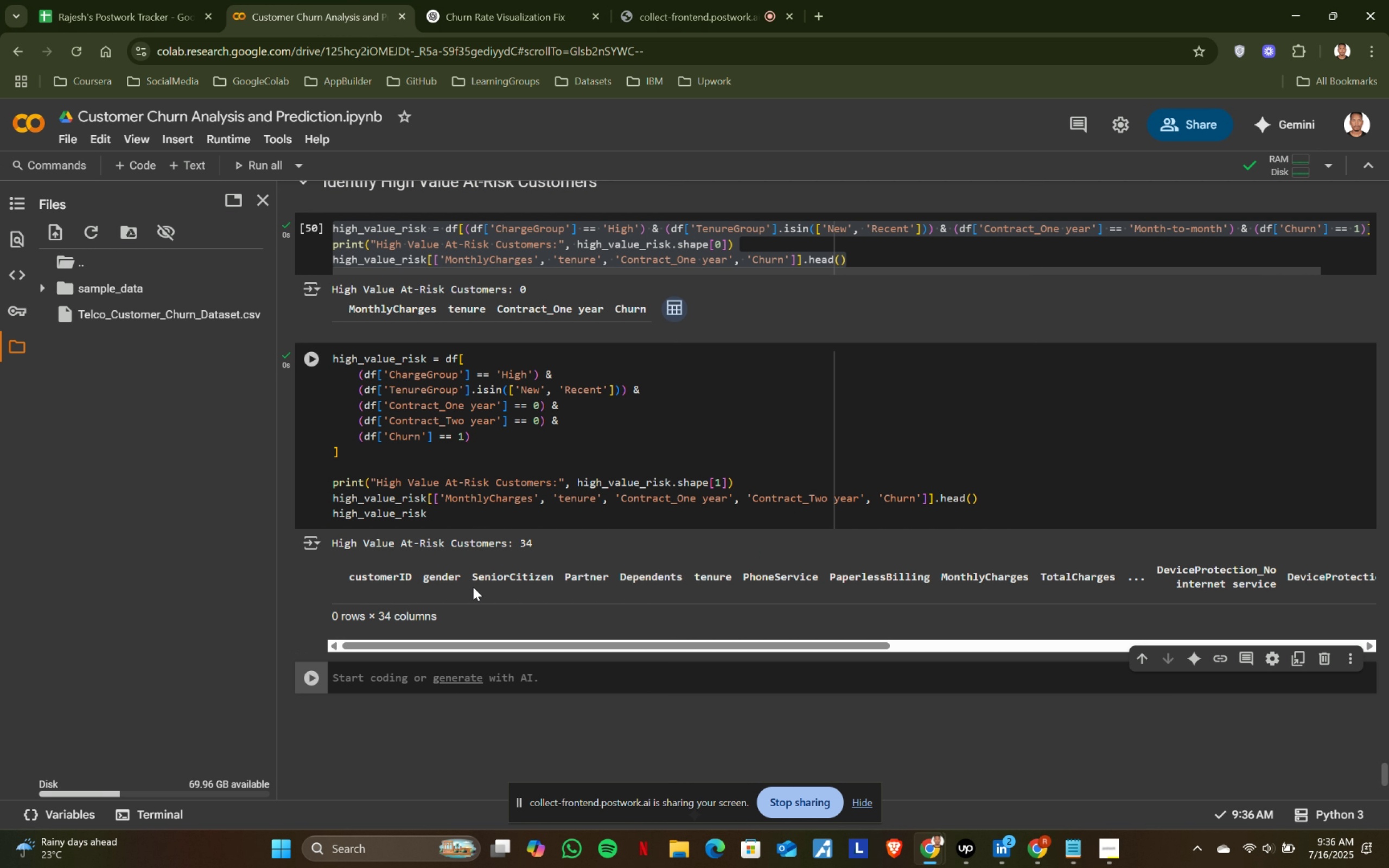 
left_click_drag(start_coordinate=[443, 648], to_coordinate=[361, 649])
 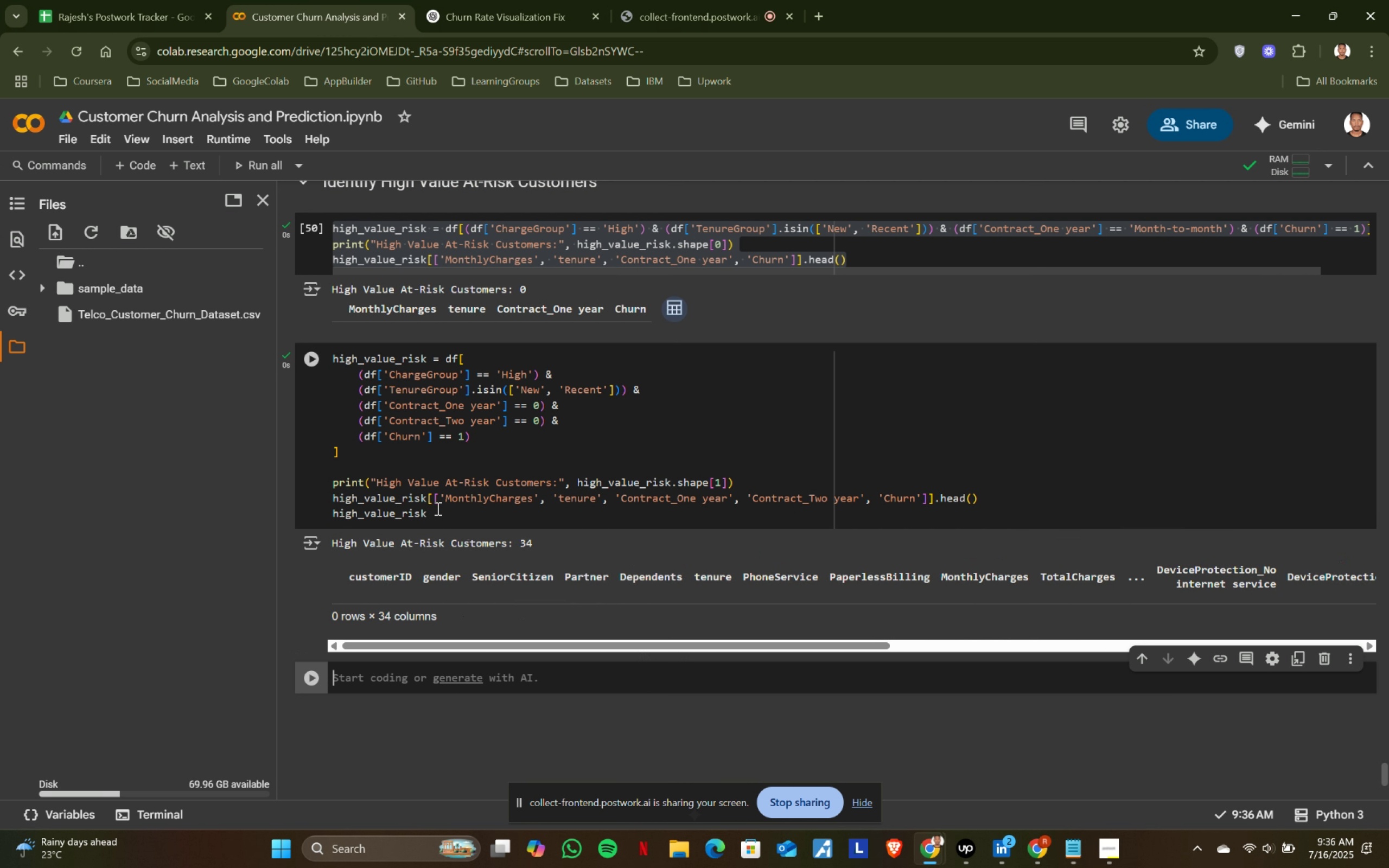 
left_click_drag(start_coordinate=[440, 511], to_coordinate=[296, 512])
 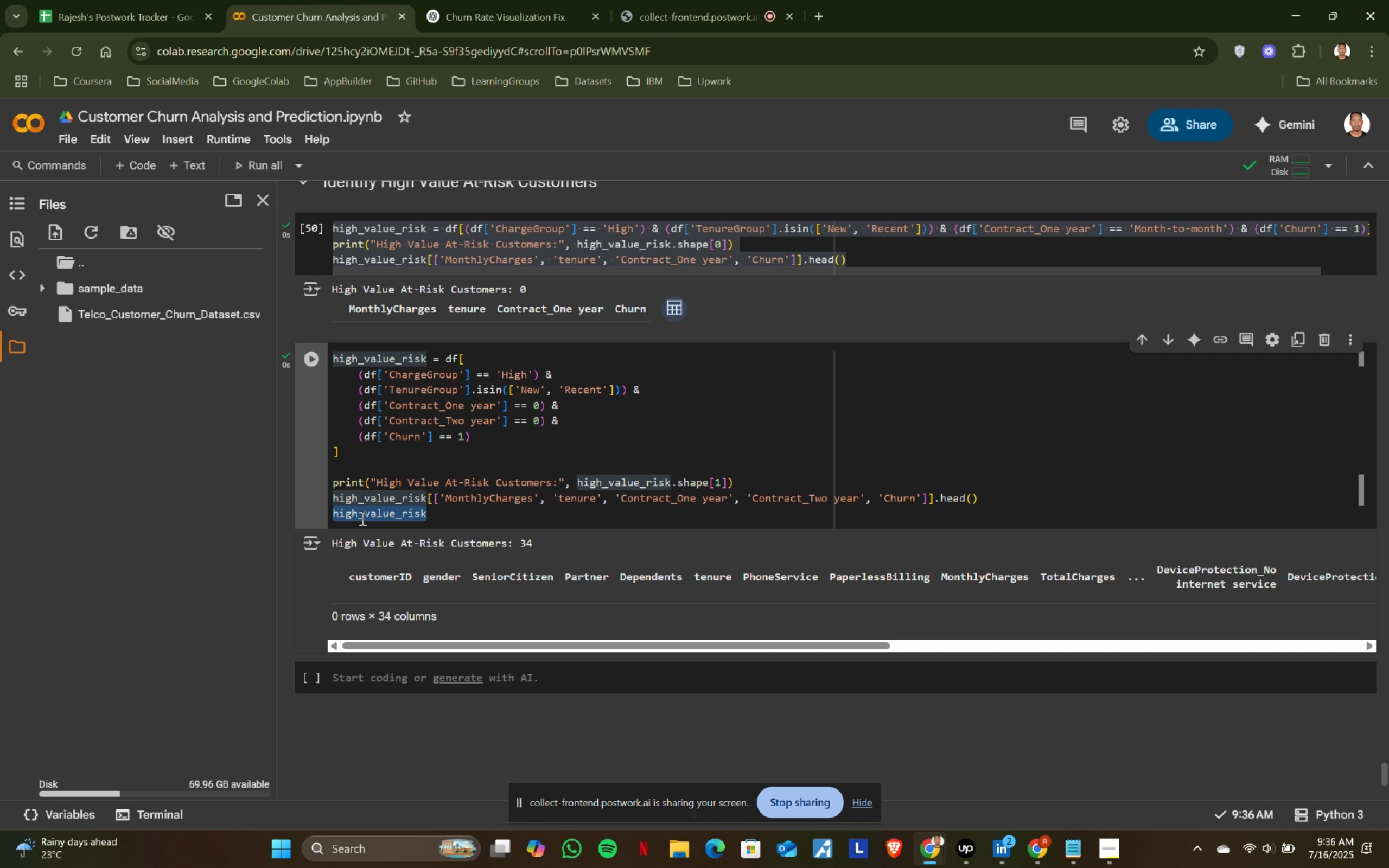 
hold_key(key=ShiftLeft, duration=1.47)
left_click([329, 511])
 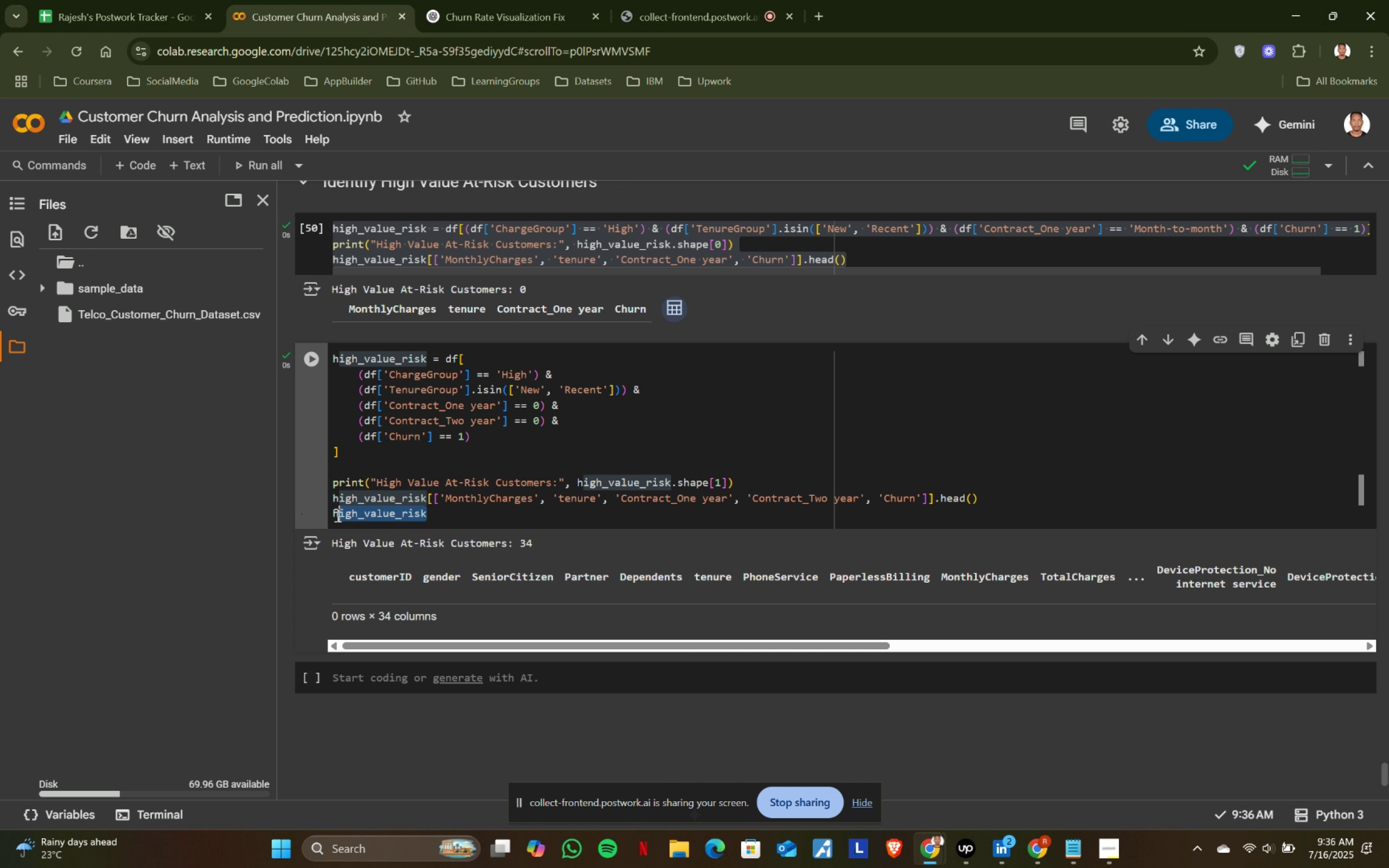 
left_click([336, 515])
 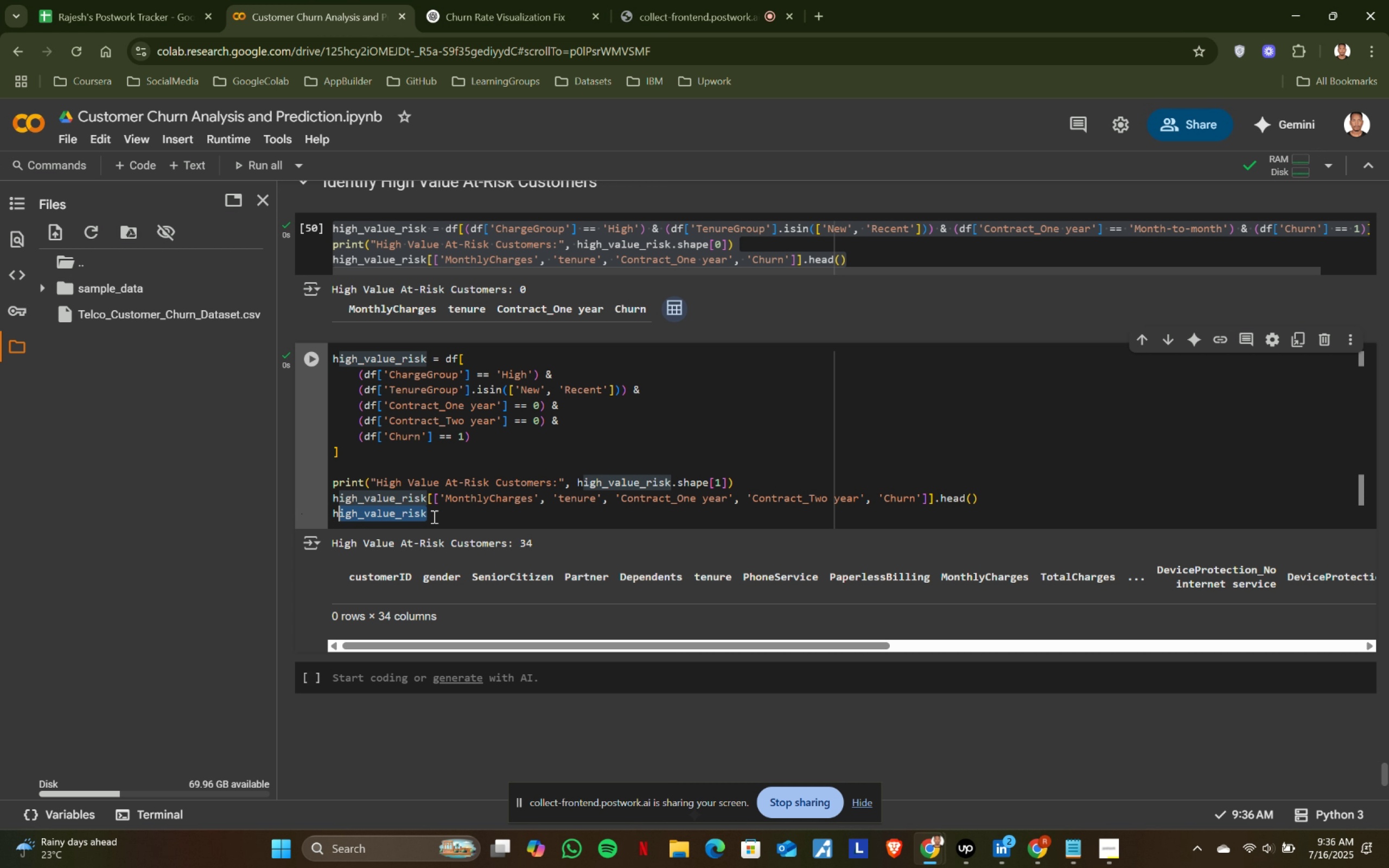 
left_click([437, 516])
 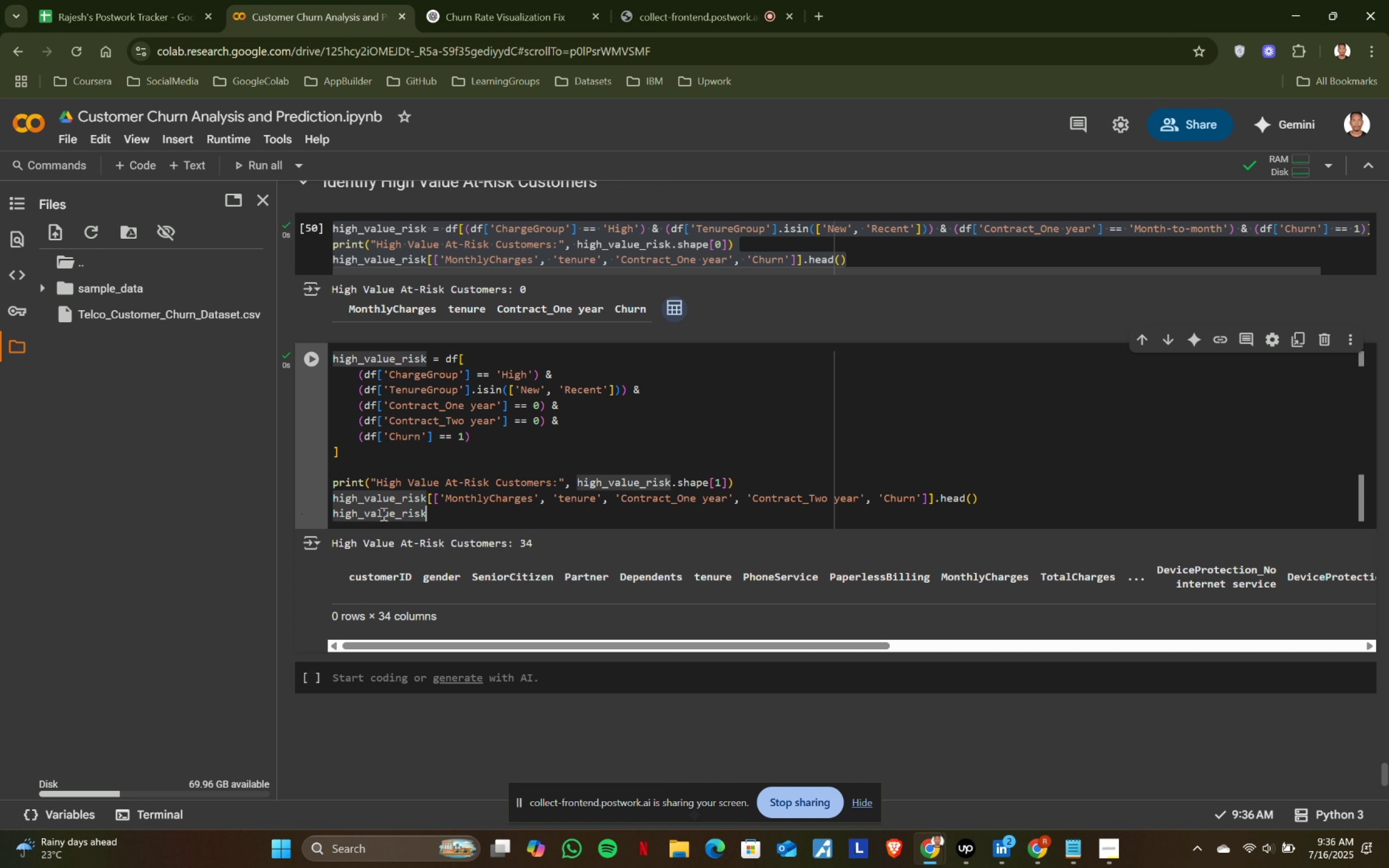 
hold_key(key=ShiftLeft, duration=0.63)
left_click([330, 515])
 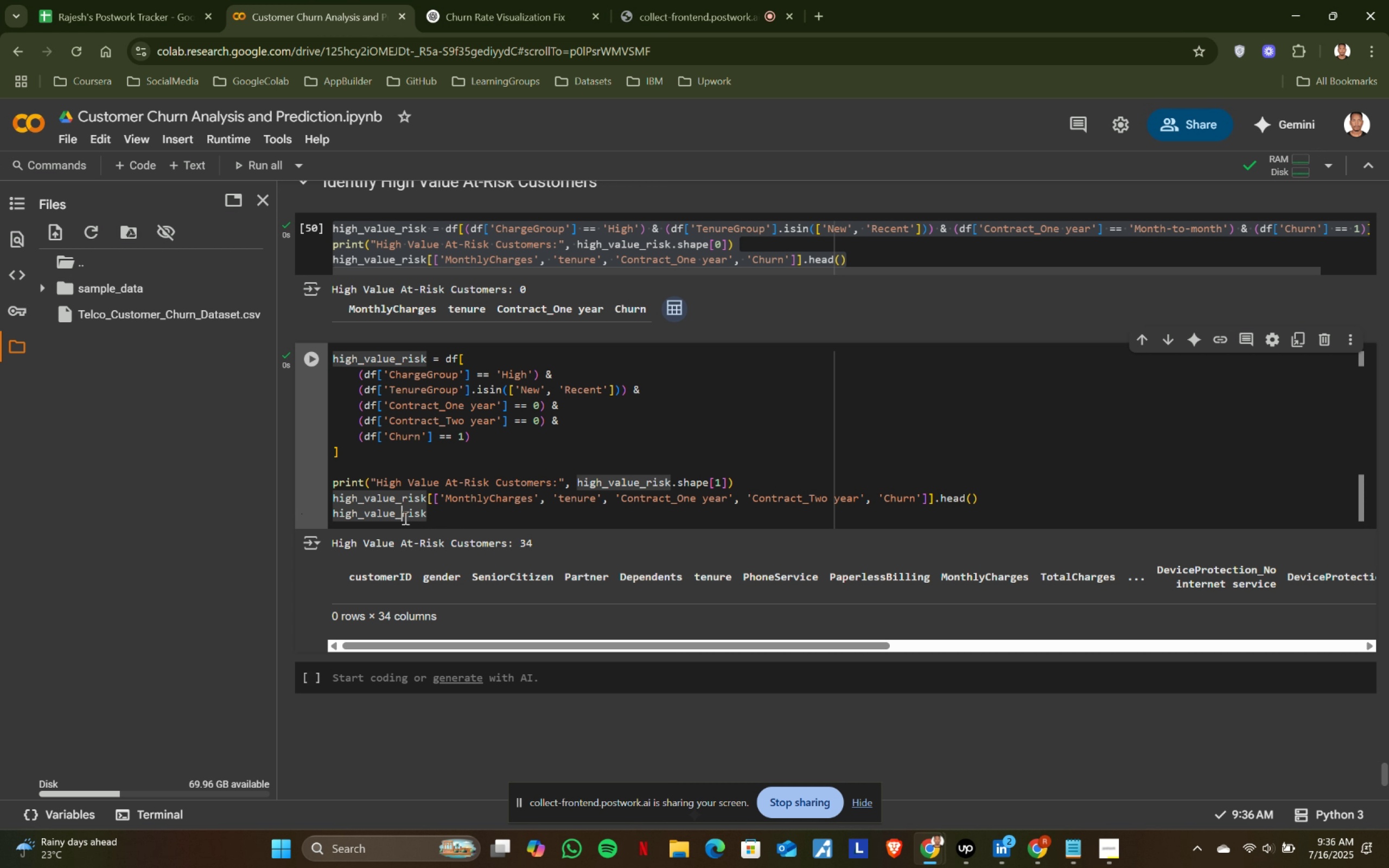 
double_click([404, 518])
 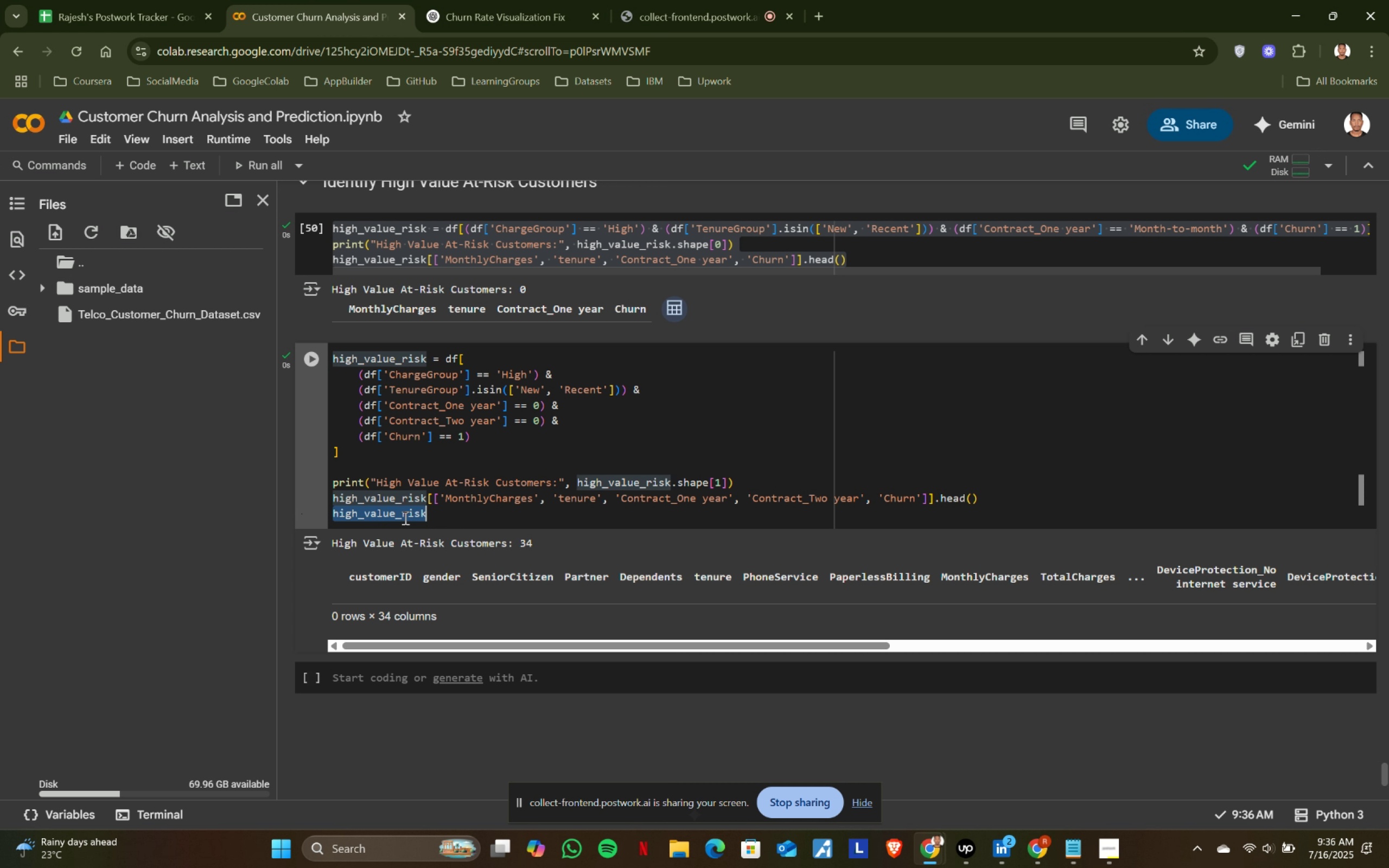 
triple_click([404, 518])
 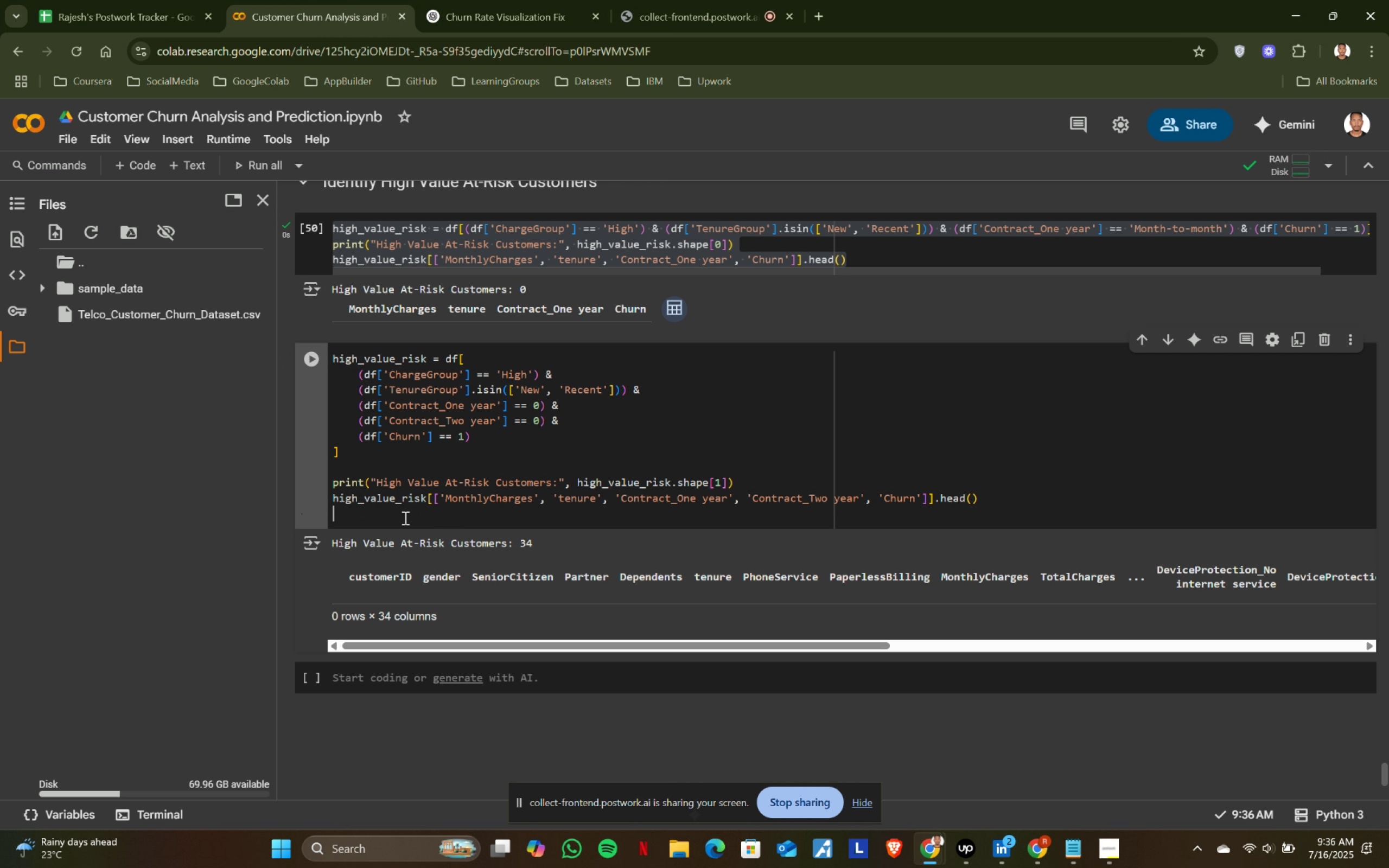 
key(Backspace)
 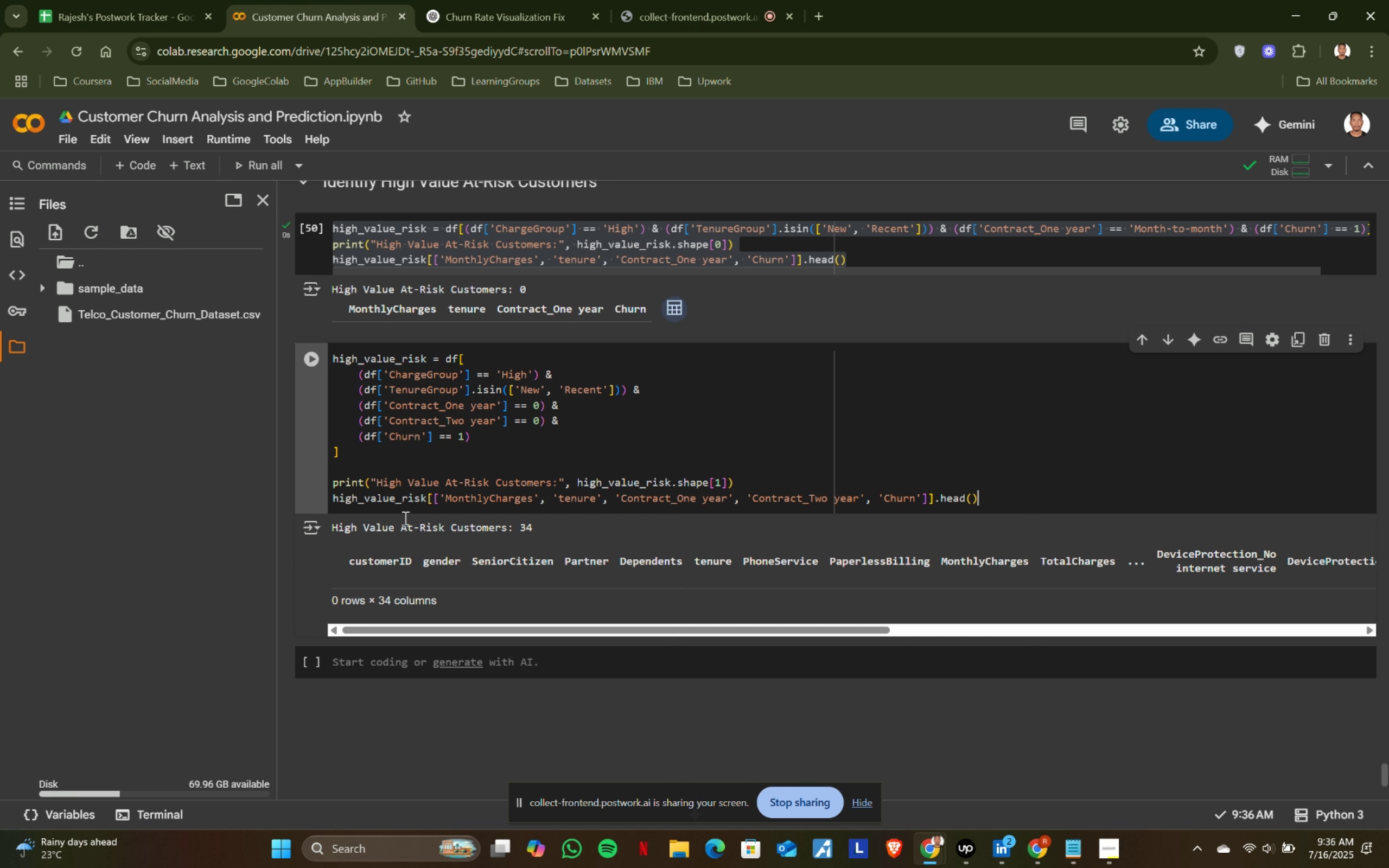 
key(Backspace)
 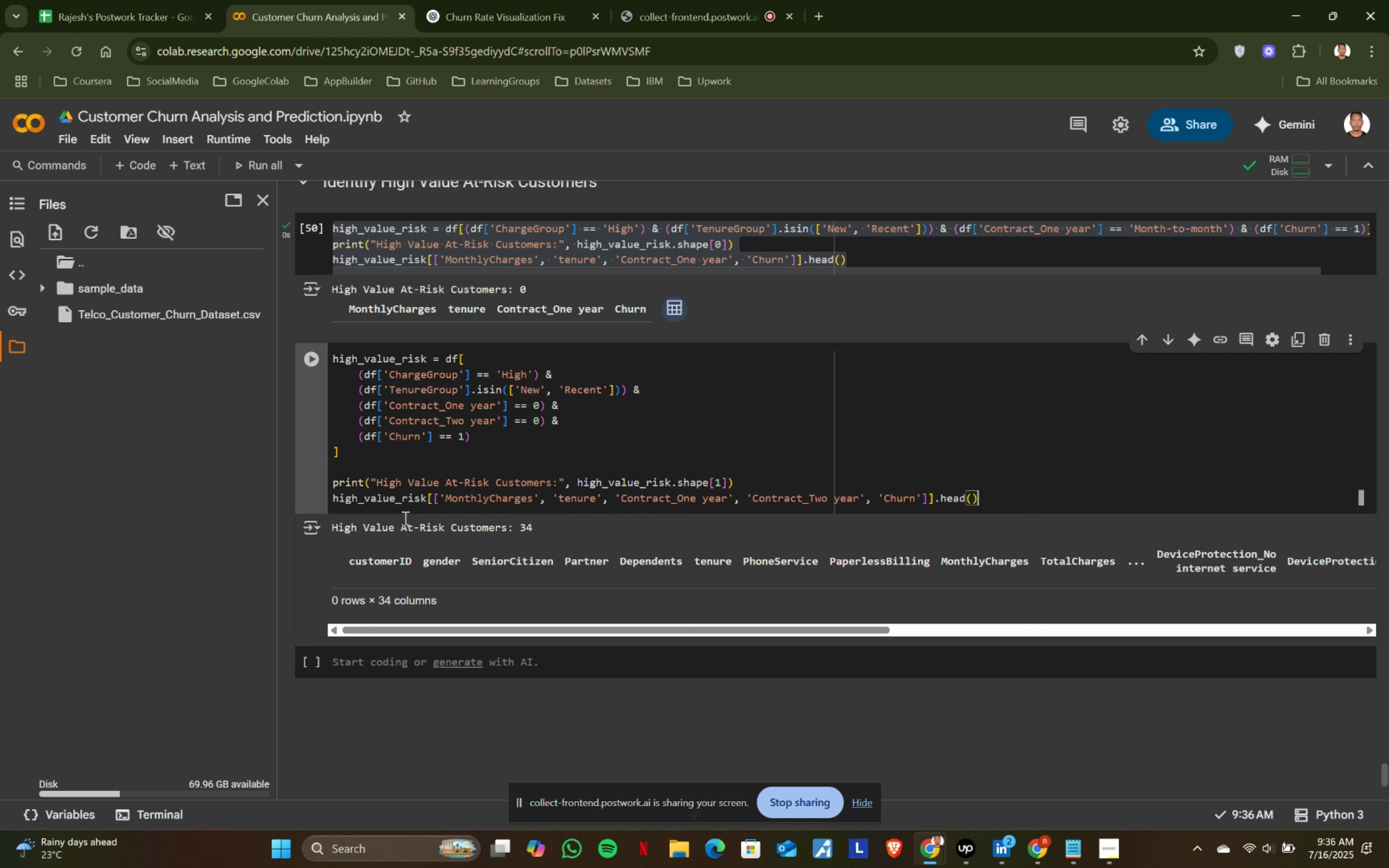 
key(Shift+ShiftRight)
 